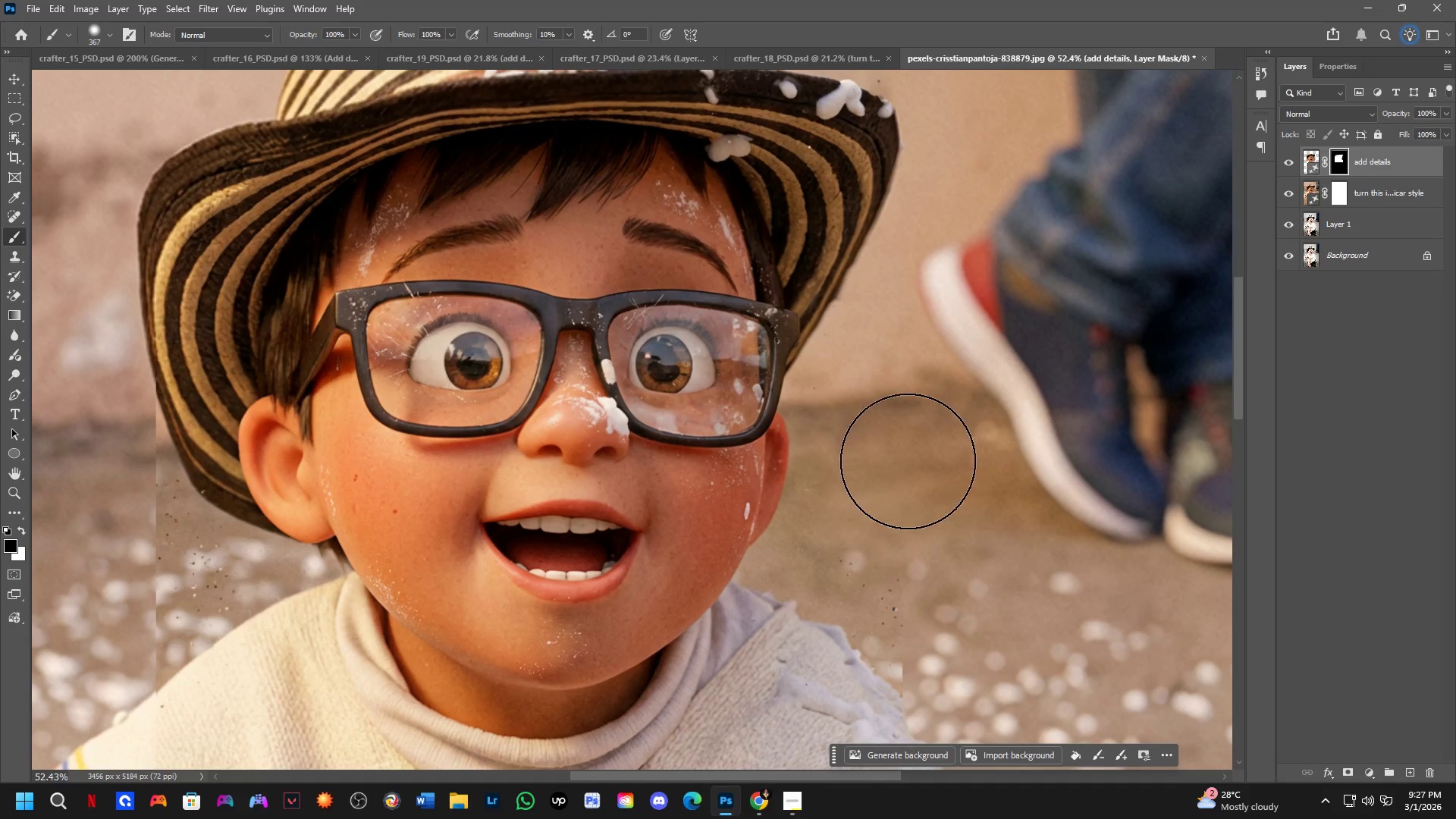 
hold_key(key=Space, duration=0.44)
 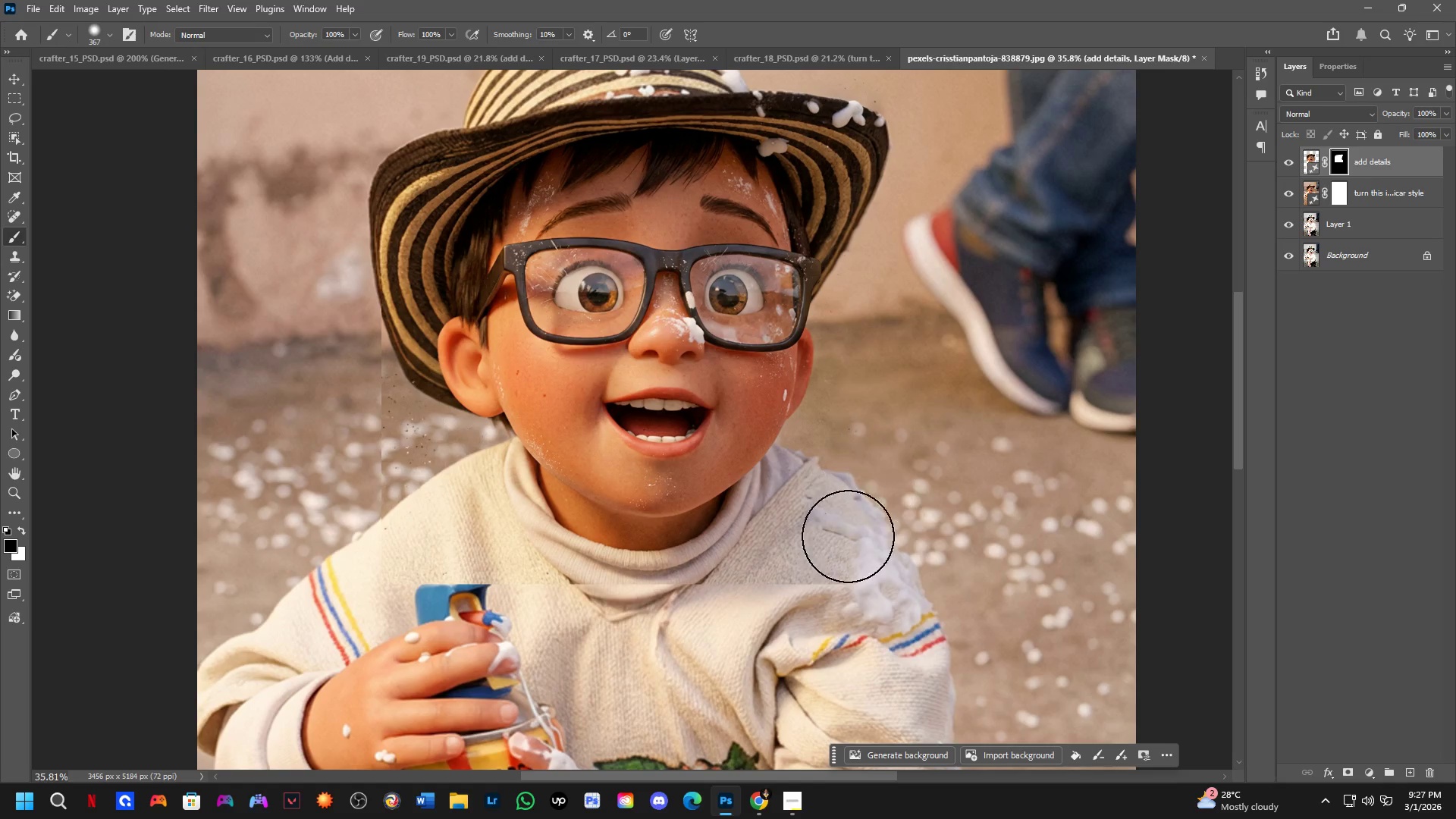 
left_click_drag(start_coordinate=[905, 454], to_coordinate=[893, 358])
 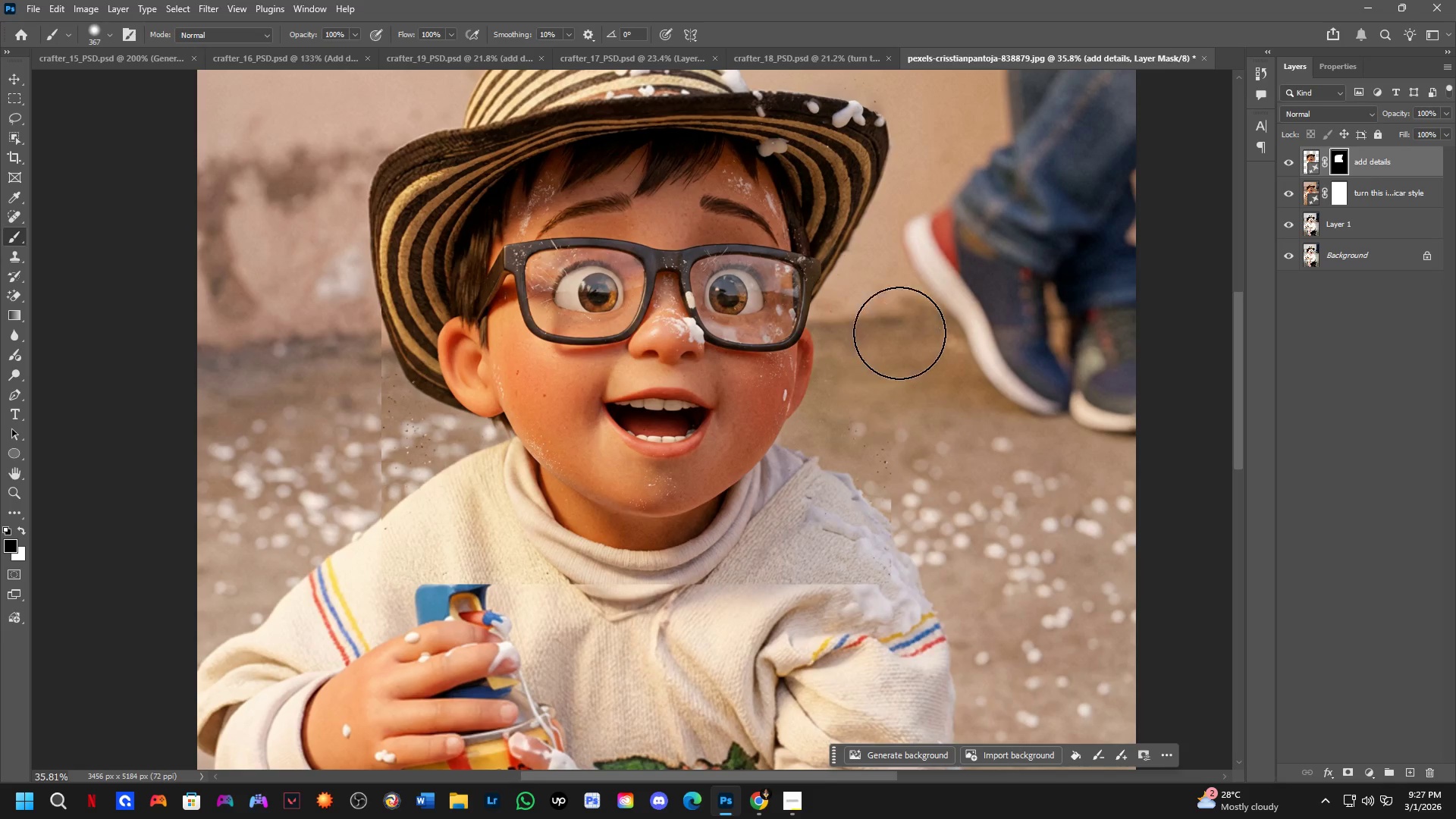 
scroll: coordinate [903, 450], scroll_direction: down, amount: 4.0
 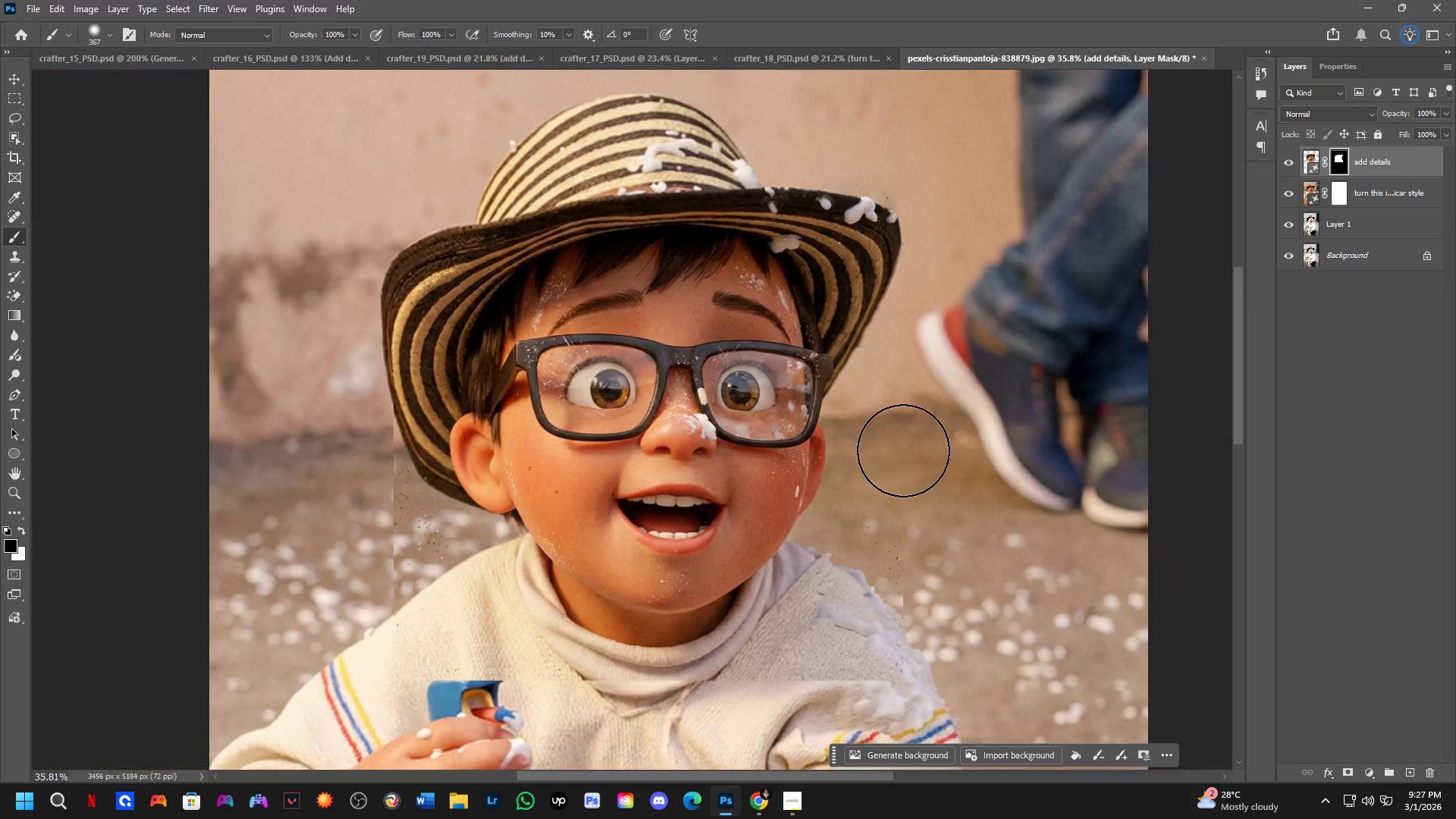 
left_click_drag(start_coordinate=[899, 340], to_coordinate=[375, 516])
 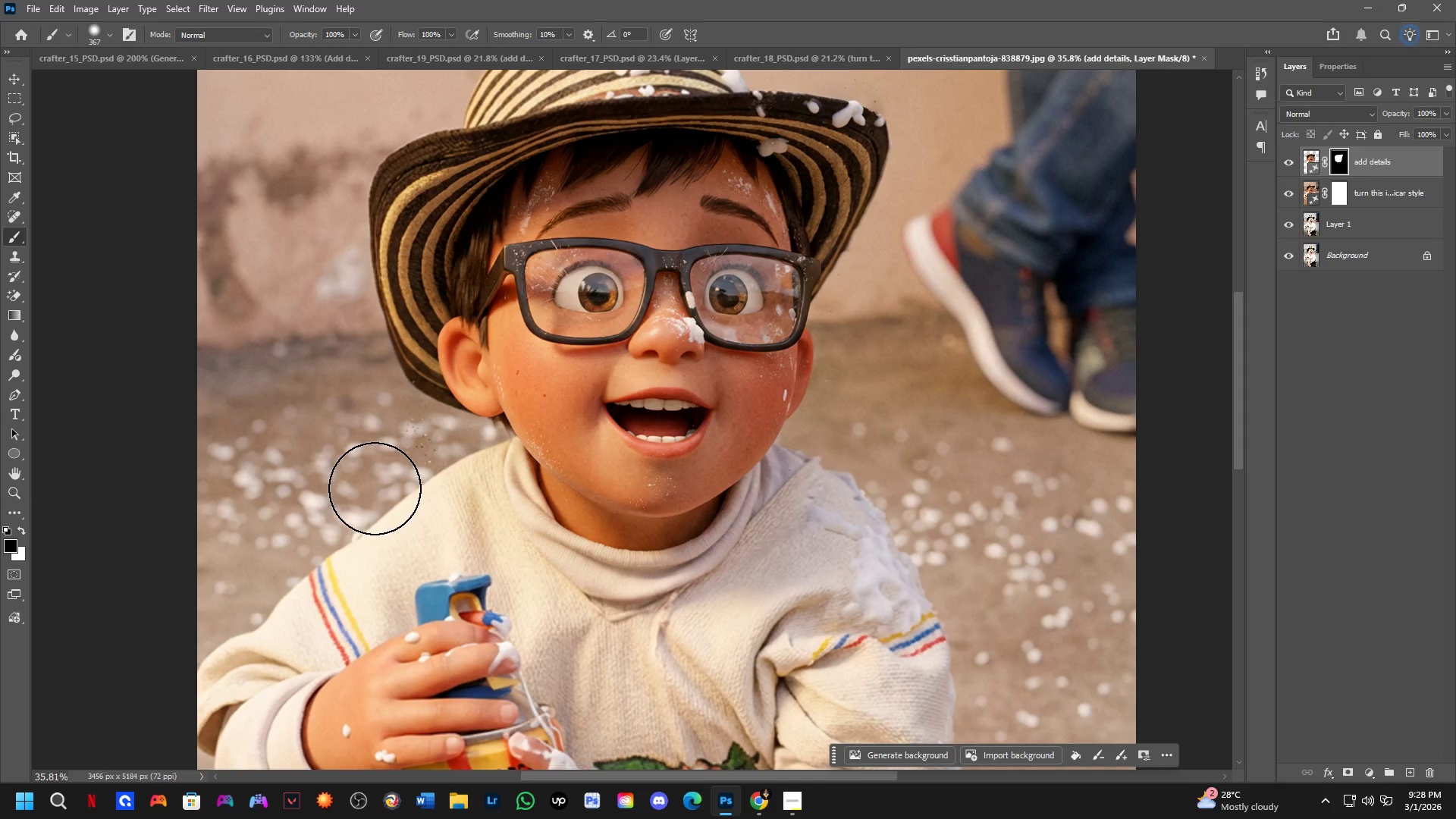 
left_click_drag(start_coordinate=[375, 488], to_coordinate=[920, 488])
 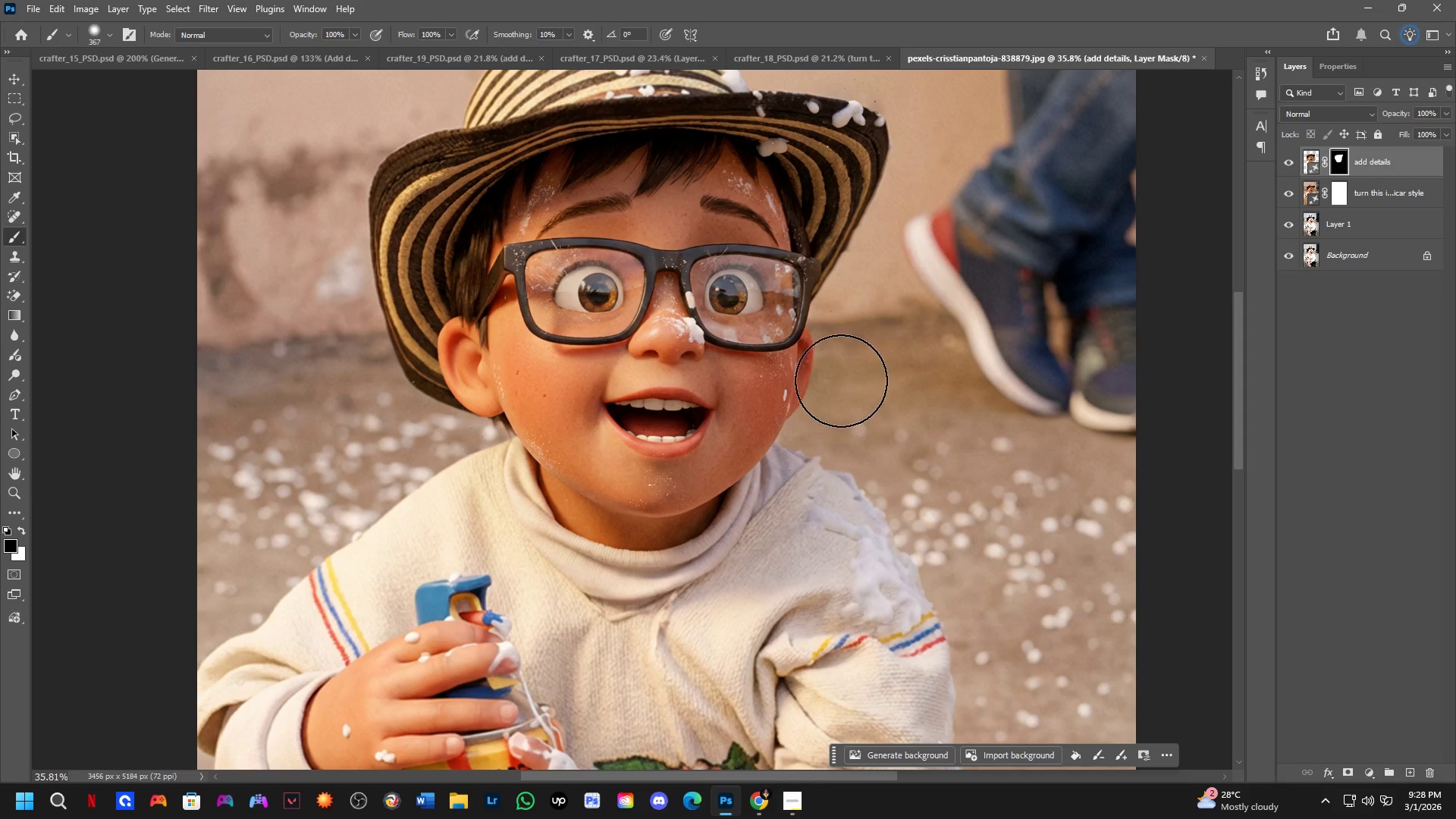 
hold_key(key=Space, duration=0.45)
 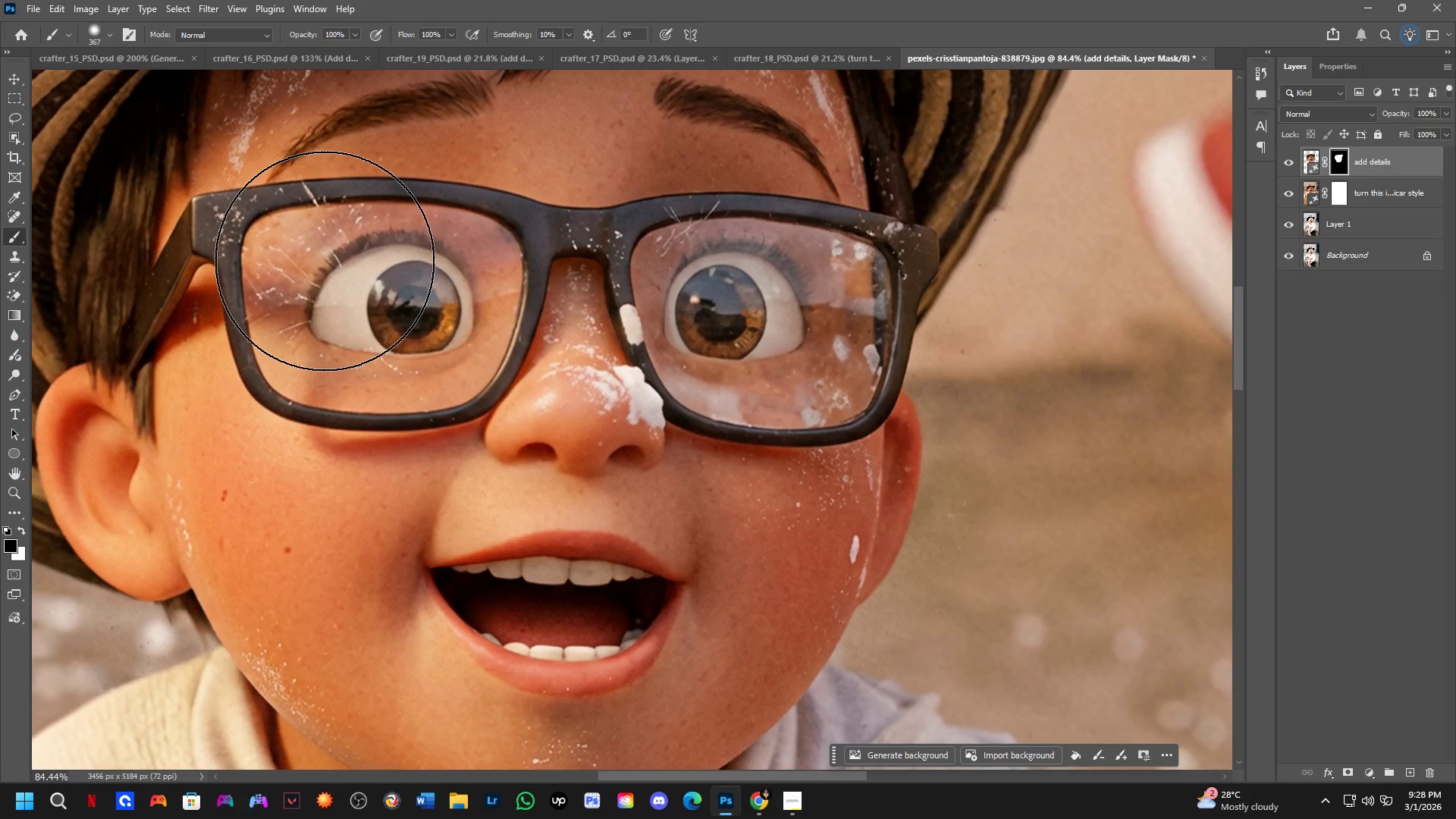 
scroll: coordinate [581, 287], scroll_direction: up, amount: 9.0
 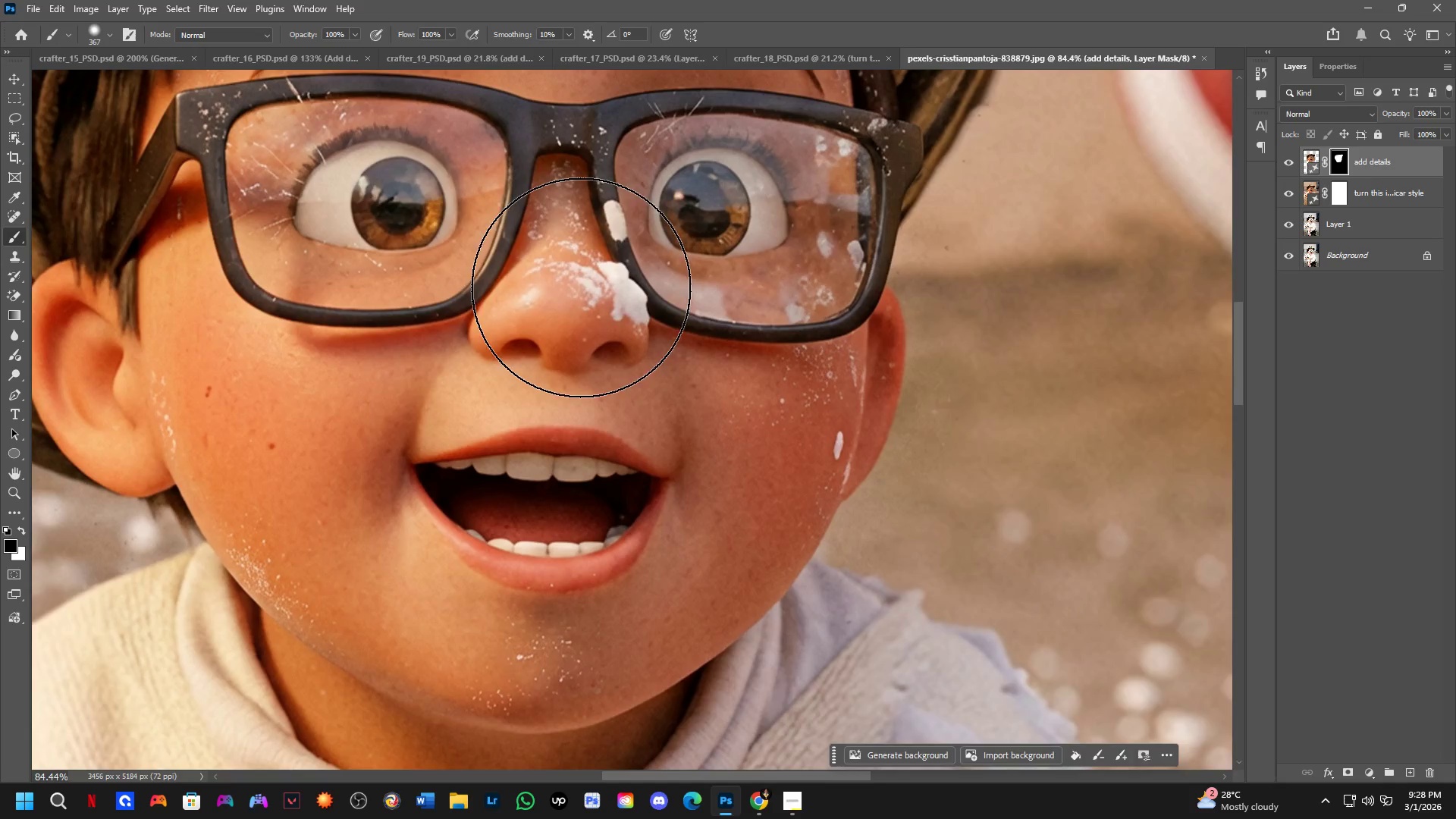 
left_click_drag(start_coordinate=[579, 293], to_coordinate=[595, 397])
 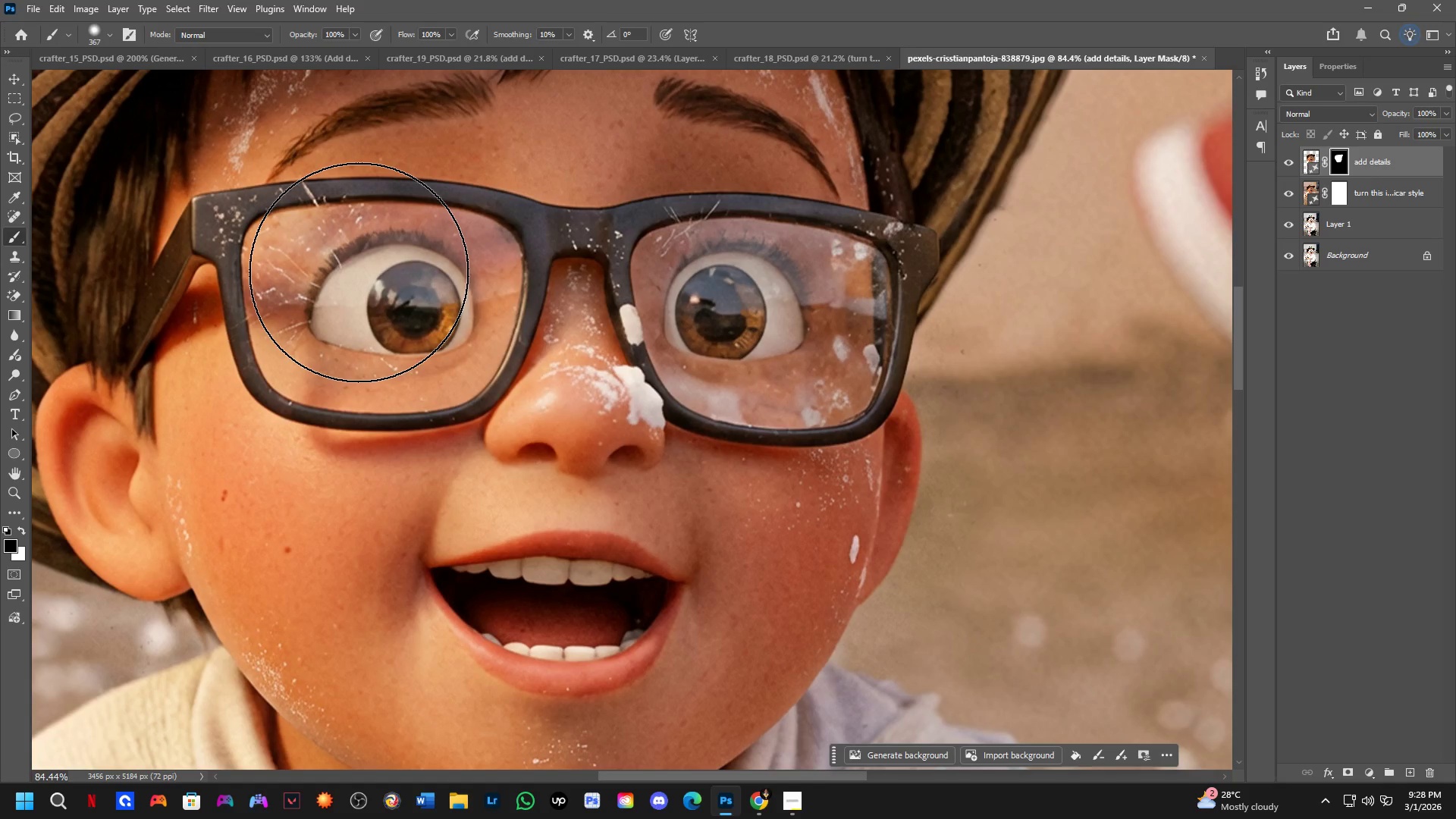 
scroll: coordinate [359, 272], scroll_direction: down, amount: 6.0
 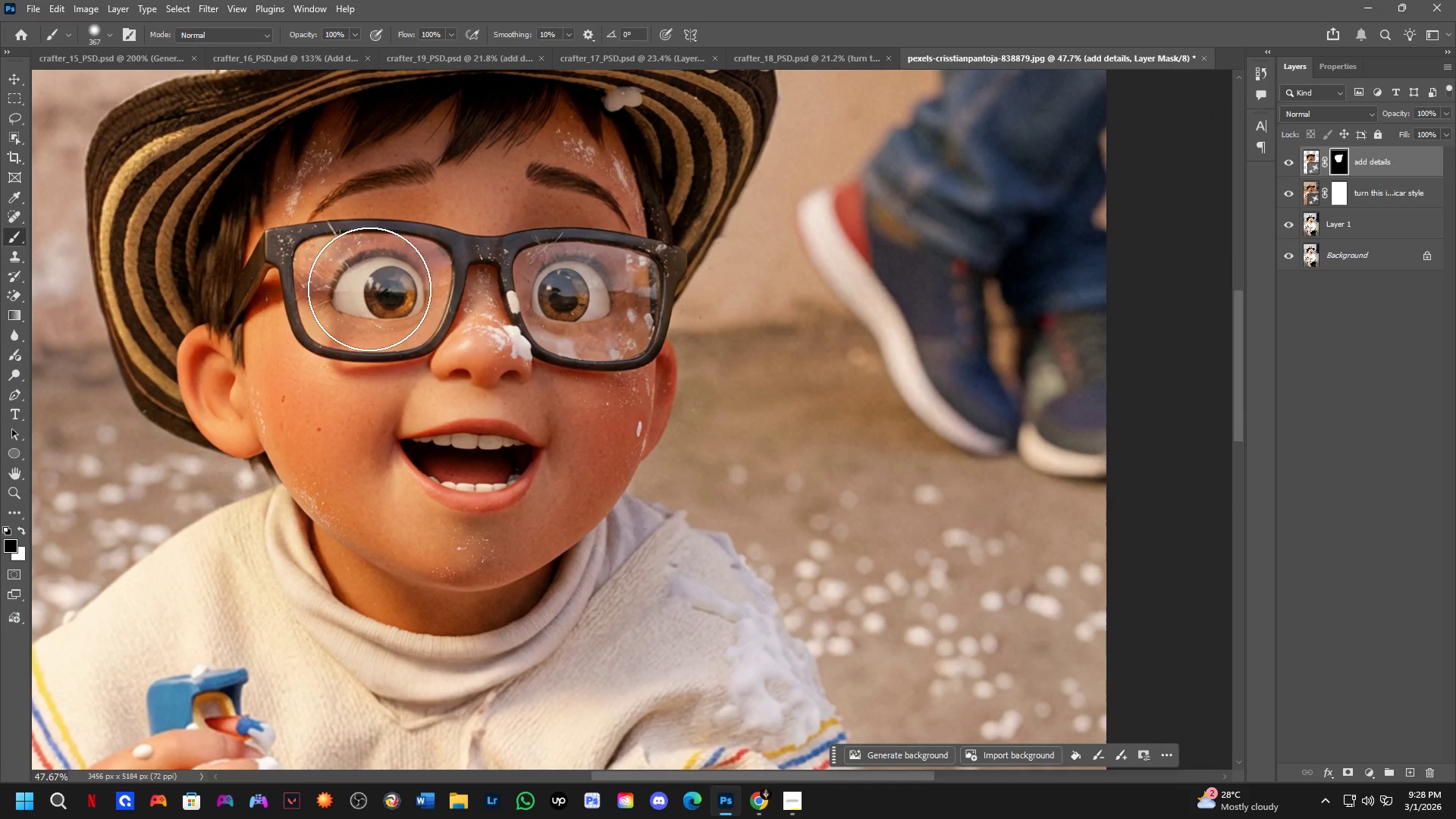 
left_click_drag(start_coordinate=[370, 285], to_coordinate=[334, 275])
 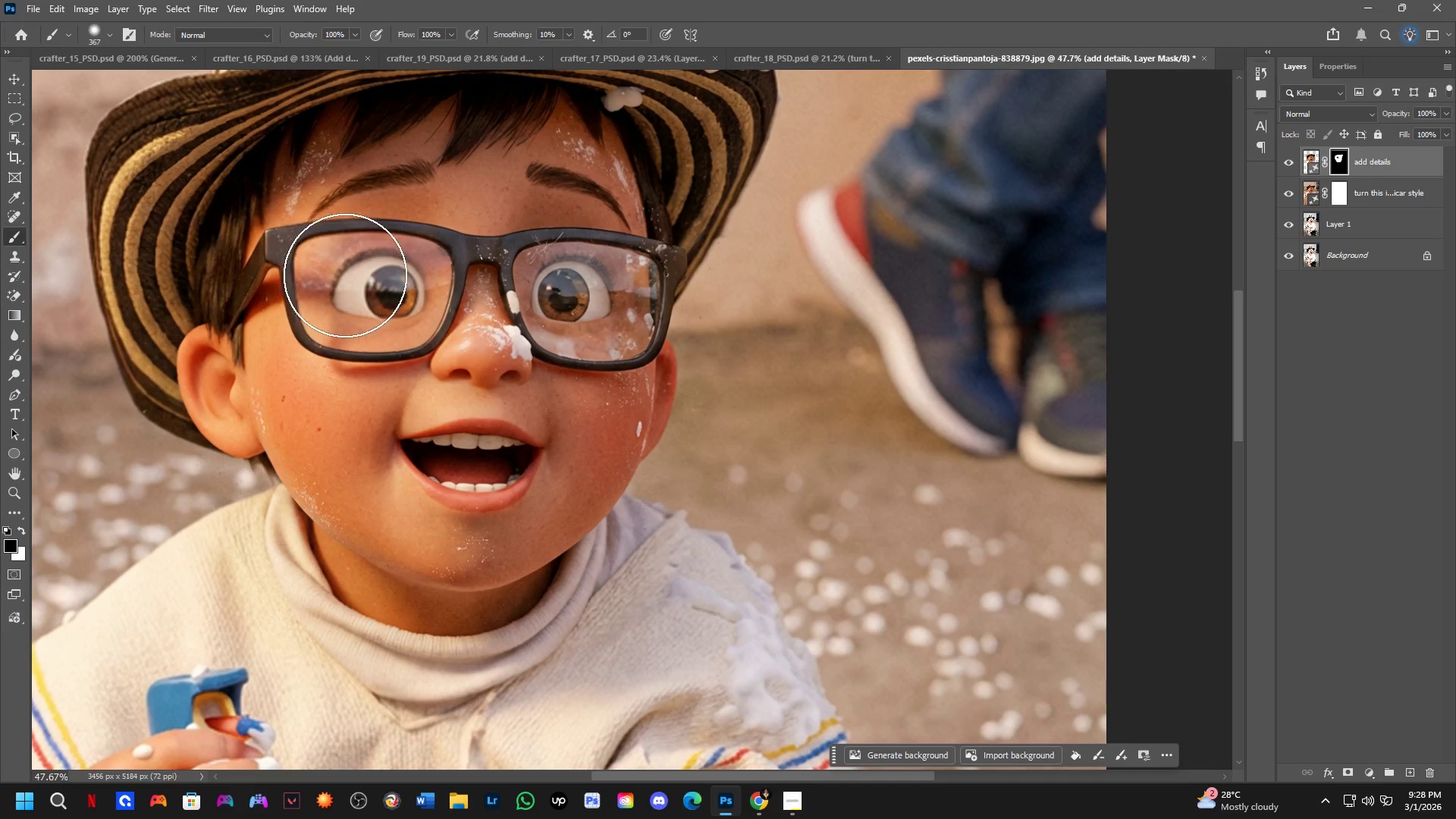 
key(Control+Z)
 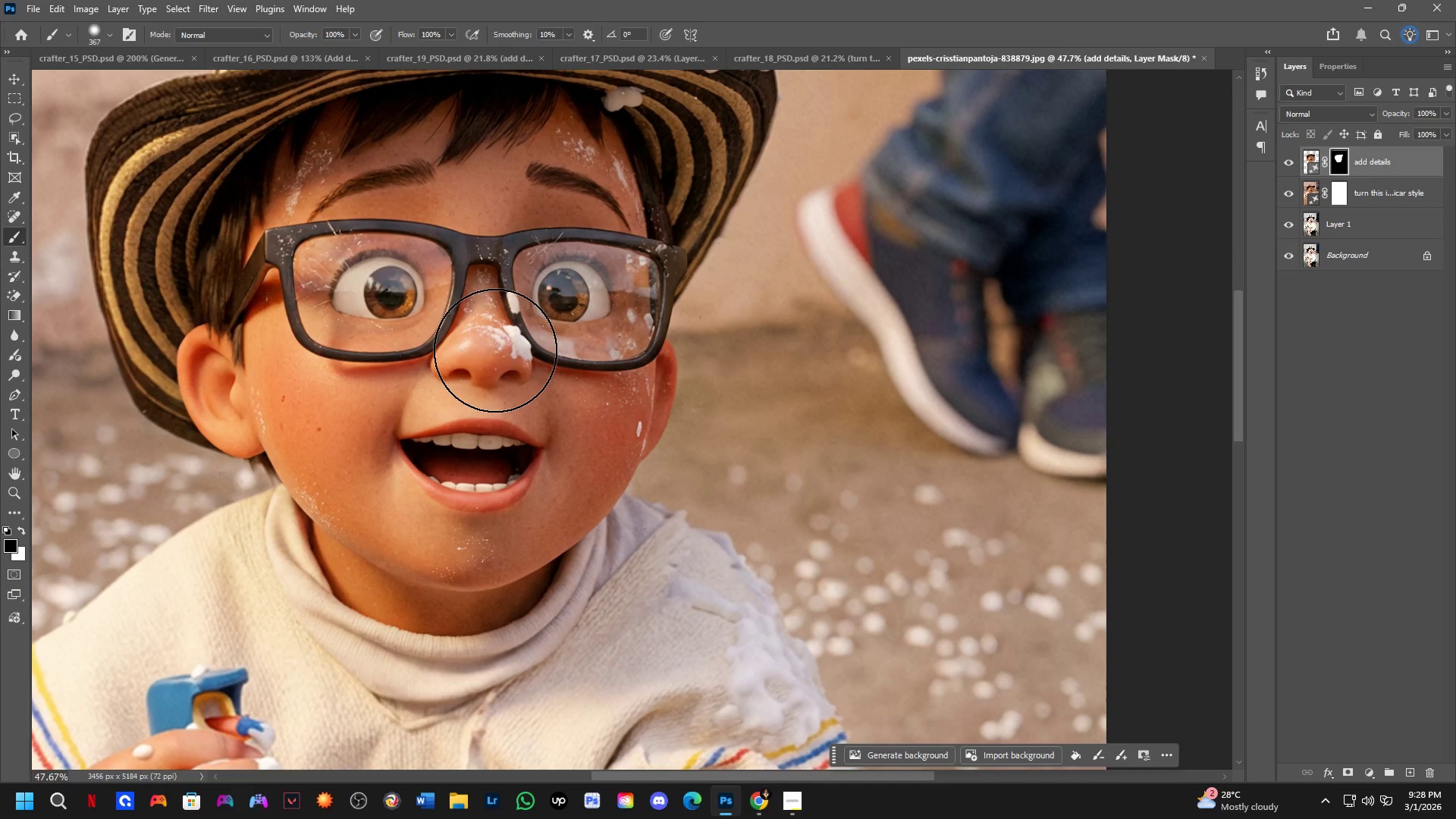 
hold_key(key=Space, duration=0.75)
 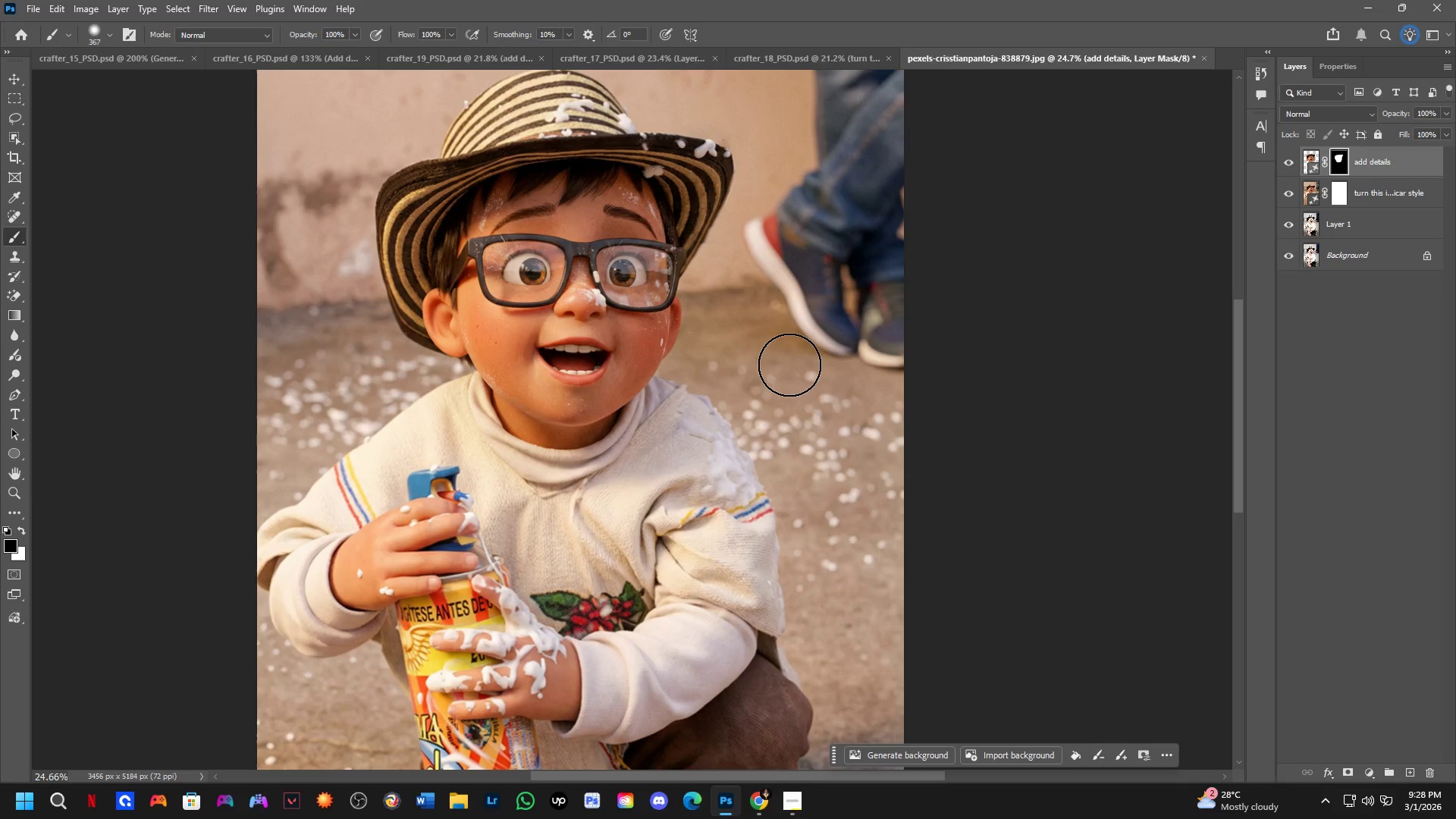 
left_click_drag(start_coordinate=[556, 412], to_coordinate=[645, 359])
 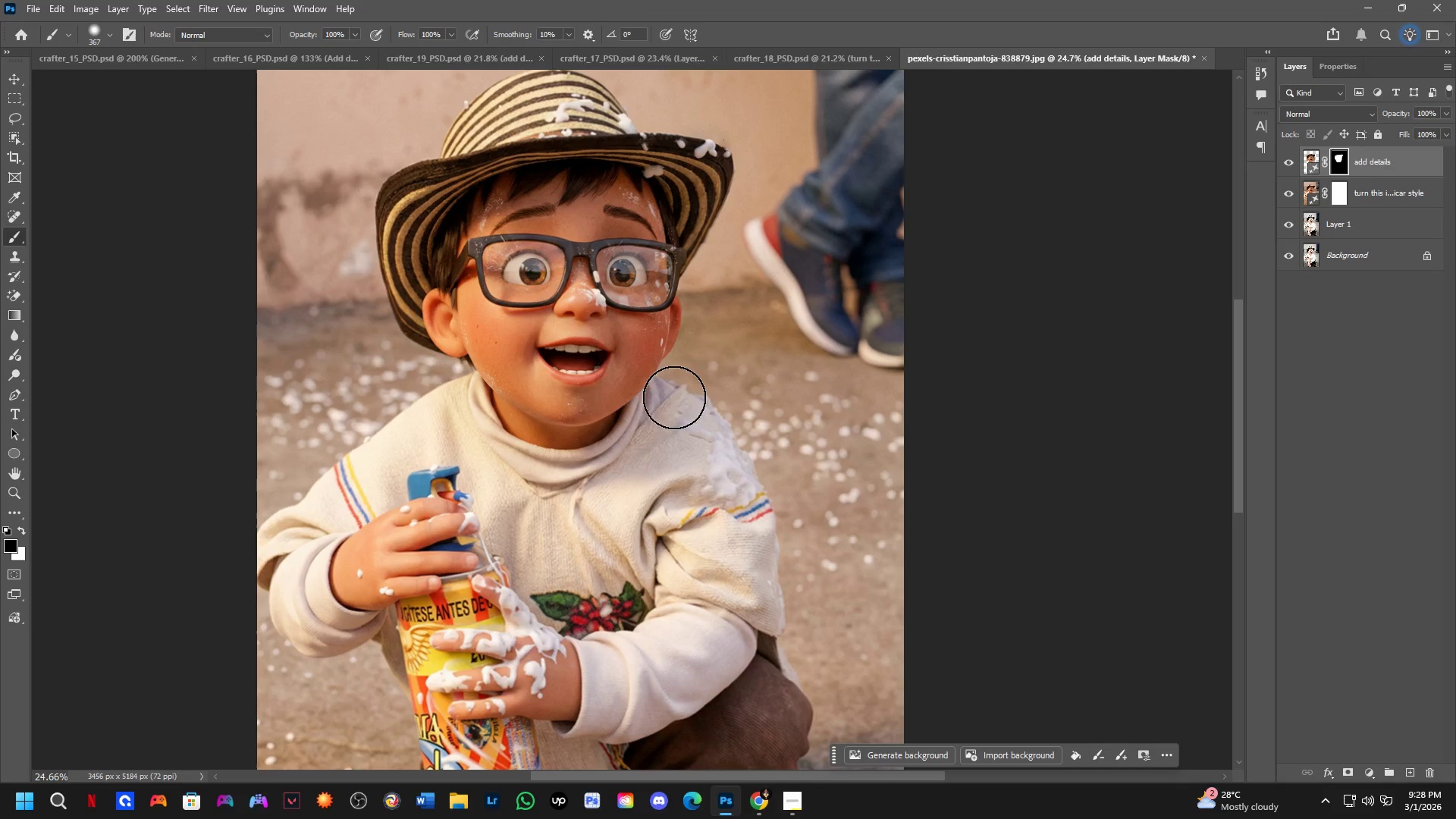 
scroll: coordinate [510, 366], scroll_direction: down, amount: 7.0
 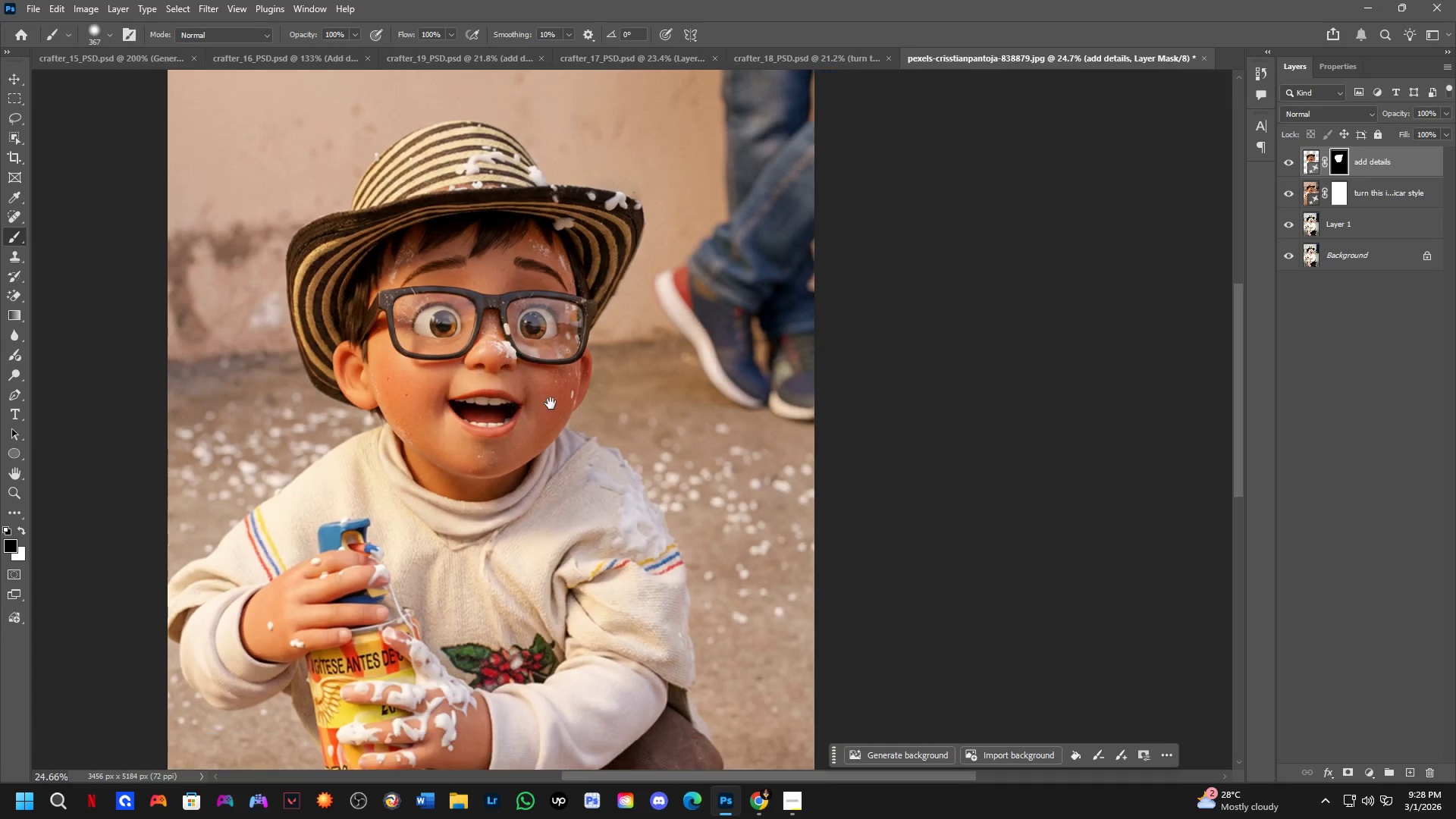 
wait(12.91)
 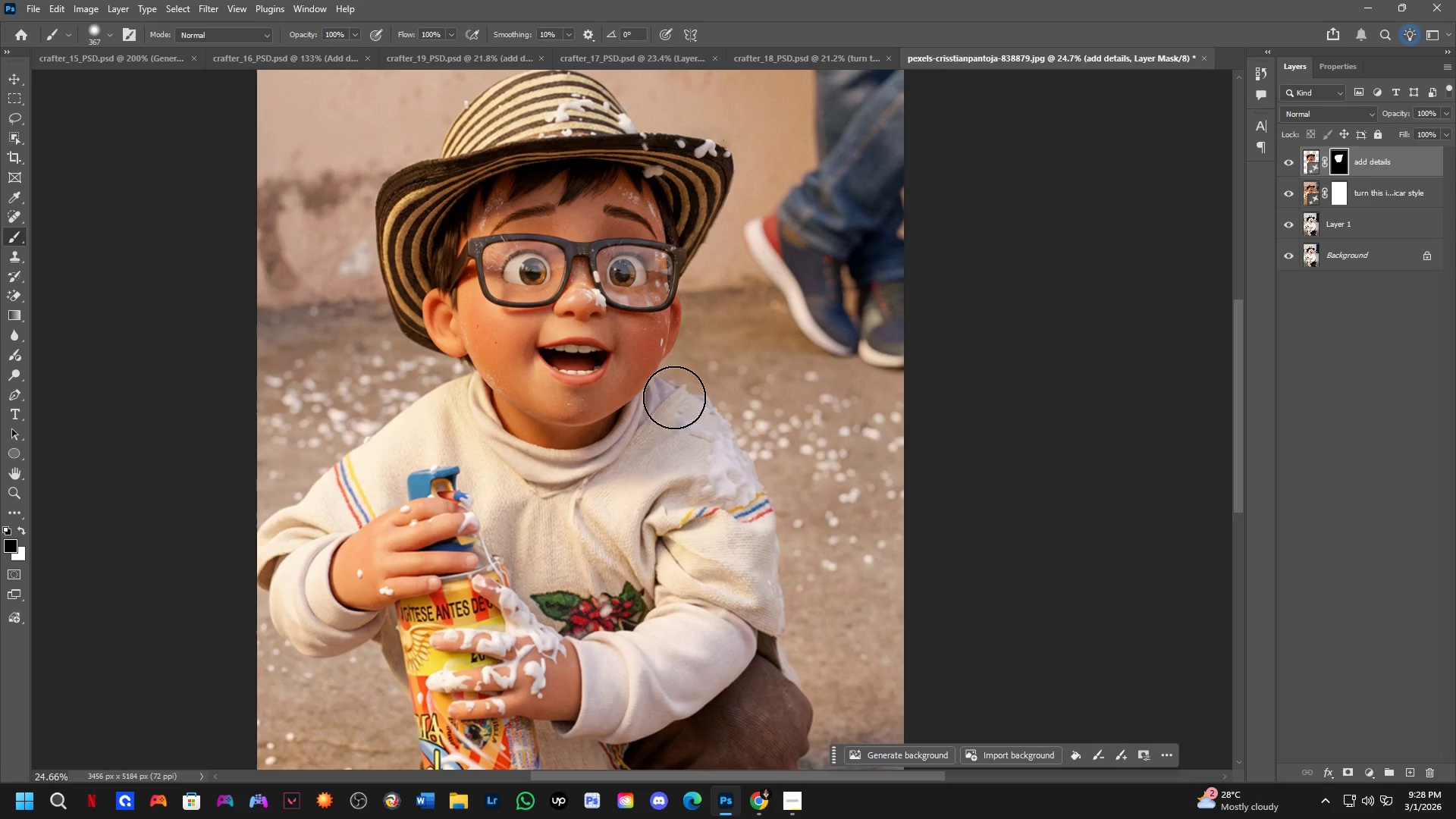 
double_click([1293, 158])
 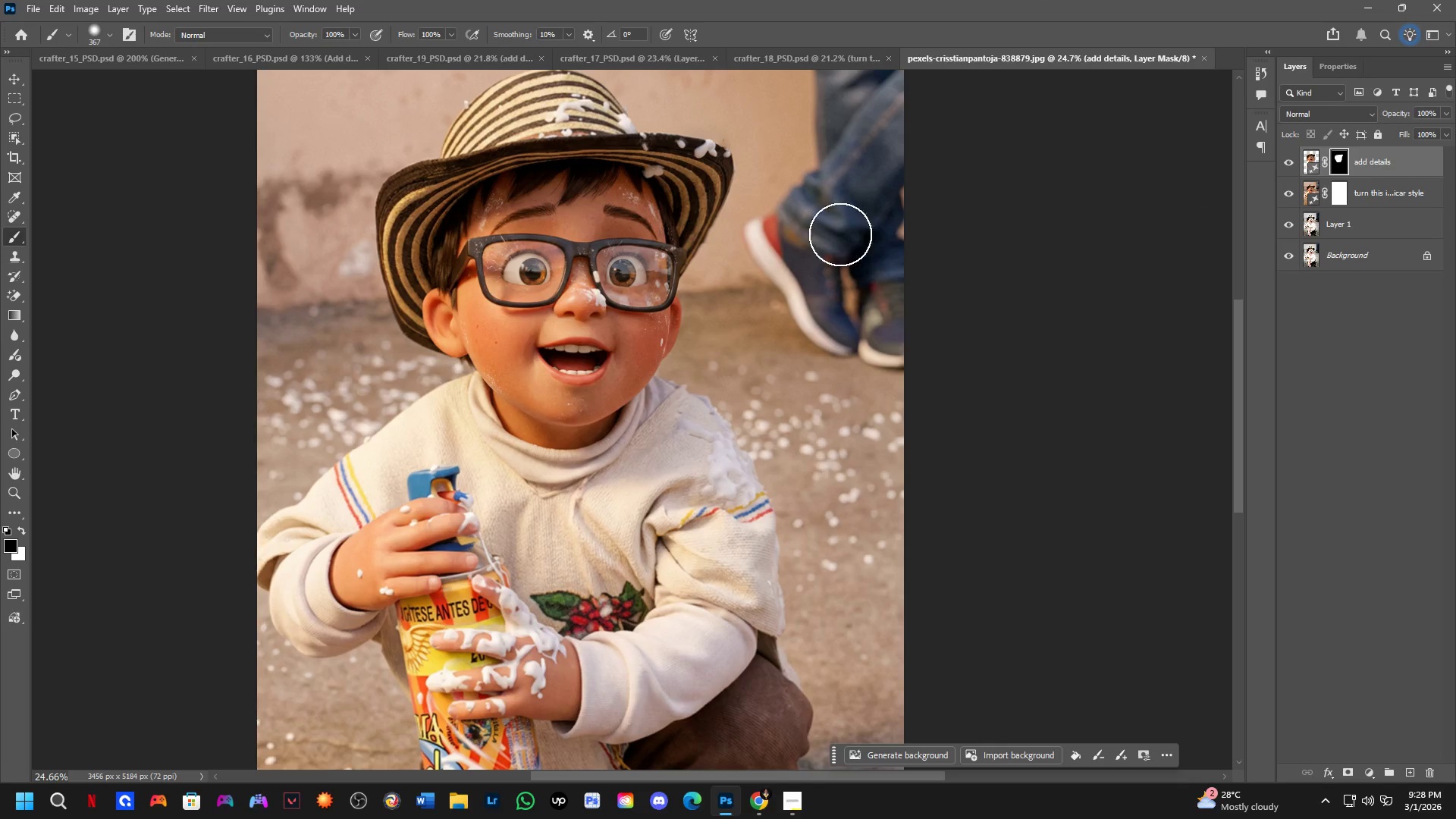 
key(Shift+ShiftLeft)
 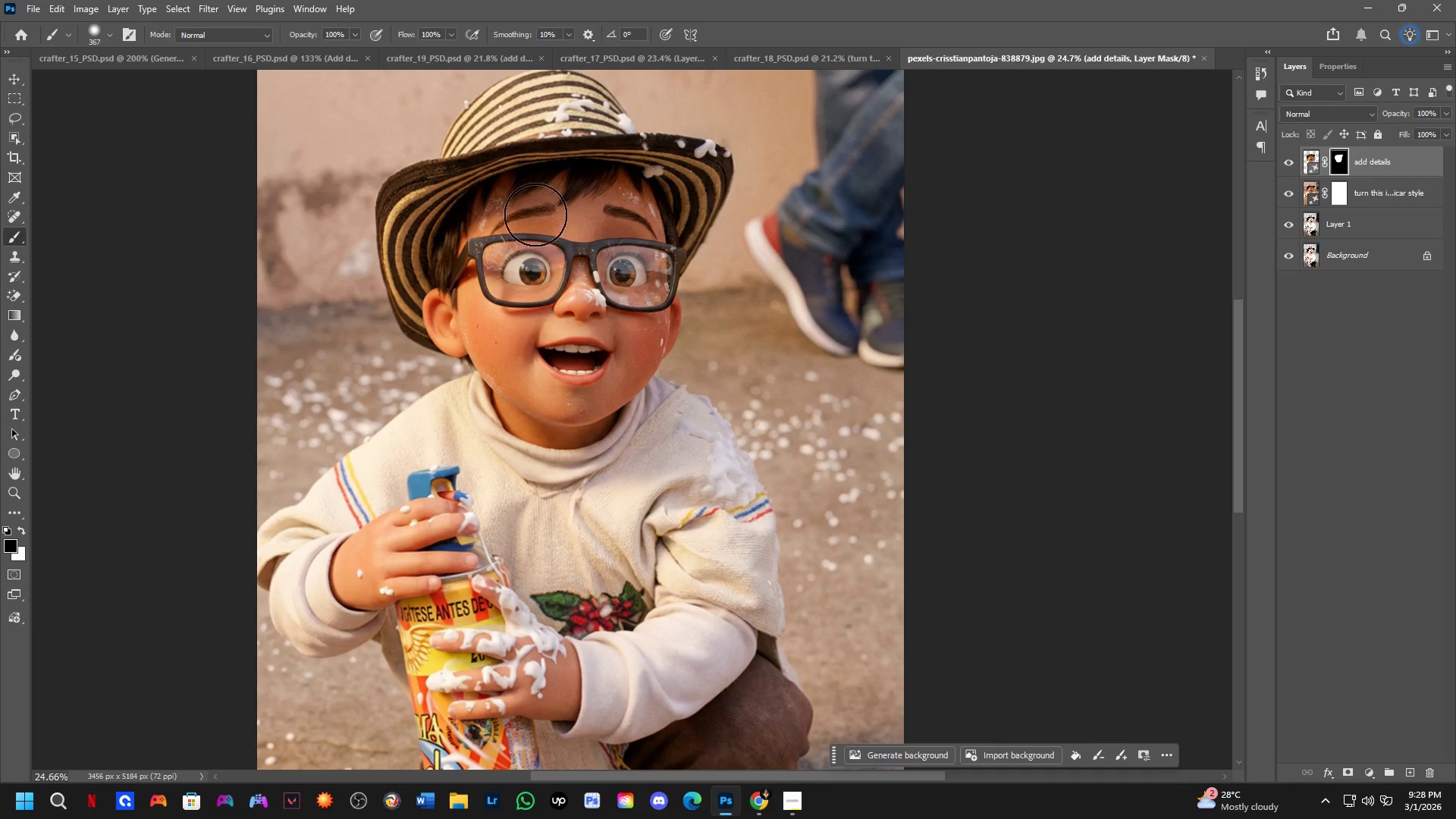 
hold_key(key=Space, duration=0.53)
 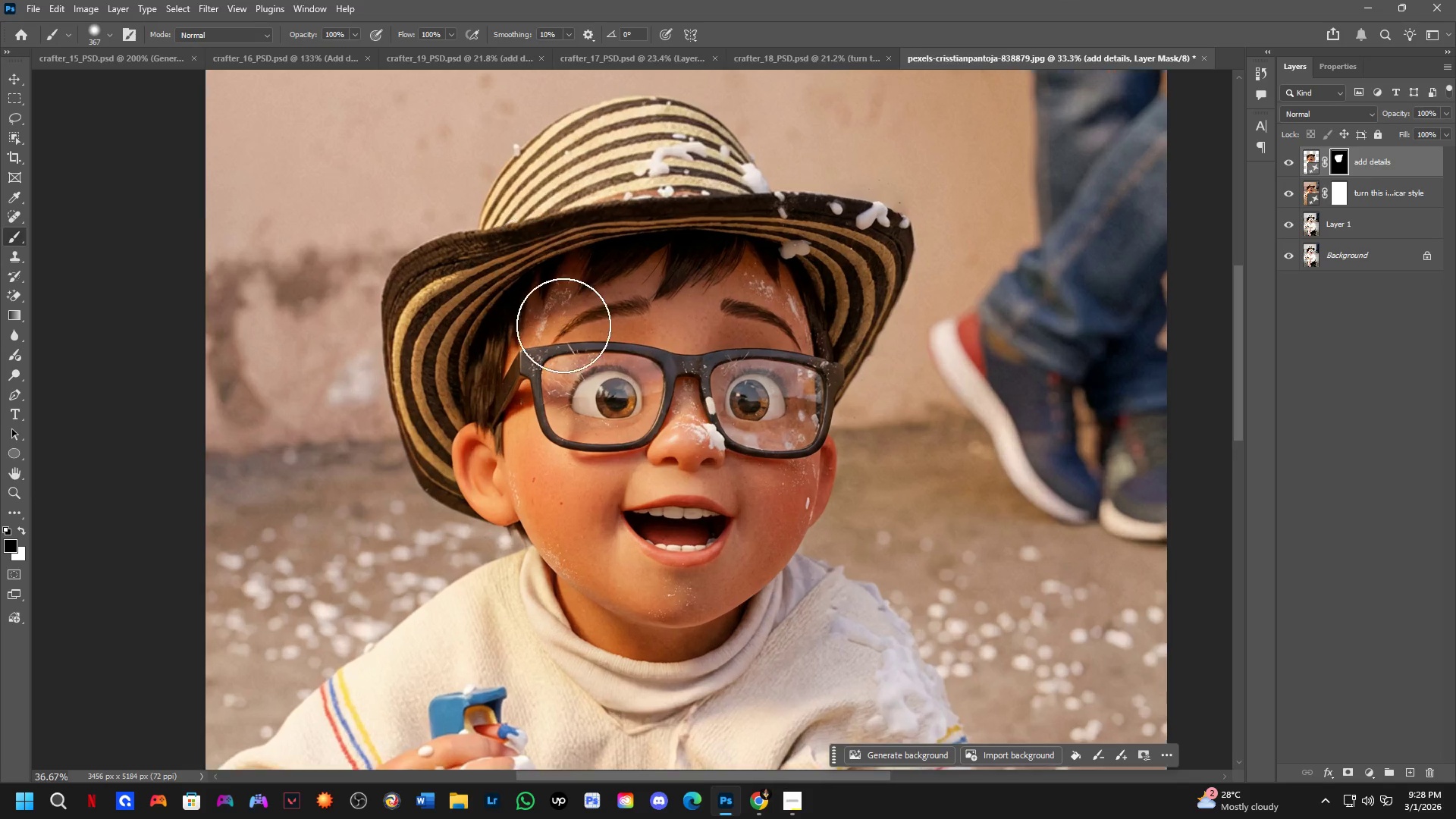 
scroll: coordinate [481, 218], scroll_direction: down, amount: 2.0
 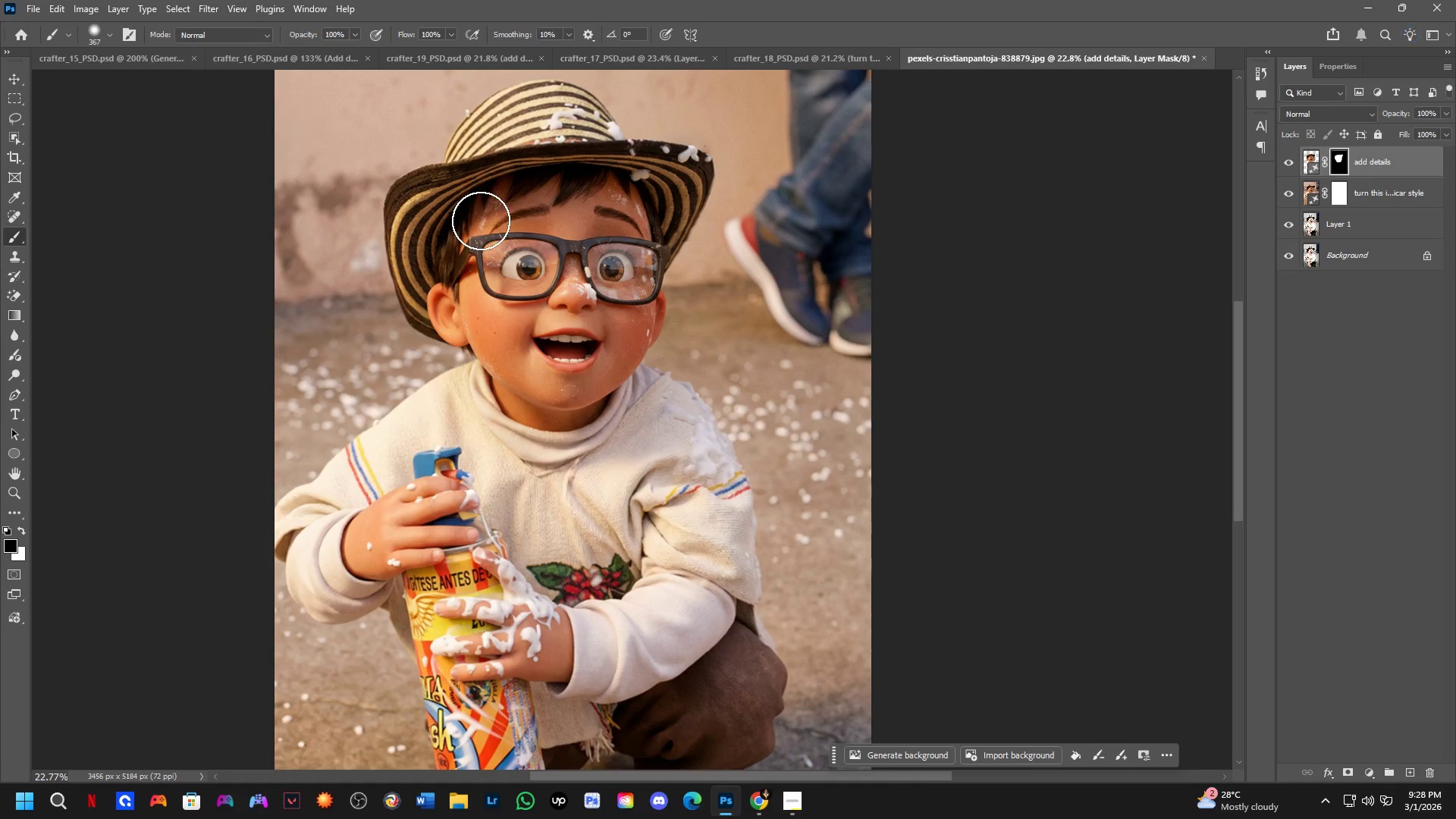 
left_click_drag(start_coordinate=[488, 221], to_coordinate=[544, 307])
 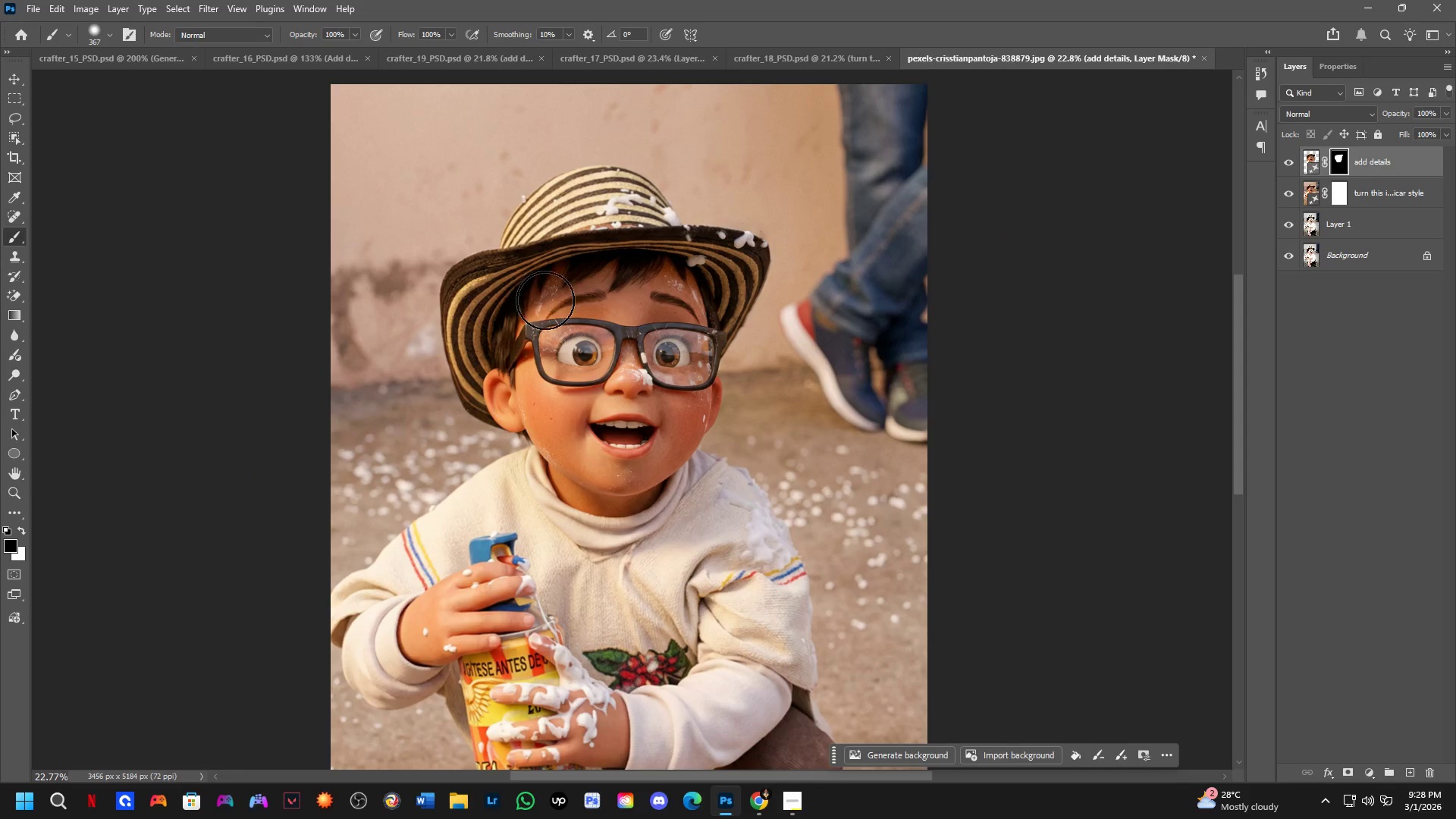 
key(Shift+ShiftLeft)
 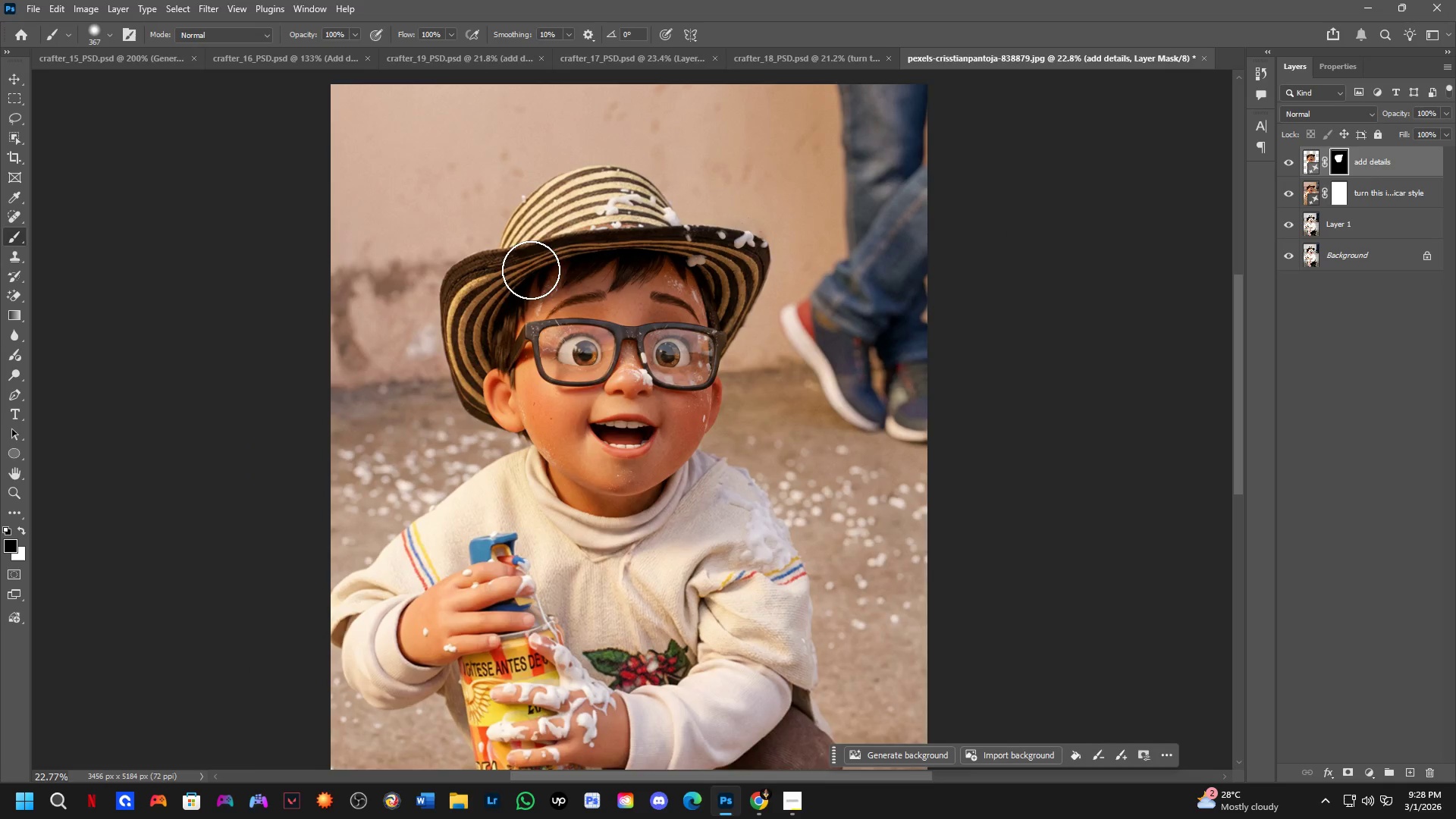 
scroll: coordinate [563, 325], scroll_direction: up, amount: 3.0
 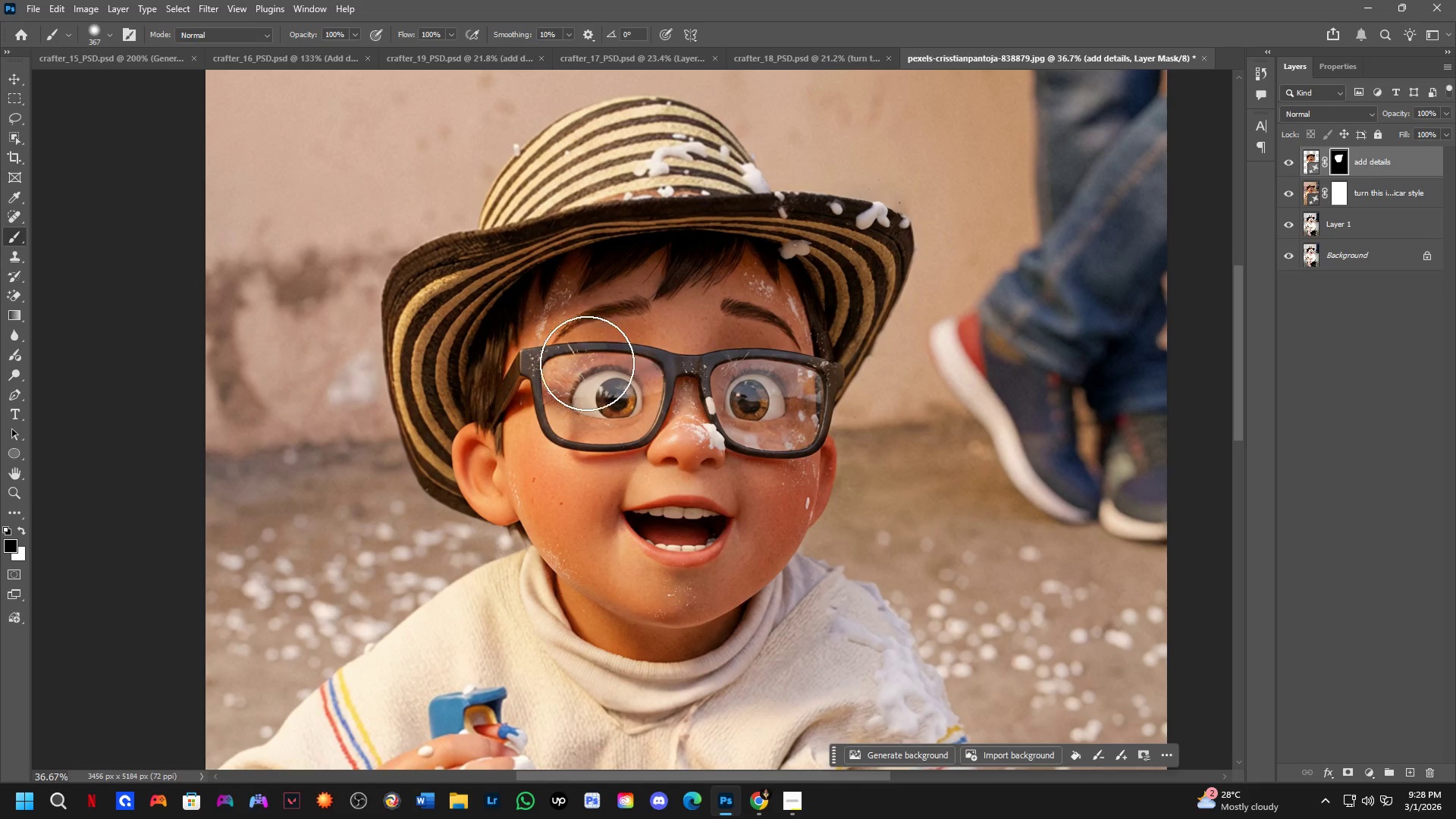 
hold_key(key=Space, duration=0.55)
 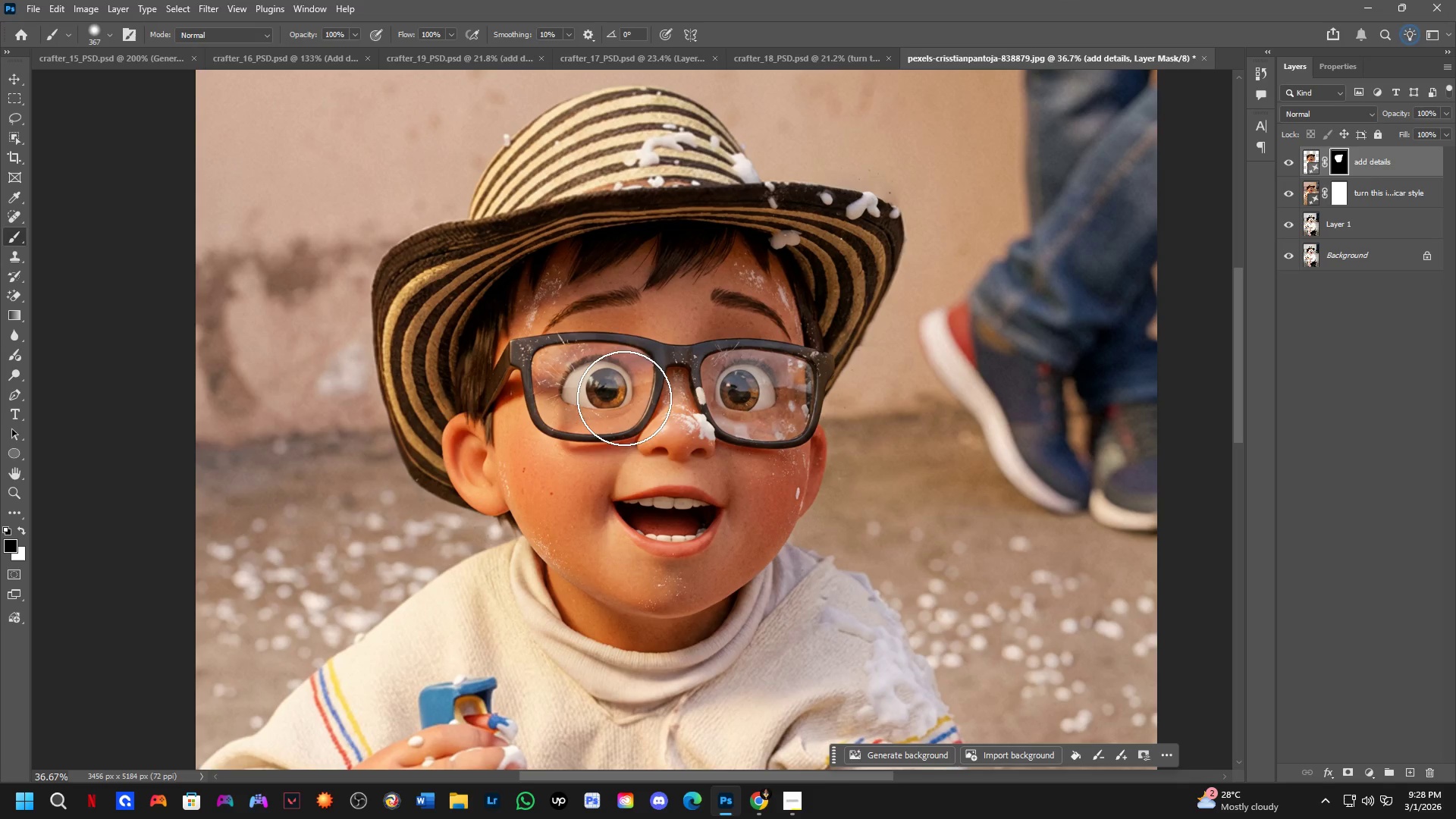 
left_click_drag(start_coordinate=[637, 413], to_coordinate=[627, 403])
 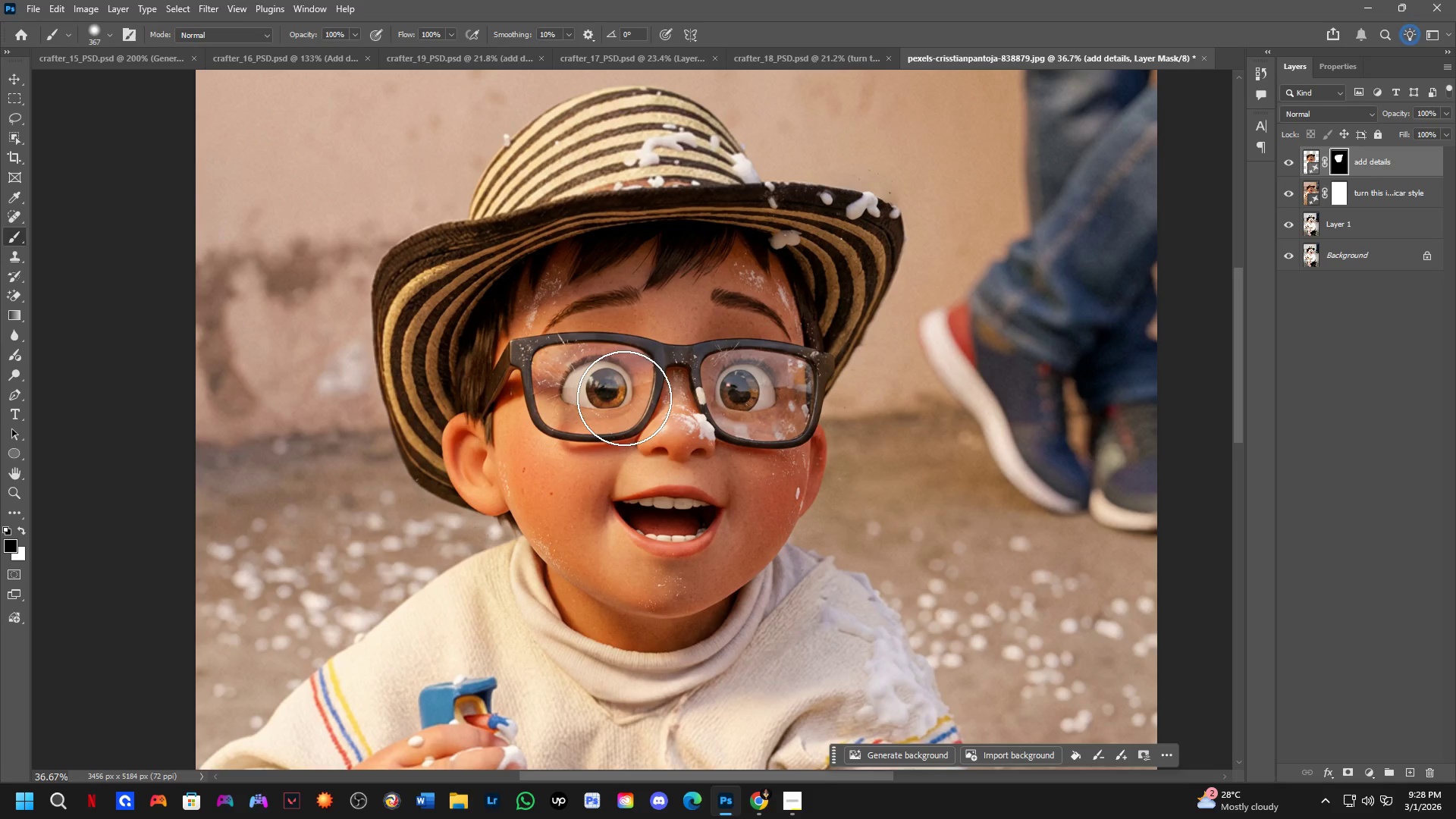 
wait(14.3)
 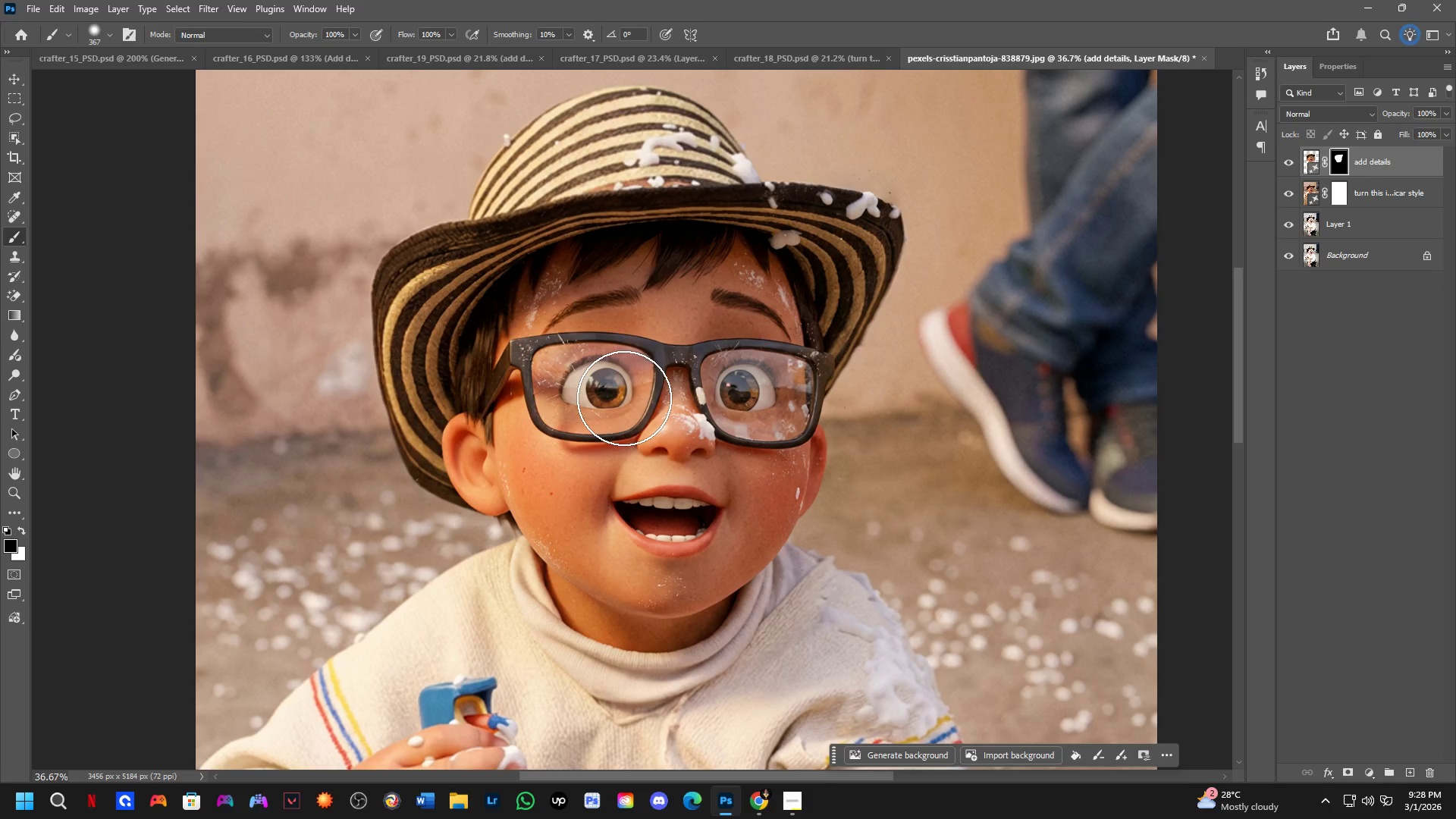 
scroll: coordinate [468, 152], scroll_direction: up, amount: 6.0
 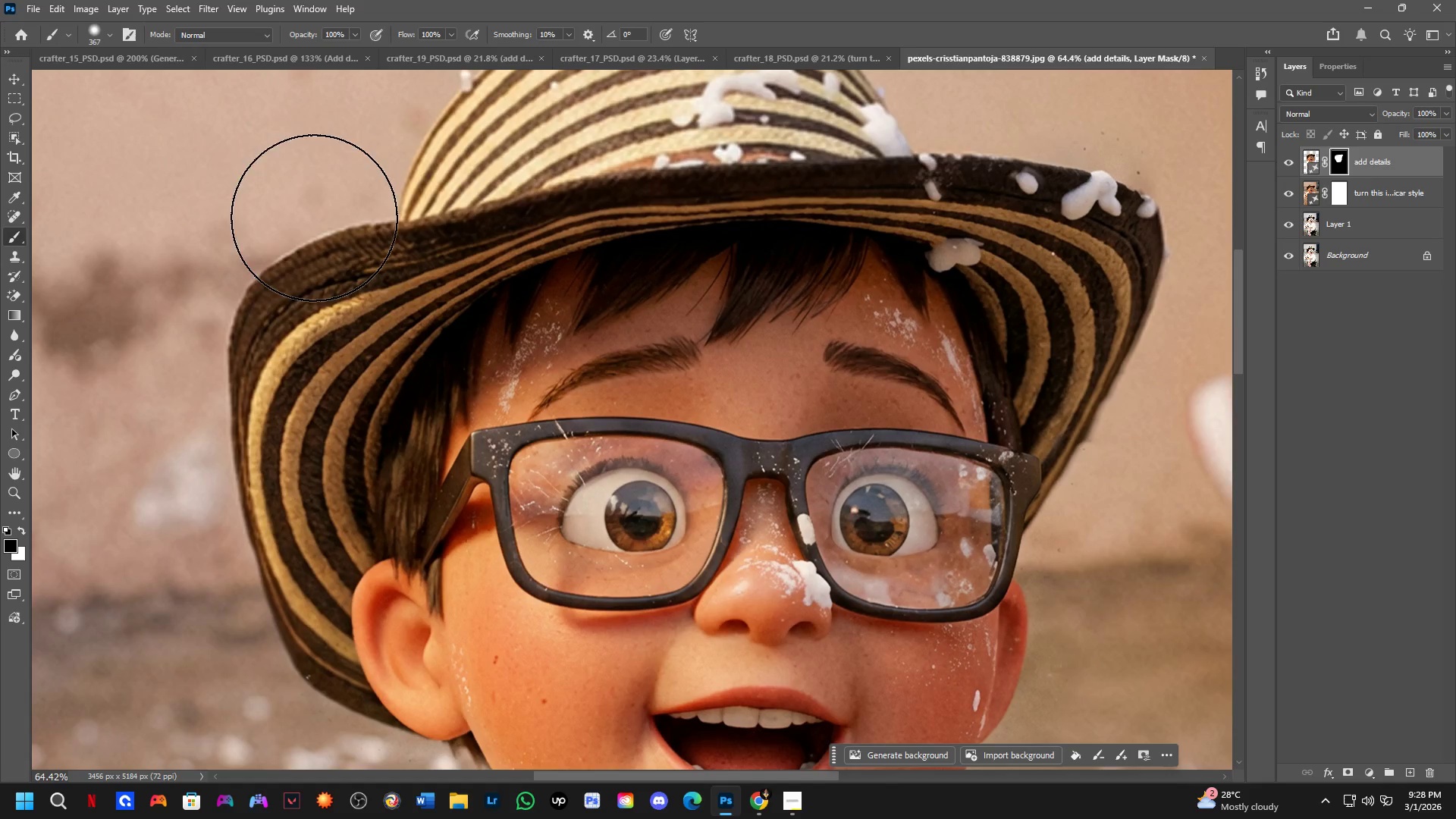 
left_click_drag(start_coordinate=[303, 214], to_coordinate=[191, 582])
 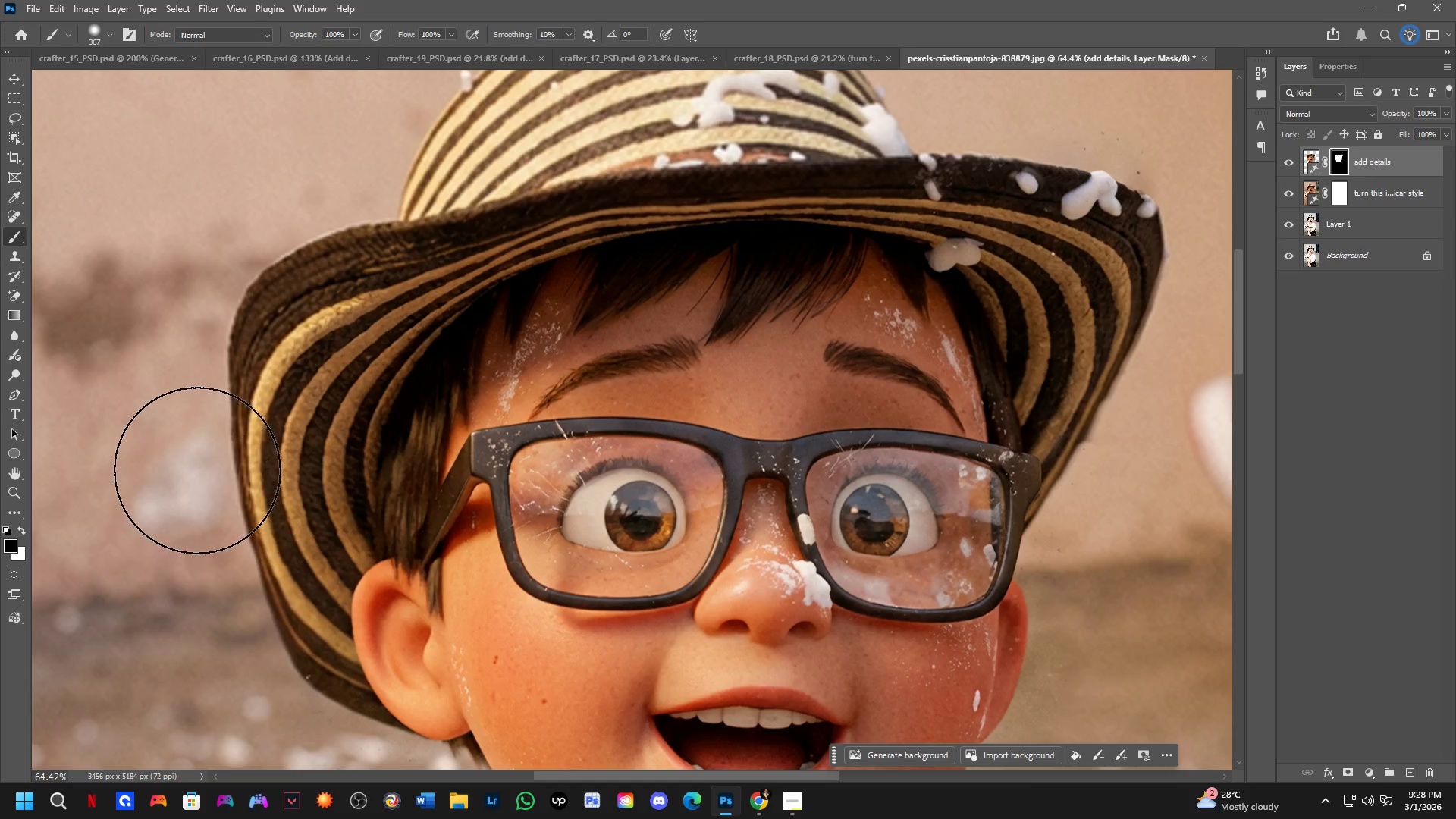 
hold_key(key=Space, duration=0.62)
 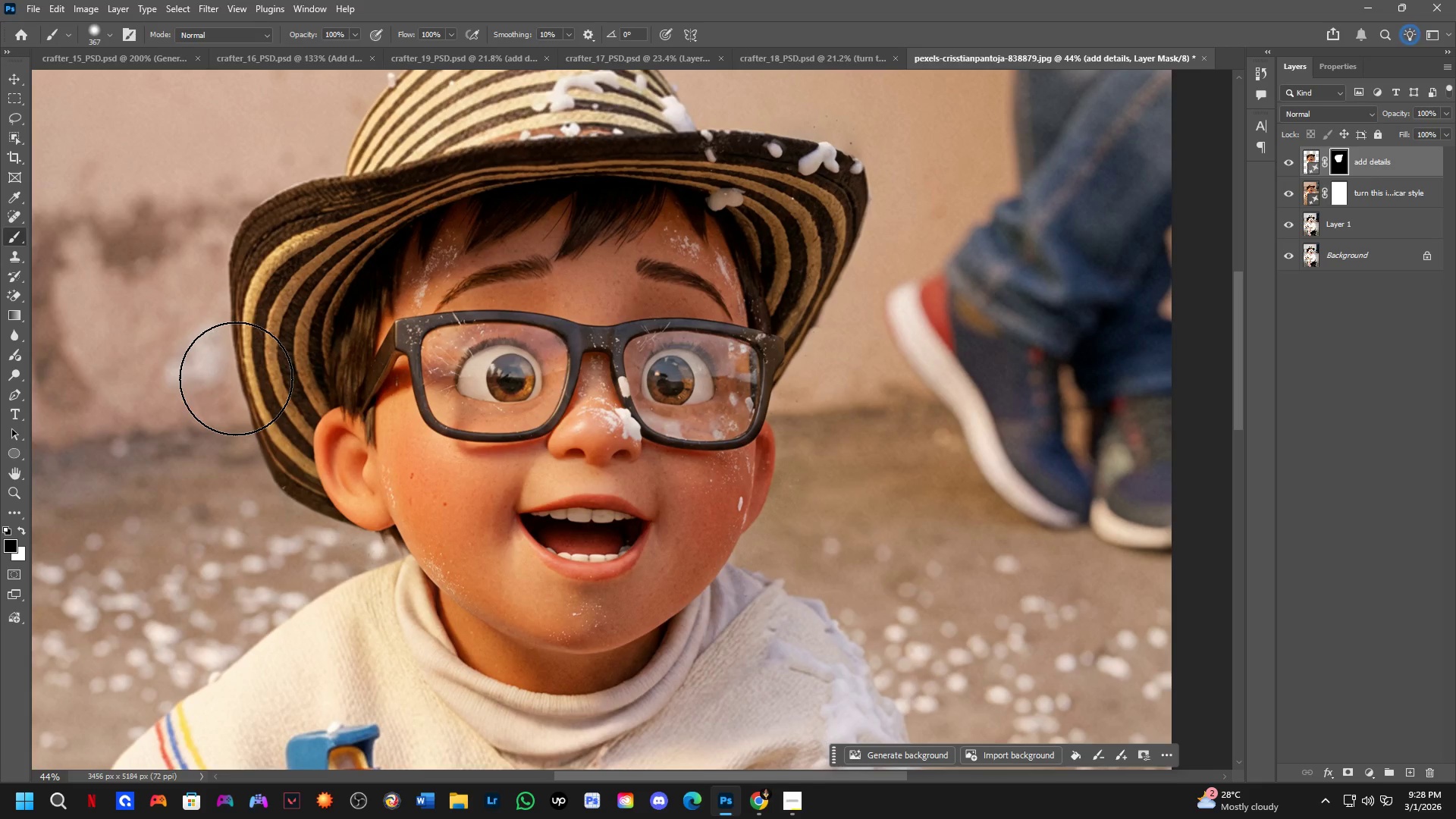 
scroll: coordinate [197, 470], scroll_direction: down, amount: 4.0
 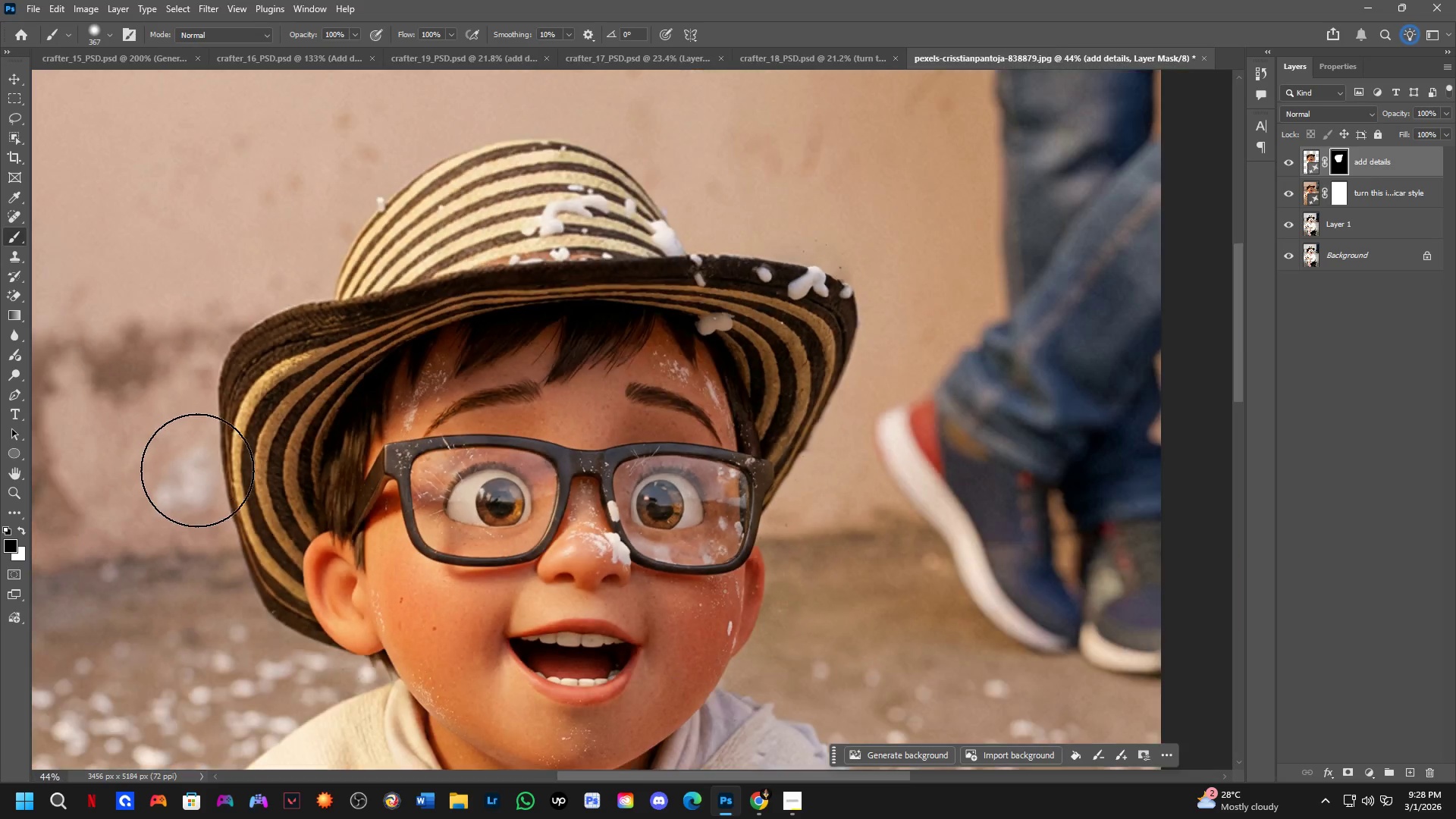 
left_click_drag(start_coordinate=[225, 504], to_coordinate=[236, 380])
 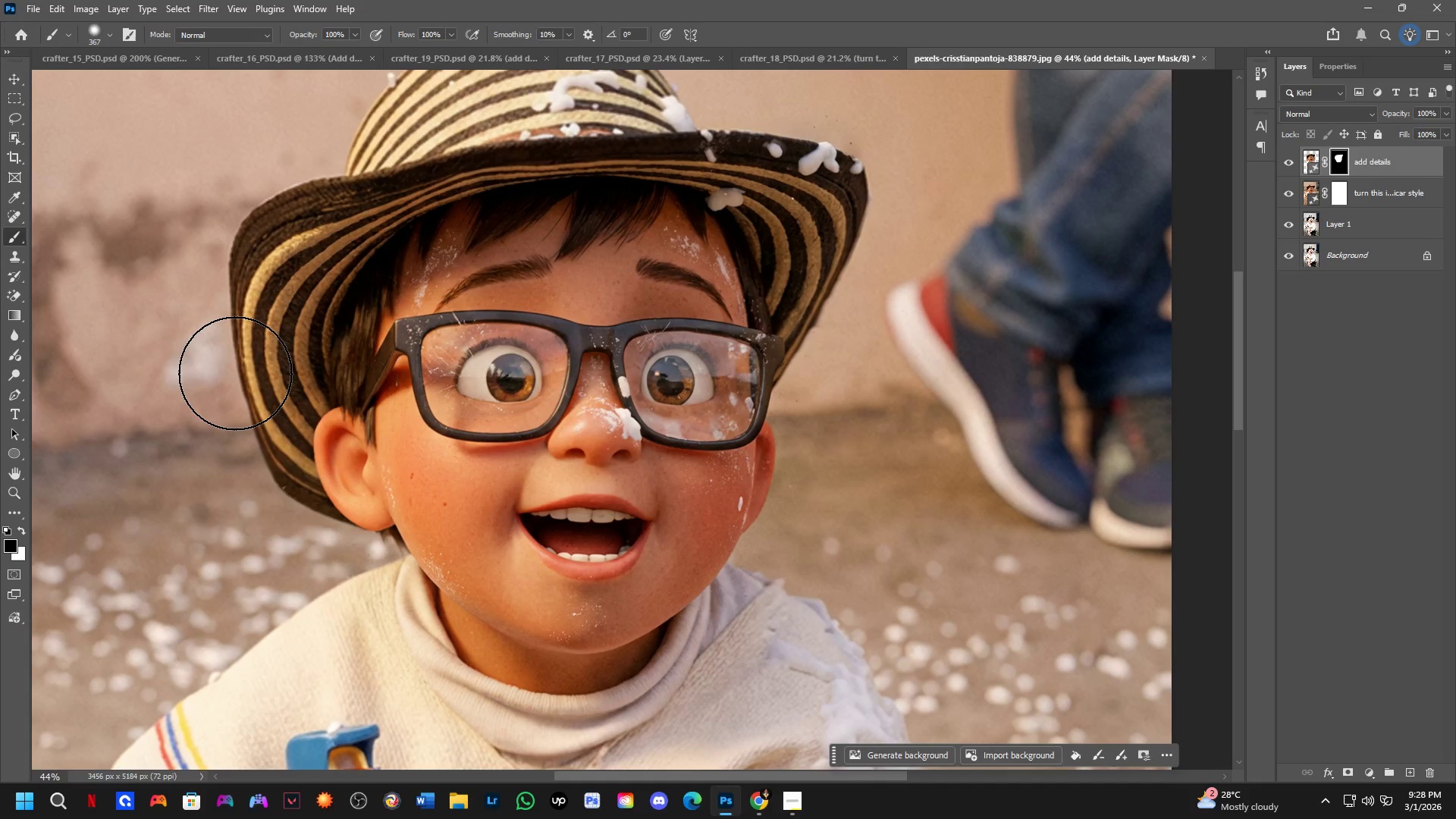 
hold_key(key=Space, duration=0.5)
 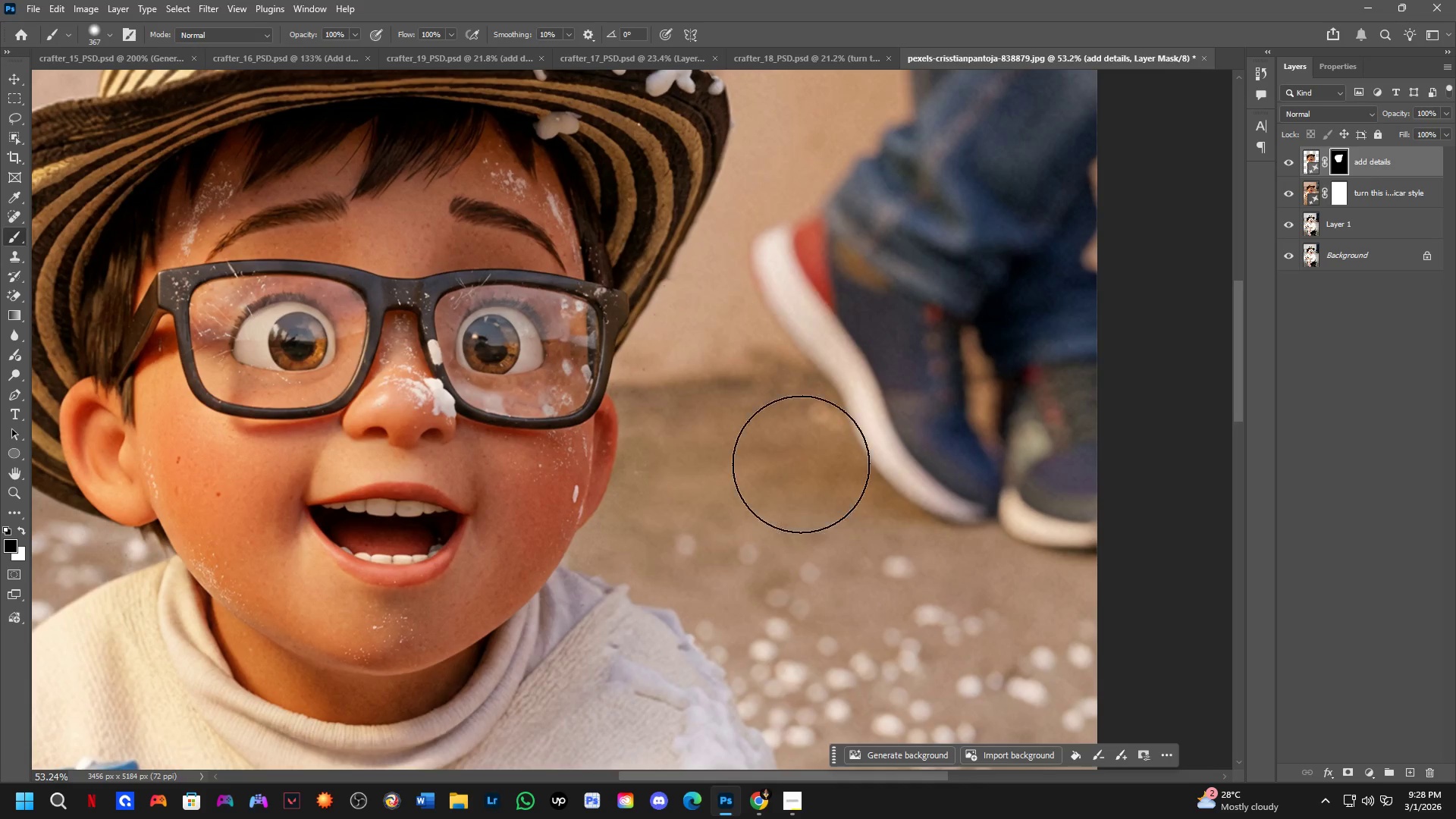 
scroll: coordinate [235, 373], scroll_direction: down, amount: 2.0
 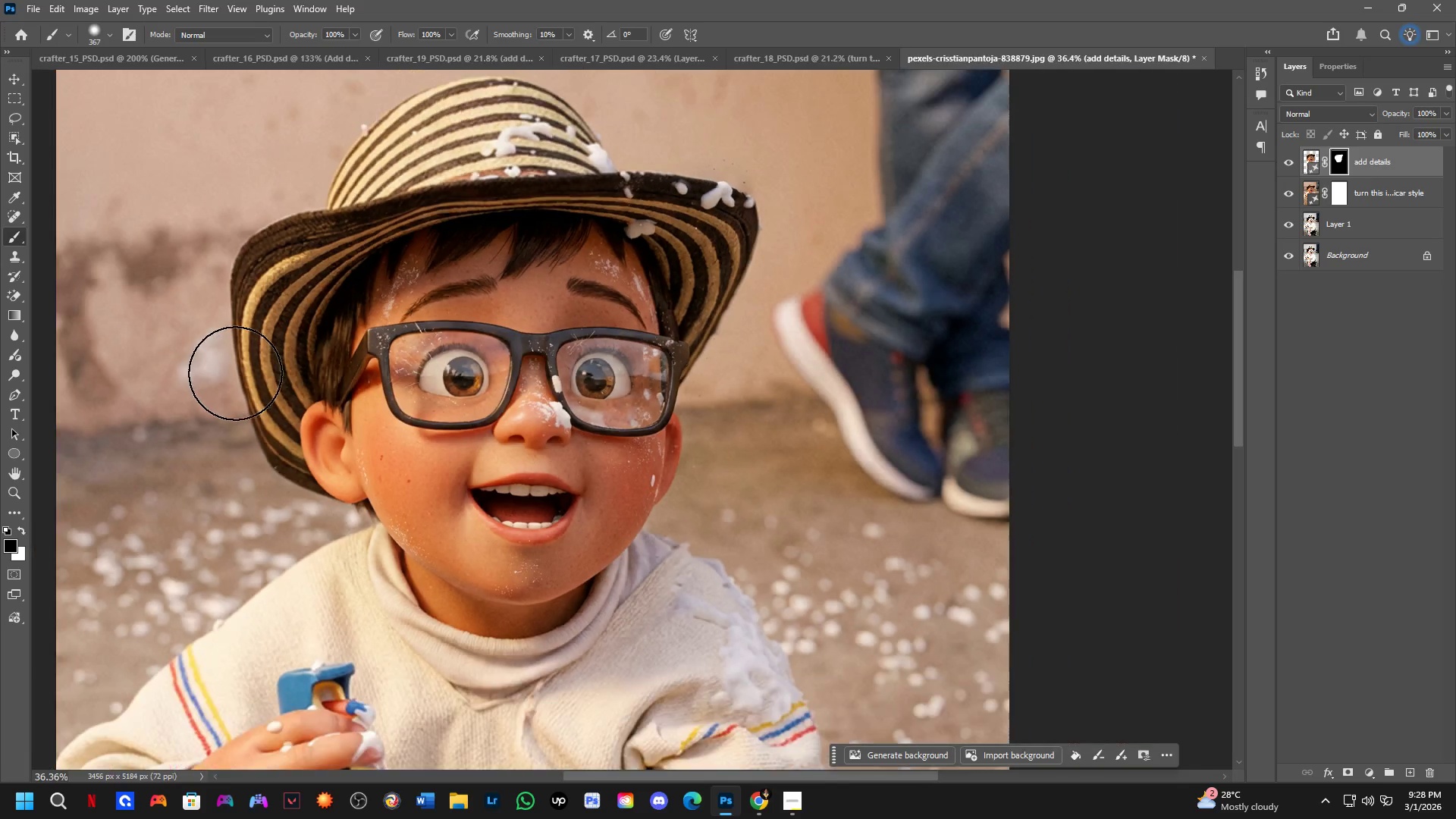 
left_click_drag(start_coordinate=[424, 413], to_coordinate=[401, 356])
 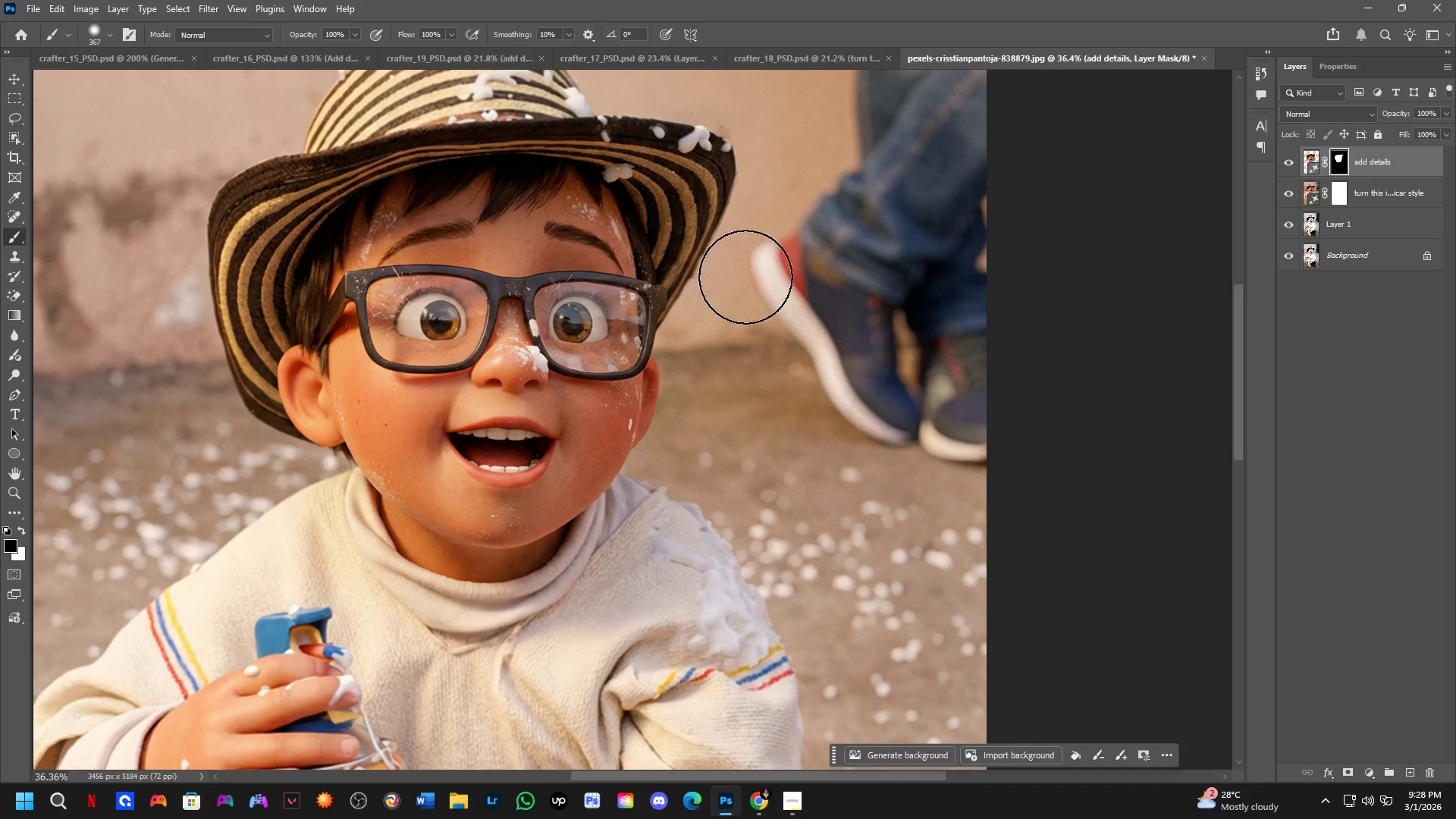 
scroll: coordinate [747, 275], scroll_direction: up, amount: 4.0
 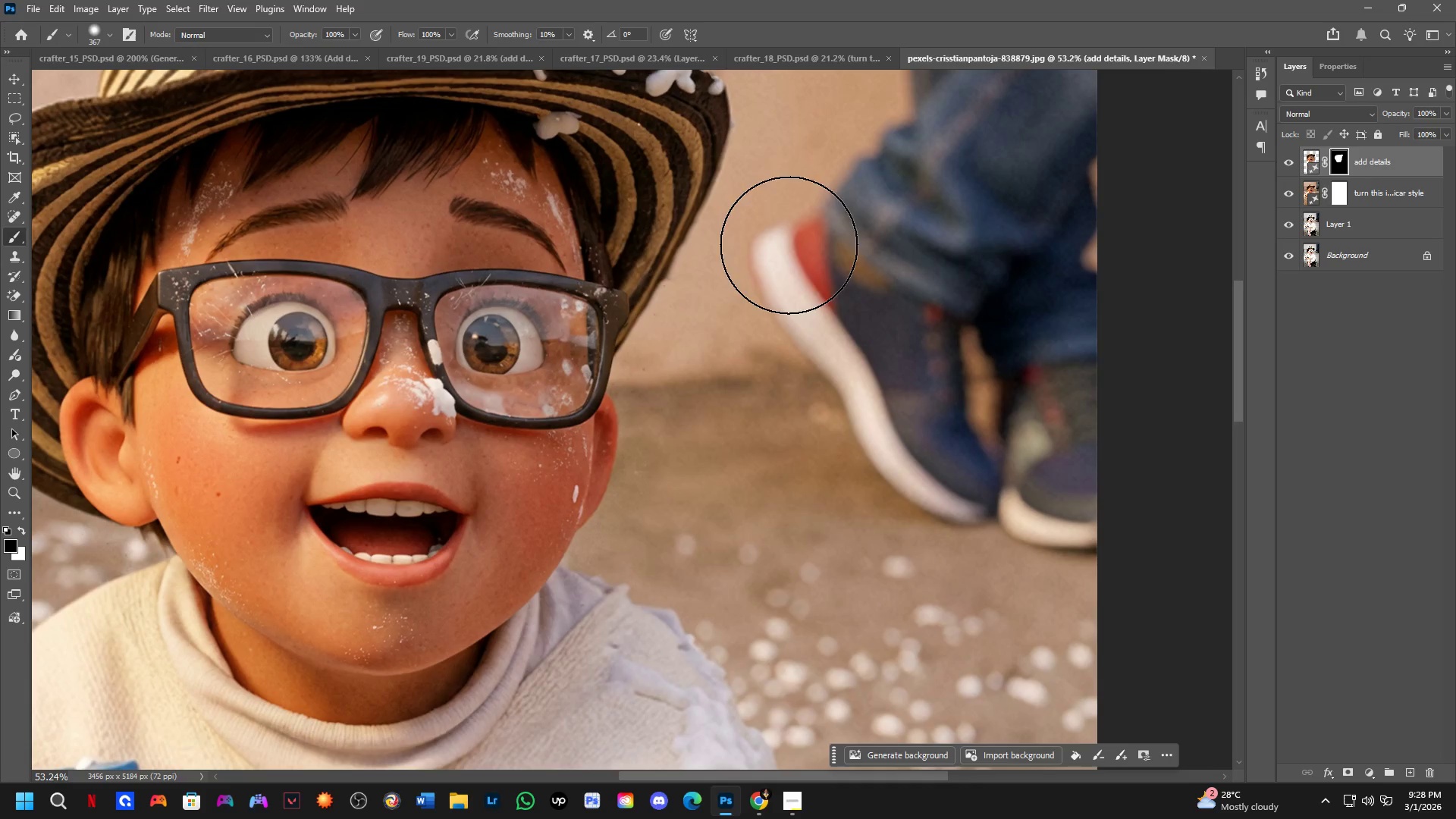 
left_click_drag(start_coordinate=[798, 227], to_coordinate=[802, 206])
 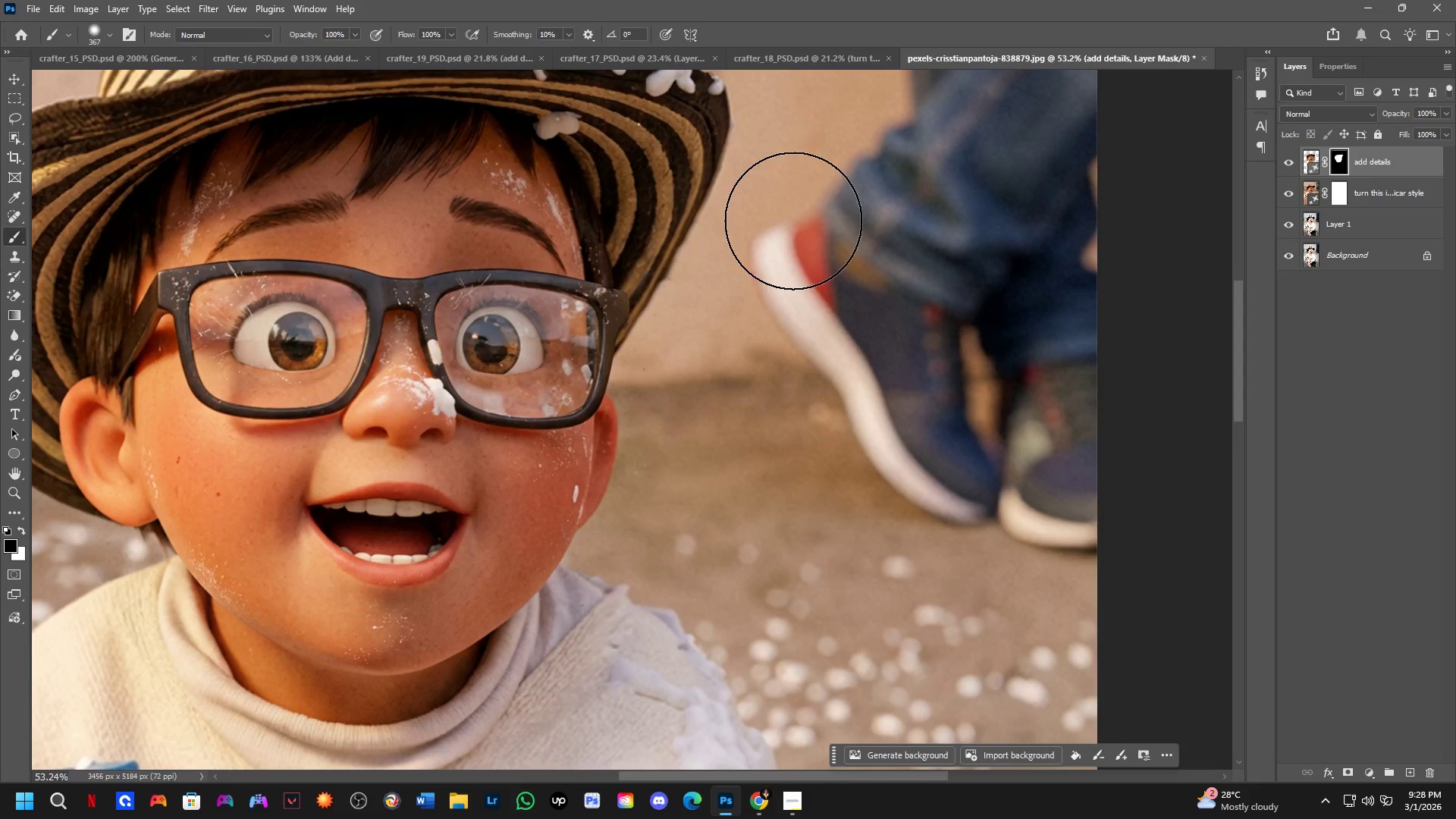 
hold_key(key=Space, duration=0.41)
 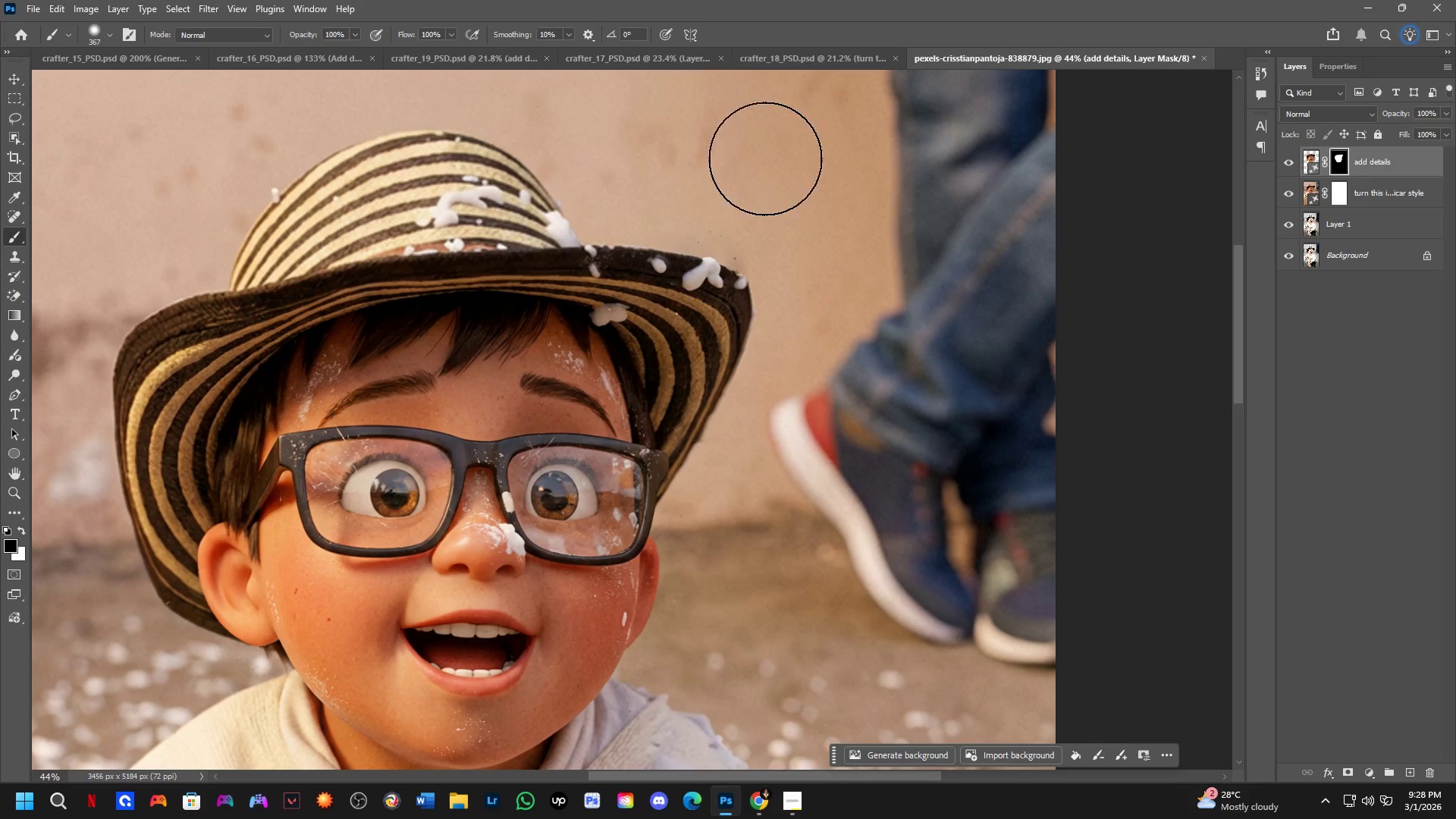 
left_click_drag(start_coordinate=[792, 246], to_coordinate=[805, 413])
 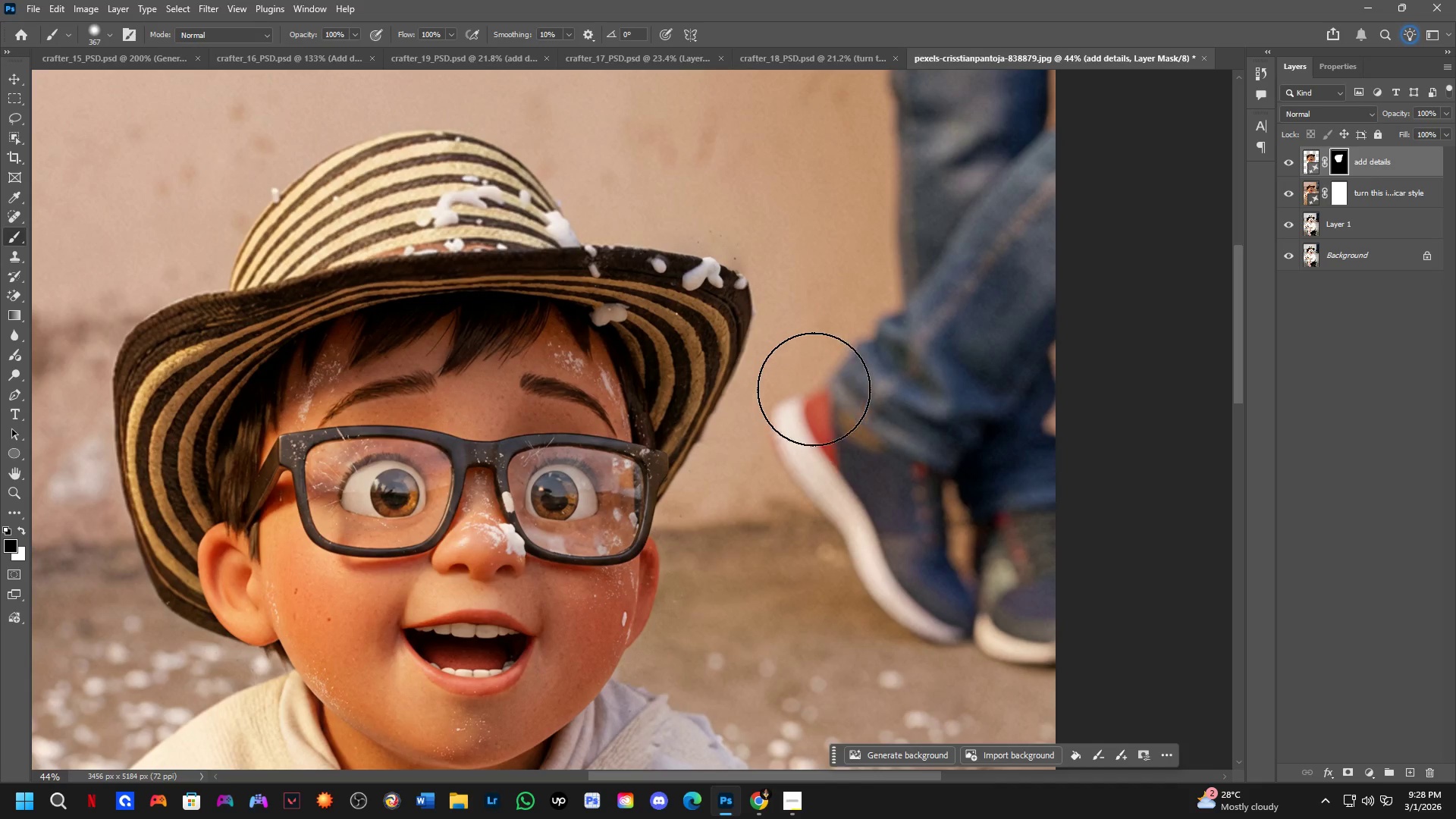 
scroll: coordinate [782, 254], scroll_direction: down, amount: 2.0
 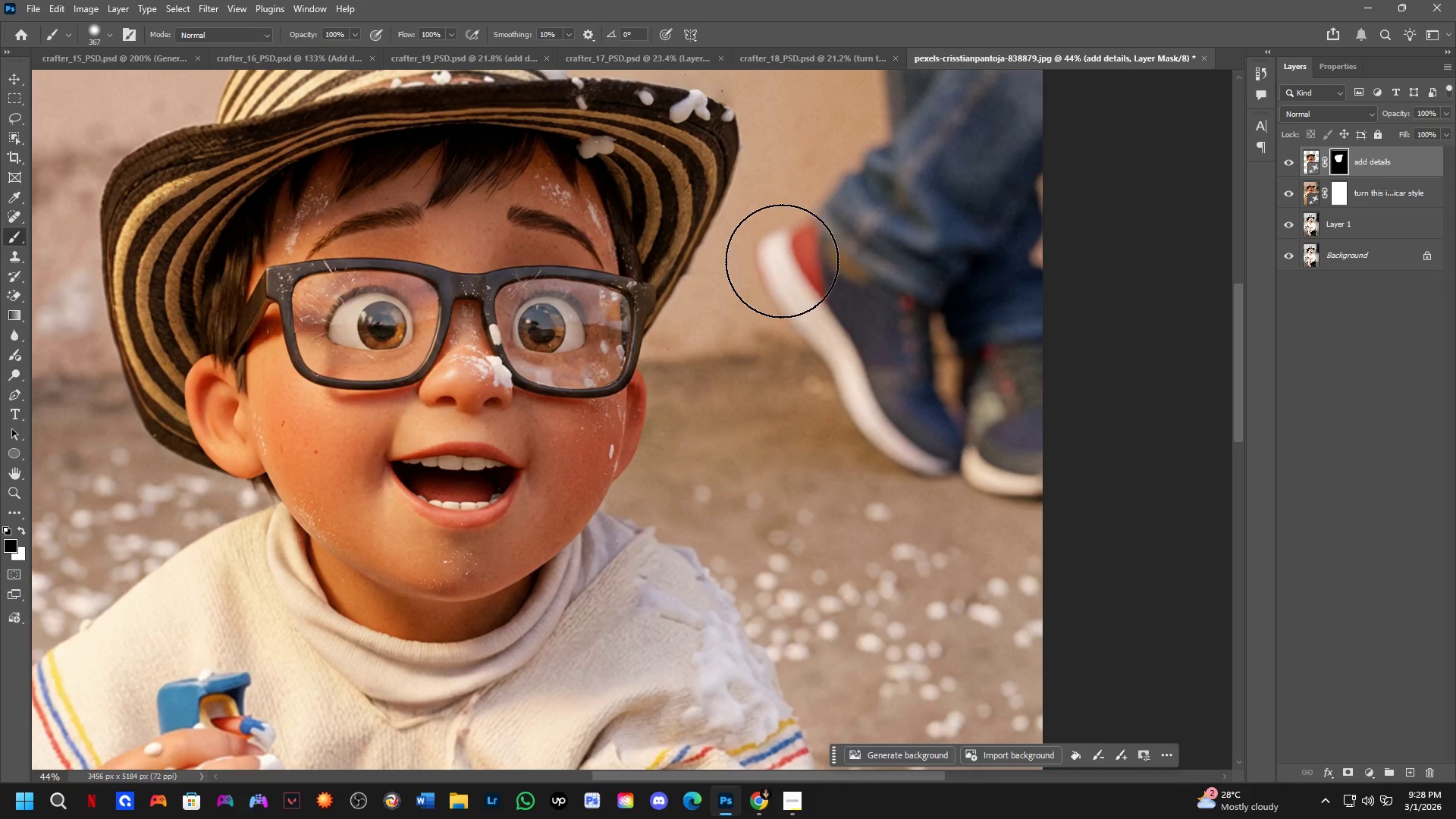 
left_click_drag(start_coordinate=[814, 389], to_coordinate=[371, 133])
 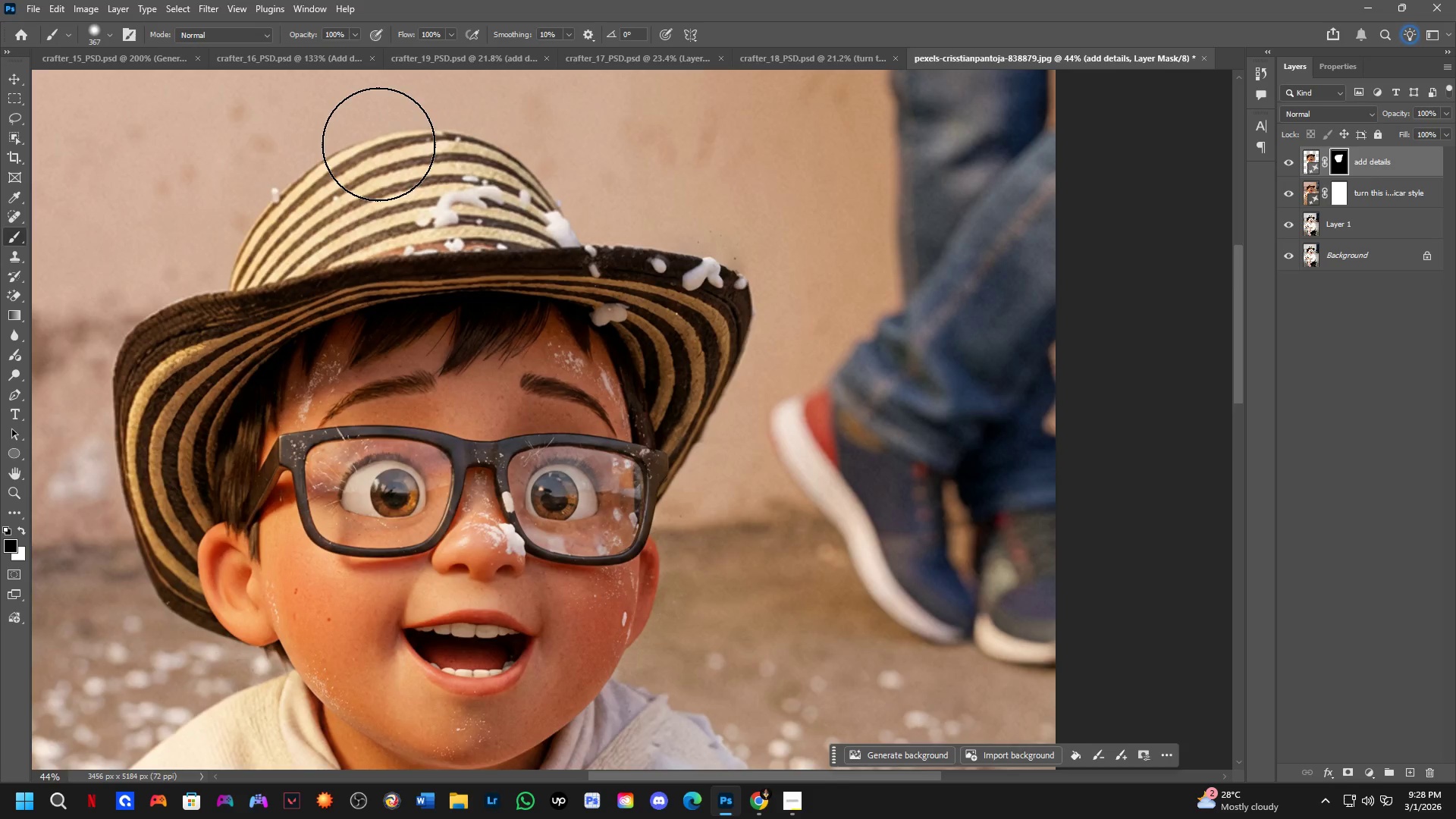 
hold_key(key=Space, duration=0.5)
 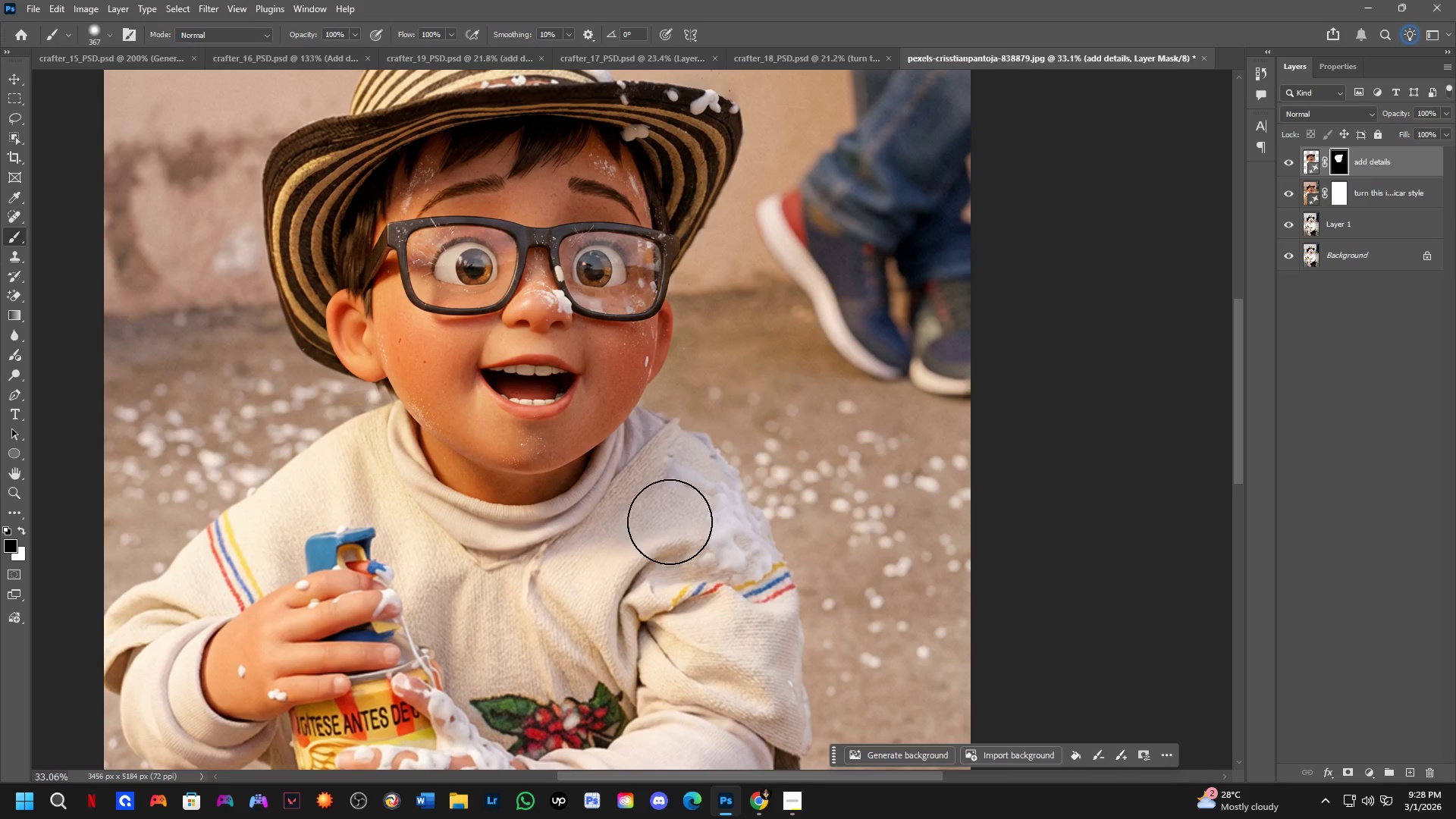 
scroll: coordinate [378, 145], scroll_direction: down, amount: 3.0
 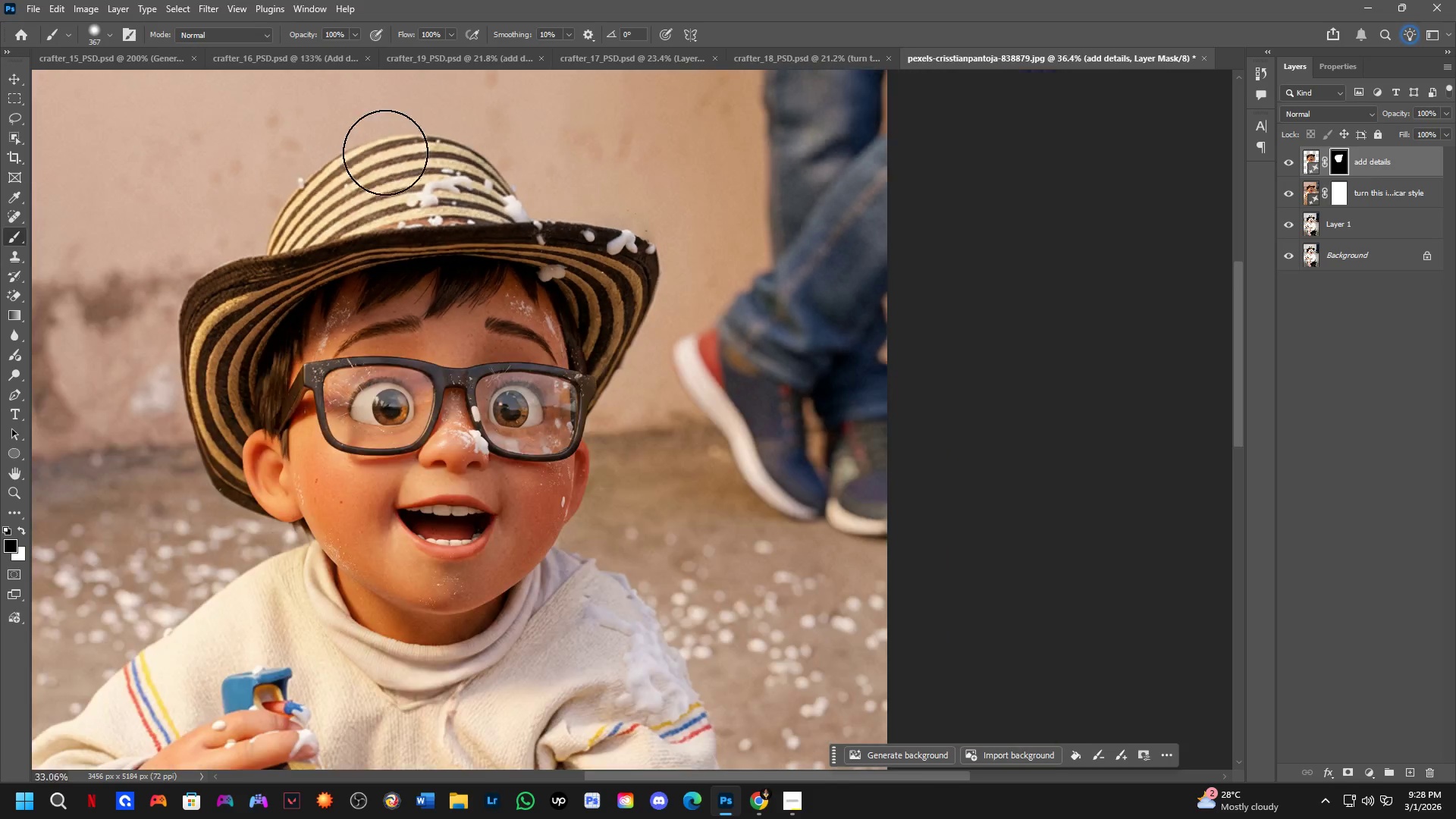 
left_click_drag(start_coordinate=[576, 284], to_coordinate=[659, 144])
 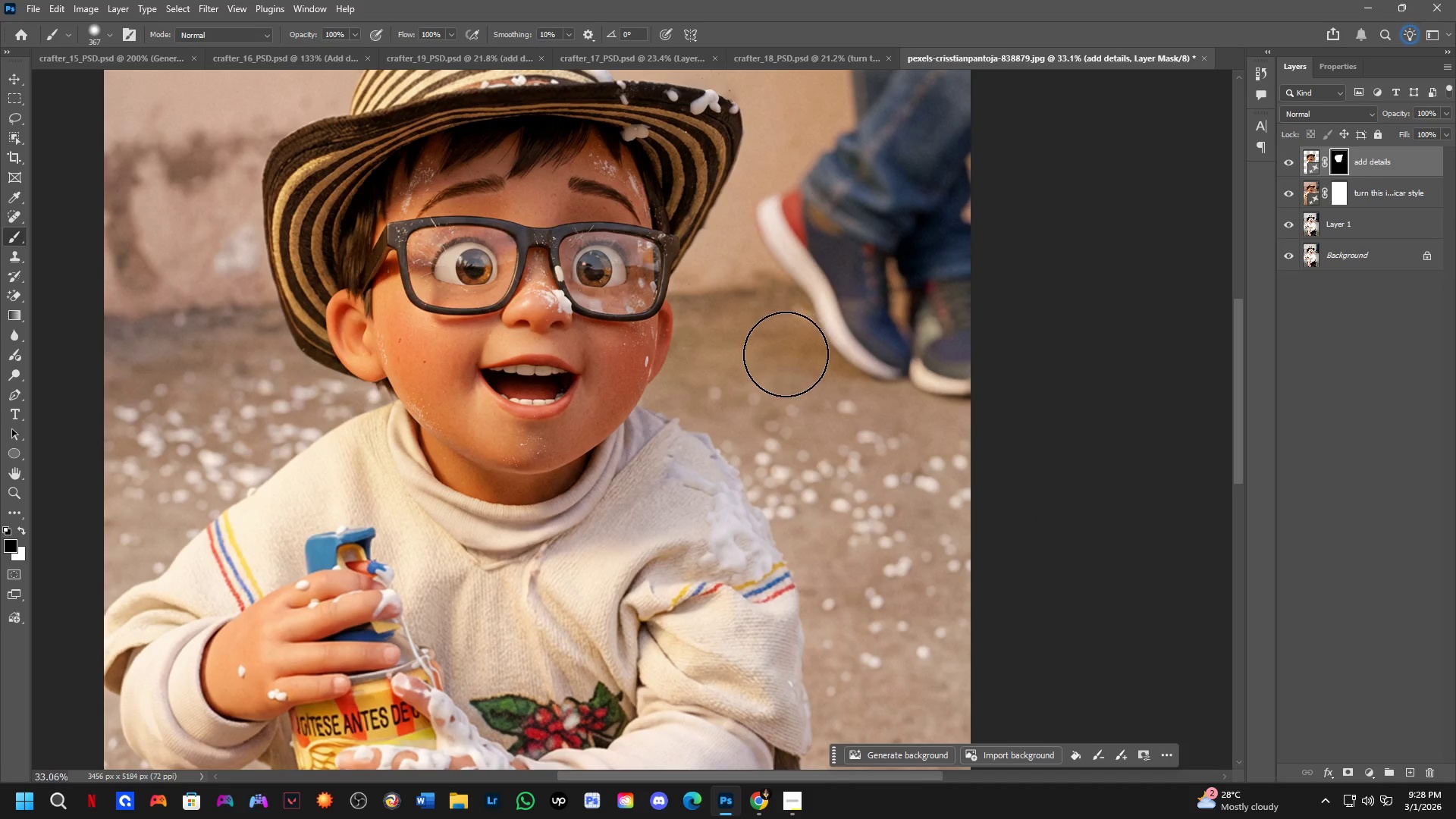 
left_click_drag(start_coordinate=[788, 383], to_coordinate=[451, 595])
 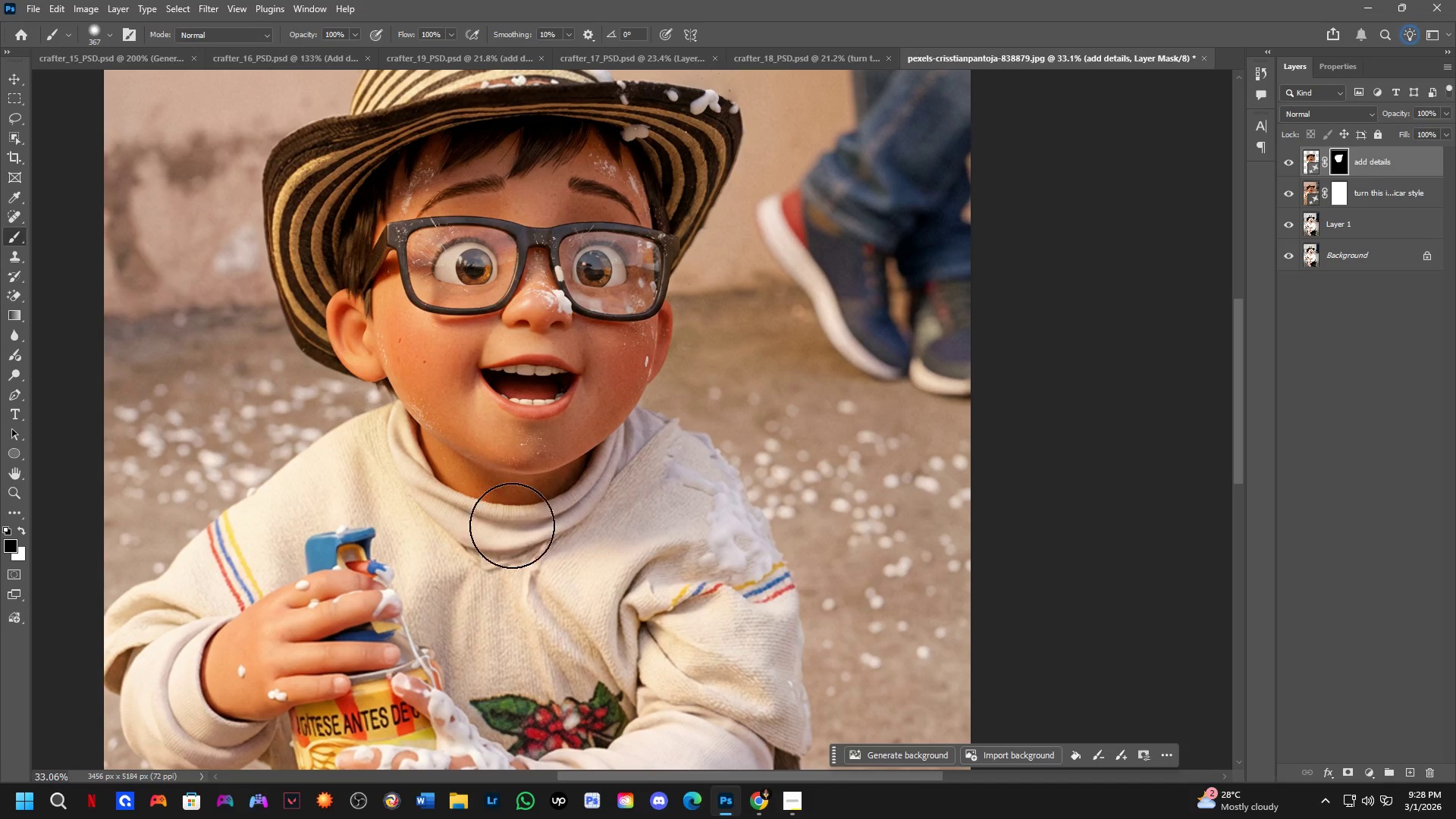 
scroll: coordinate [544, 356], scroll_direction: down, amount: 4.0
 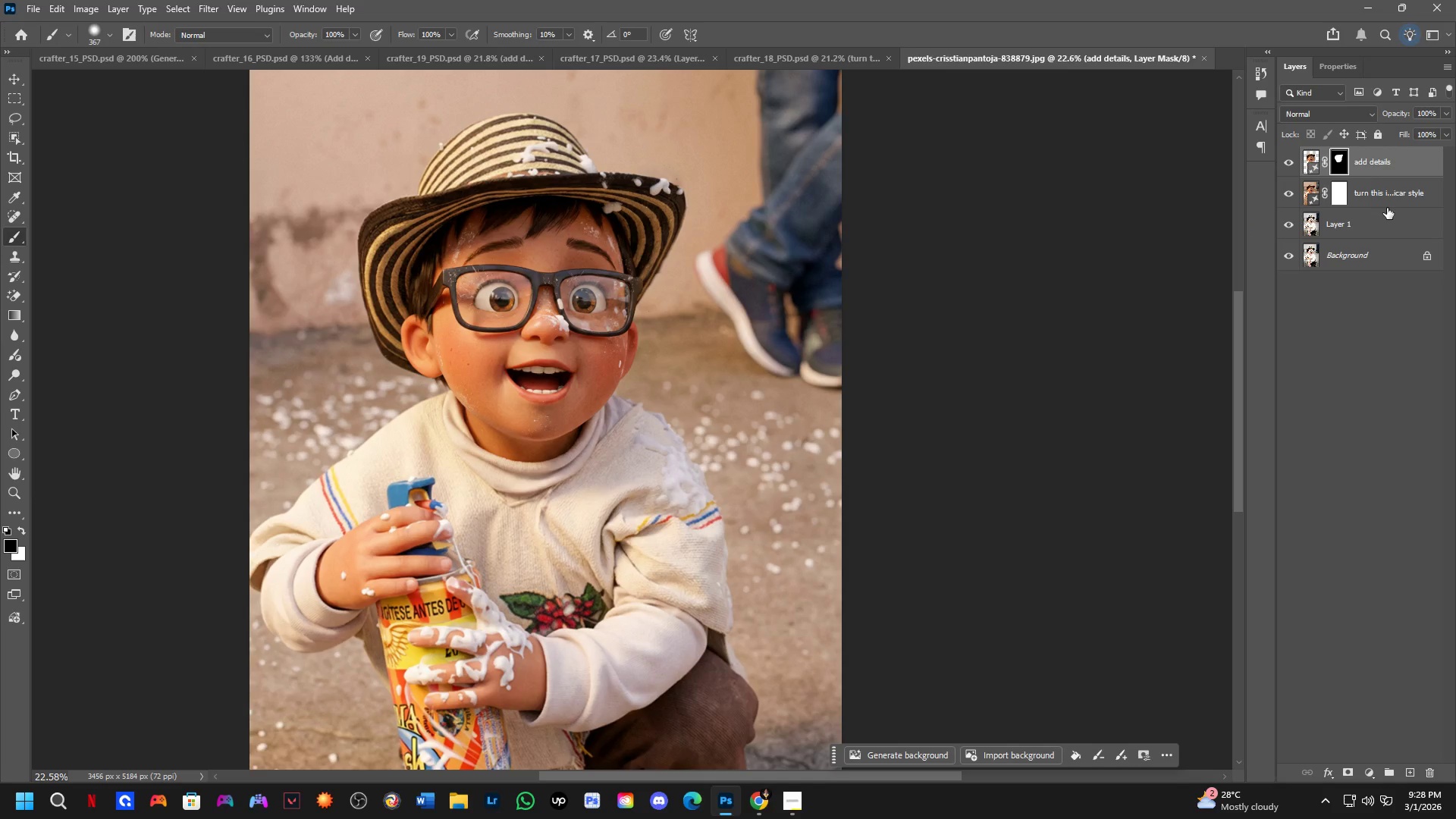 
left_click_drag(start_coordinate=[1387, 218], to_coordinate=[1384, 136])
 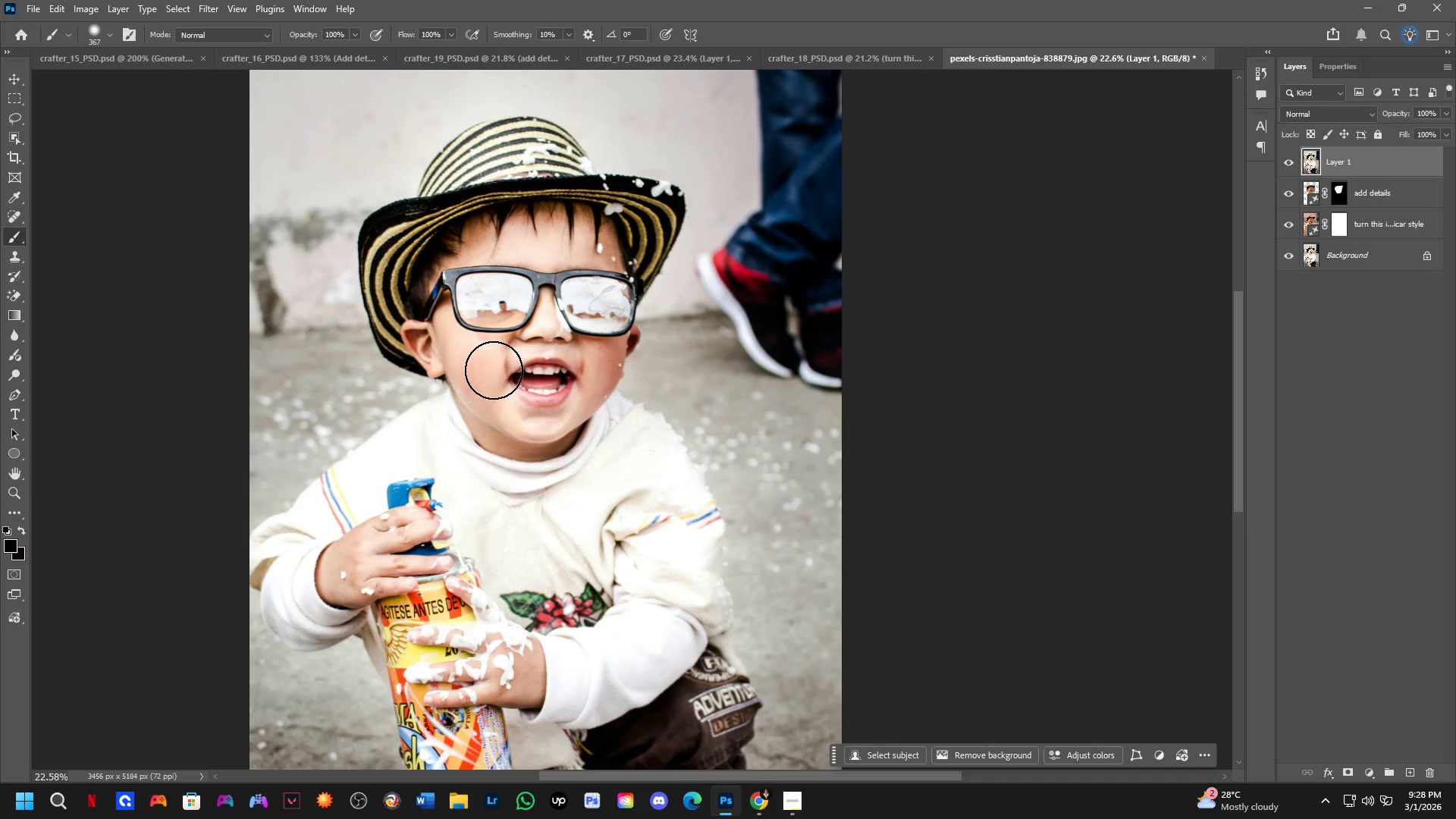 
hold_key(key=Space, duration=0.59)
 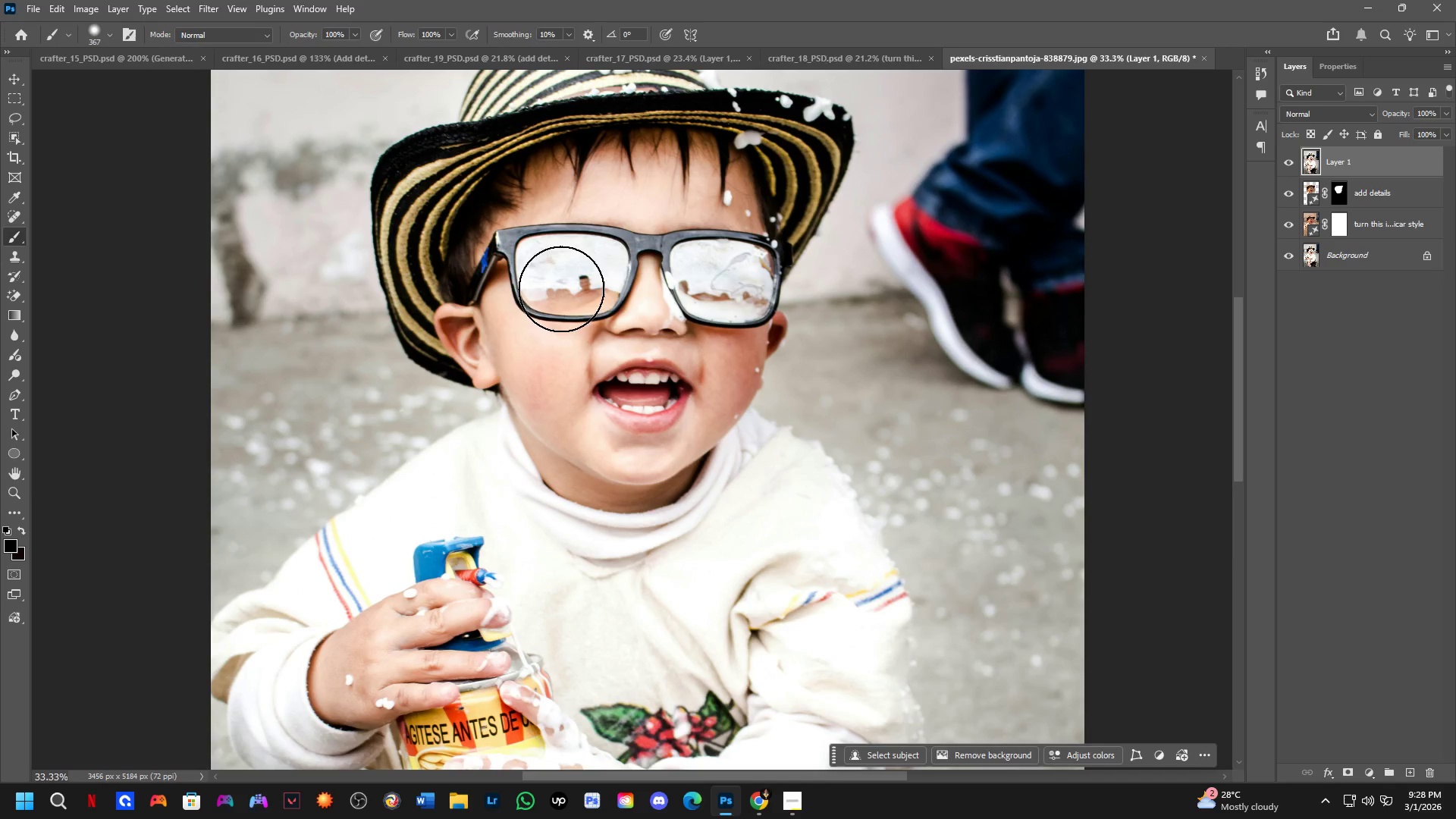 
scroll: coordinate [491, 362], scroll_direction: none, amount: 0.0
 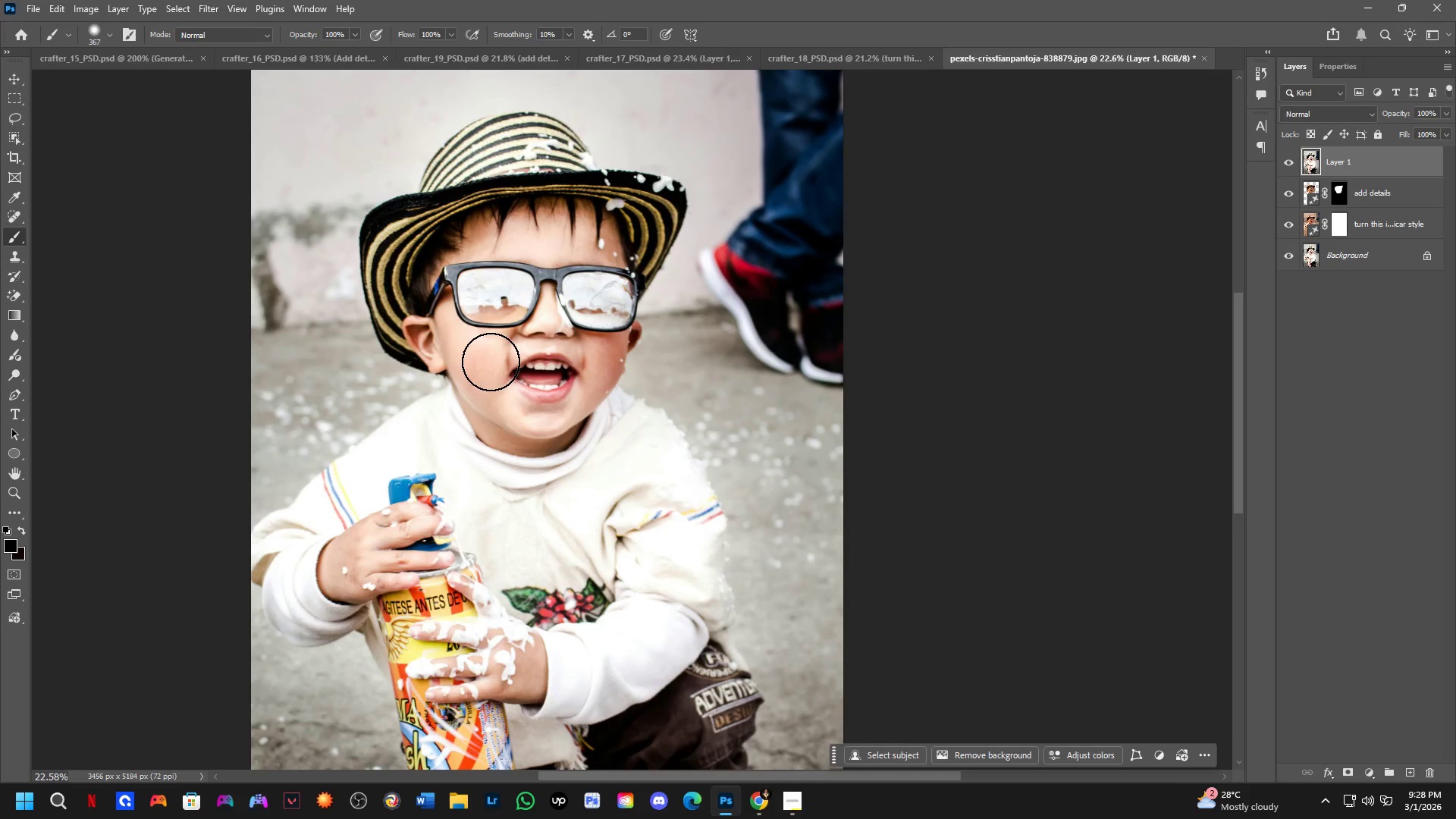 
left_click_drag(start_coordinate=[500, 374], to_coordinate=[573, 358])
 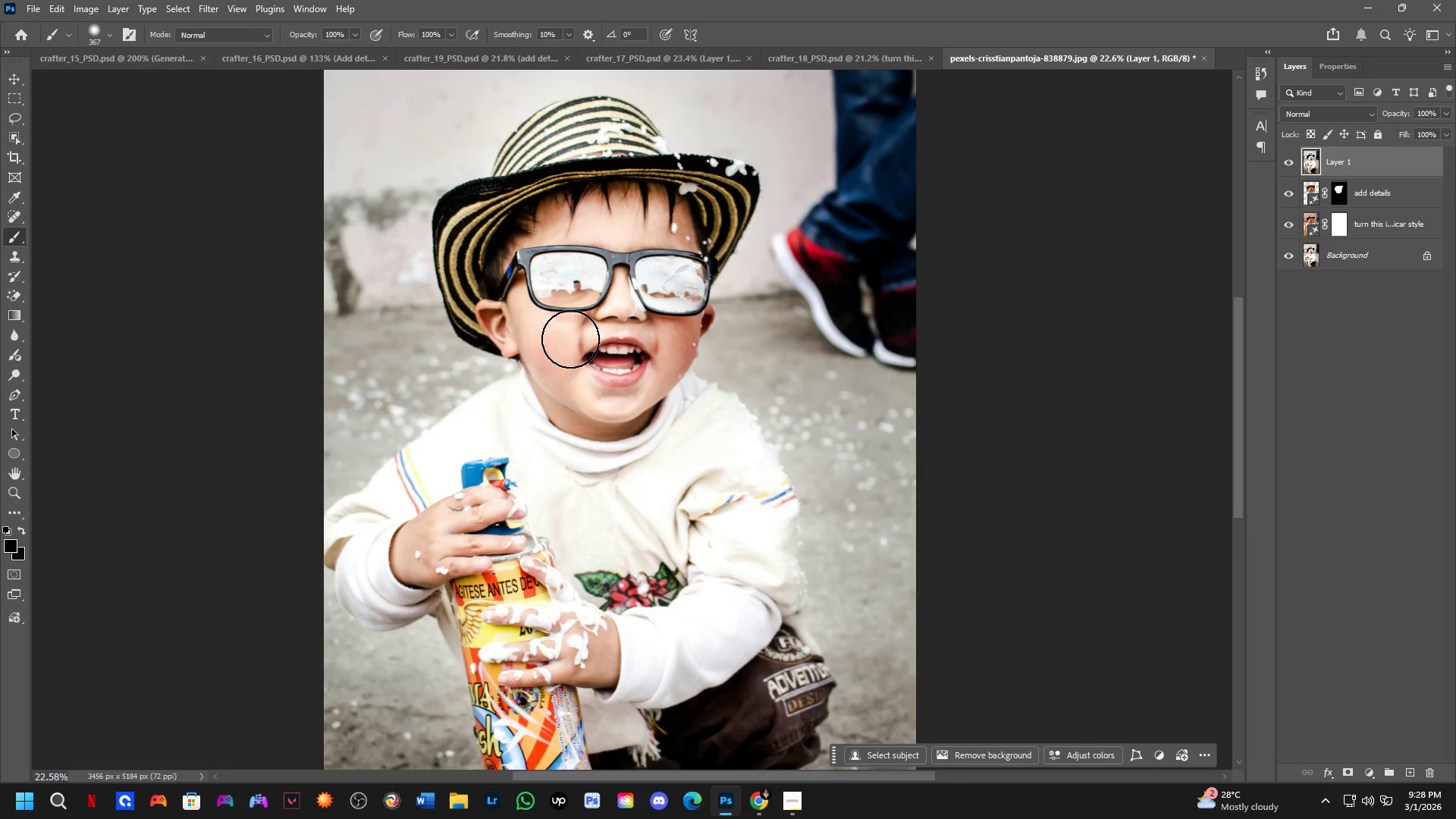 
key(Shift+ShiftLeft)
 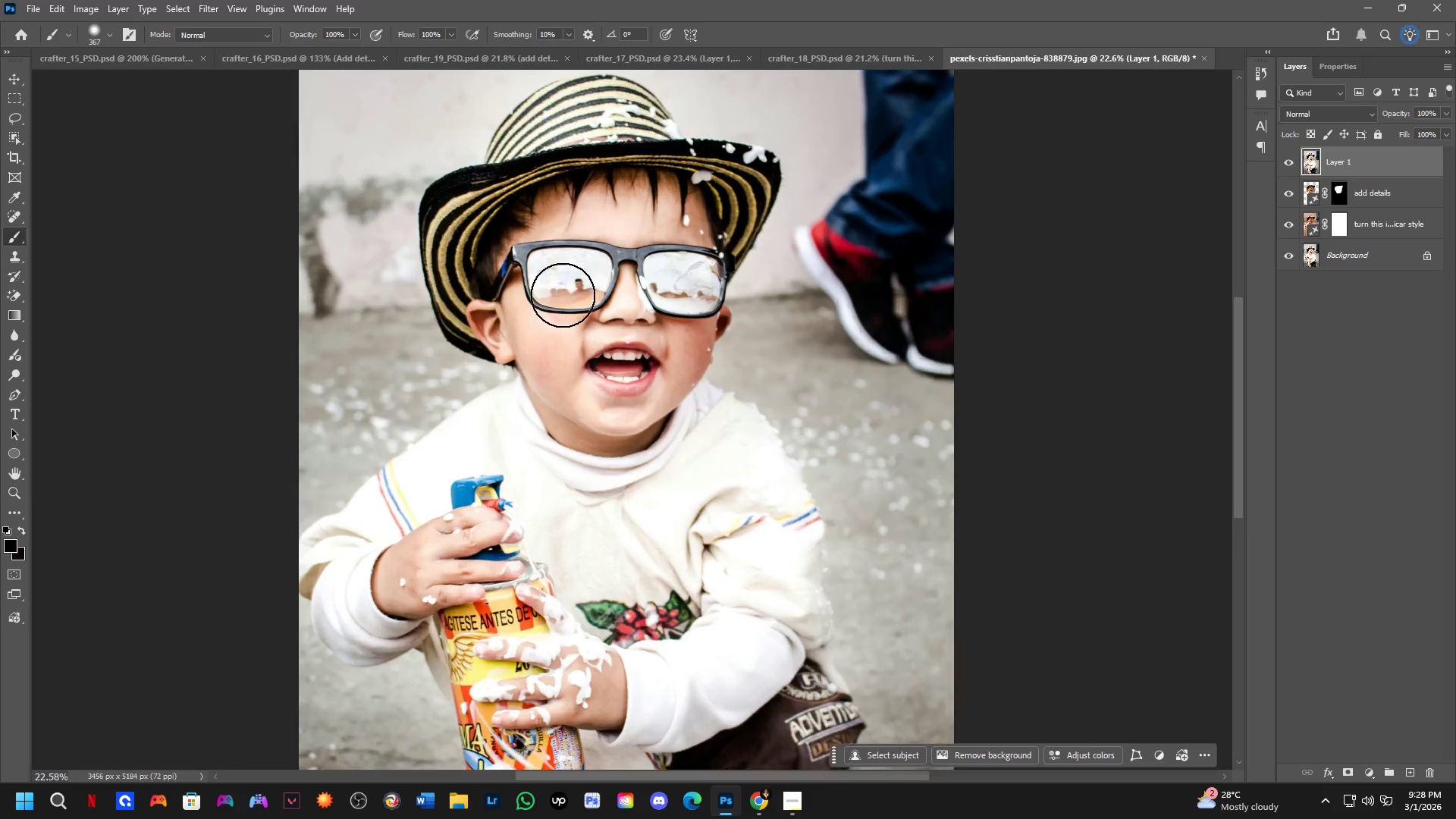 
scroll: coordinate [561, 290], scroll_direction: up, amount: 2.0
 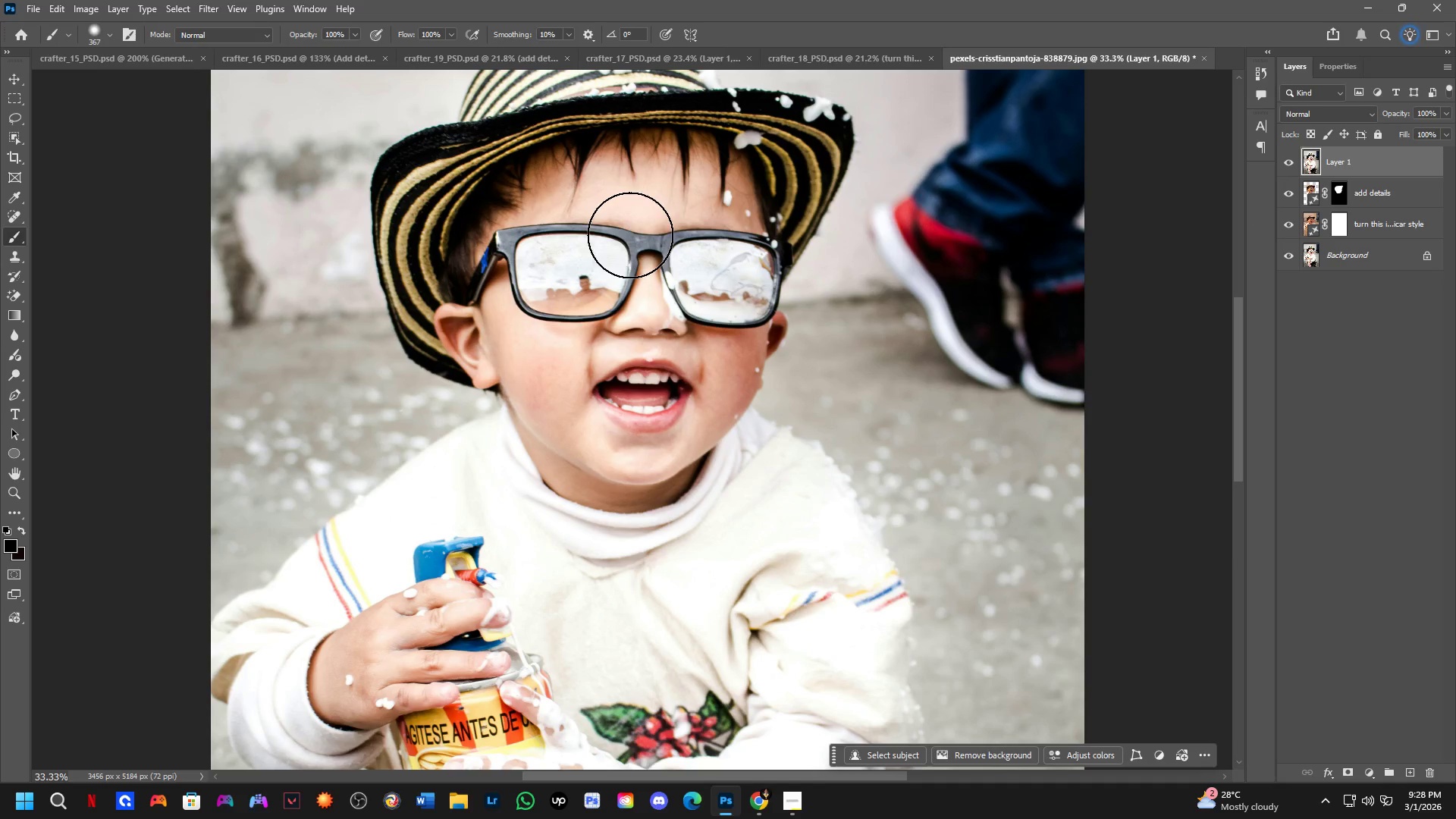 
key(Shift+ShiftLeft)
 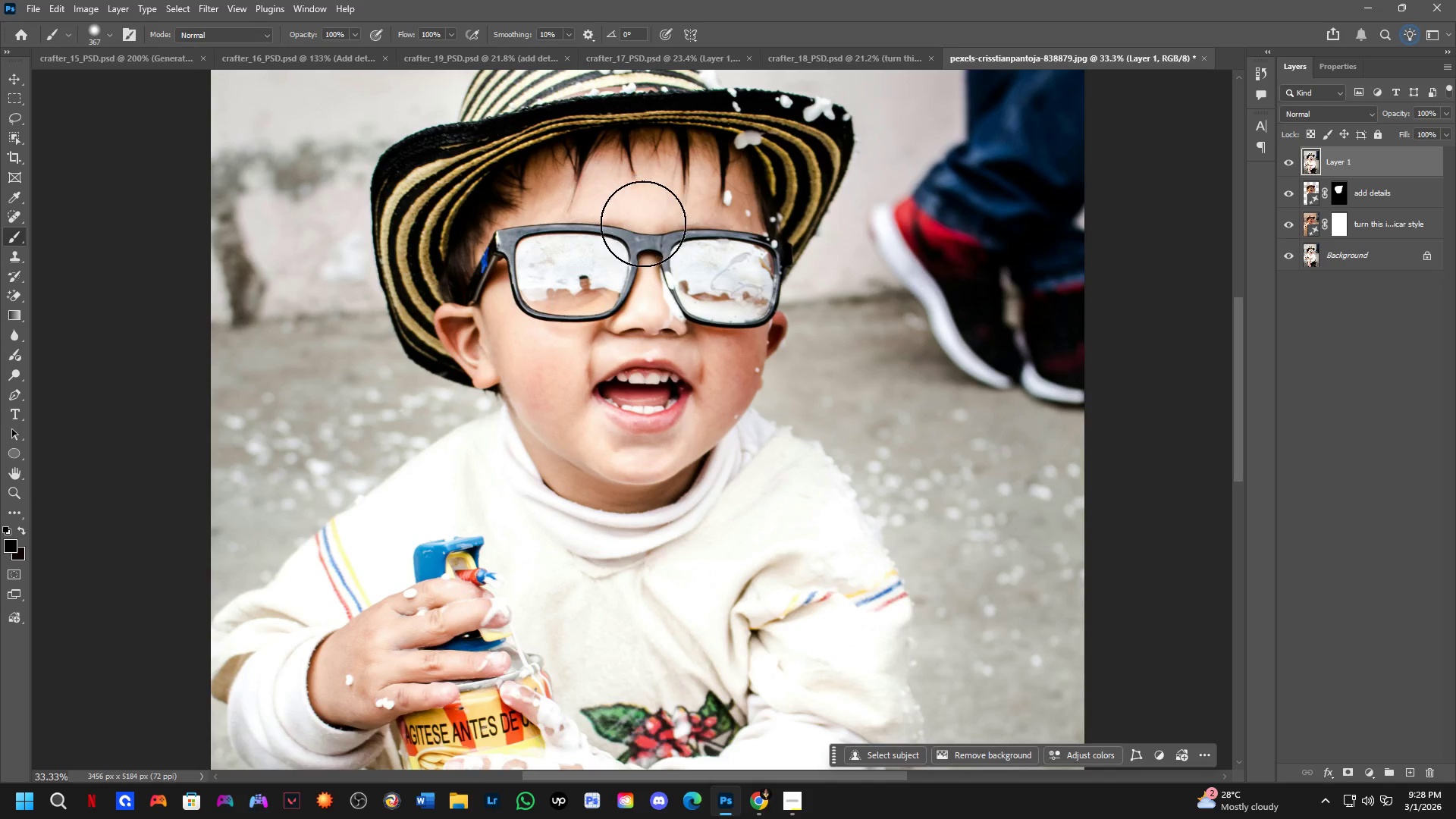 
scroll: coordinate [642, 240], scroll_direction: up, amount: 3.0
 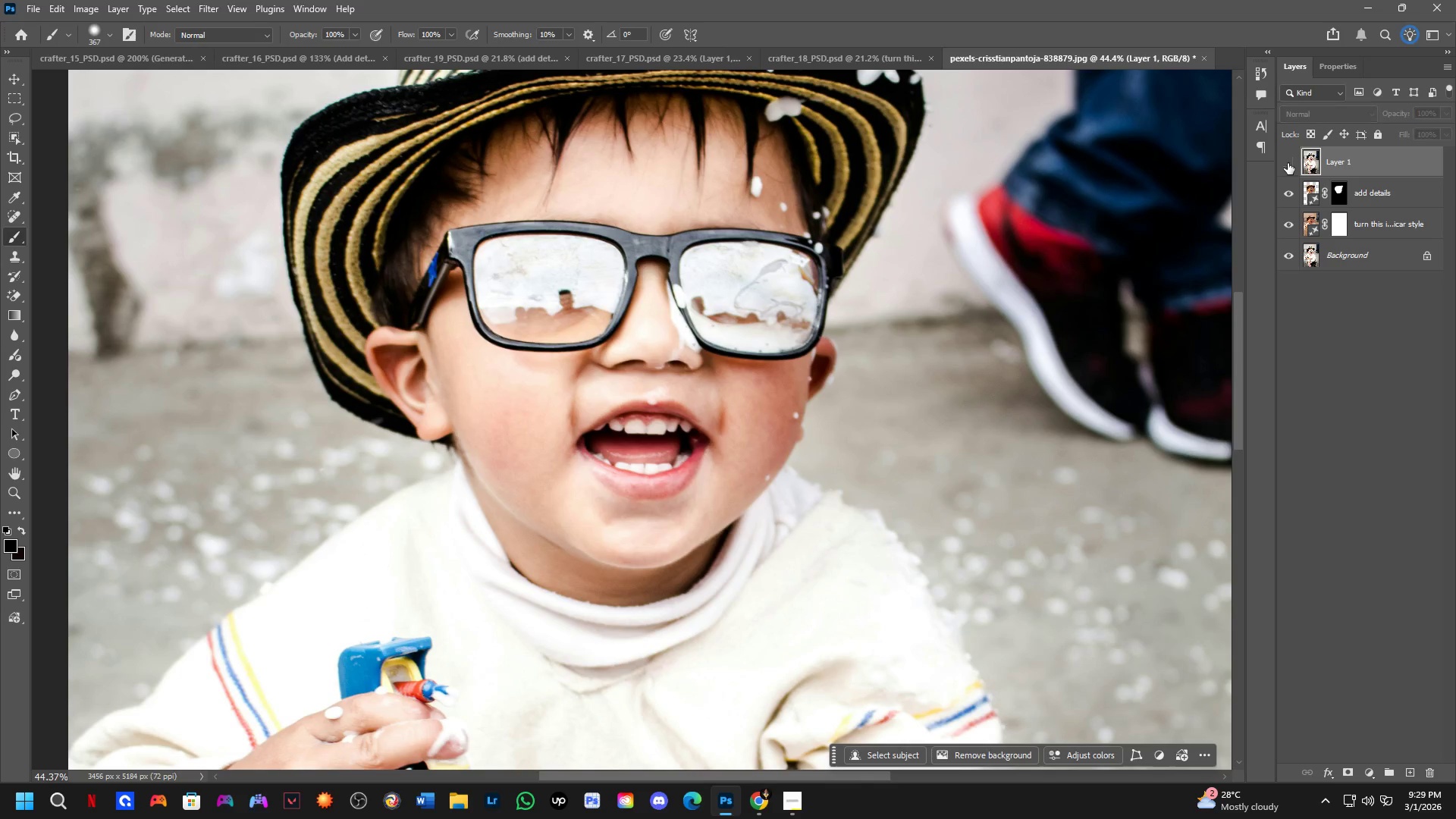 
left_click([1288, 163])
 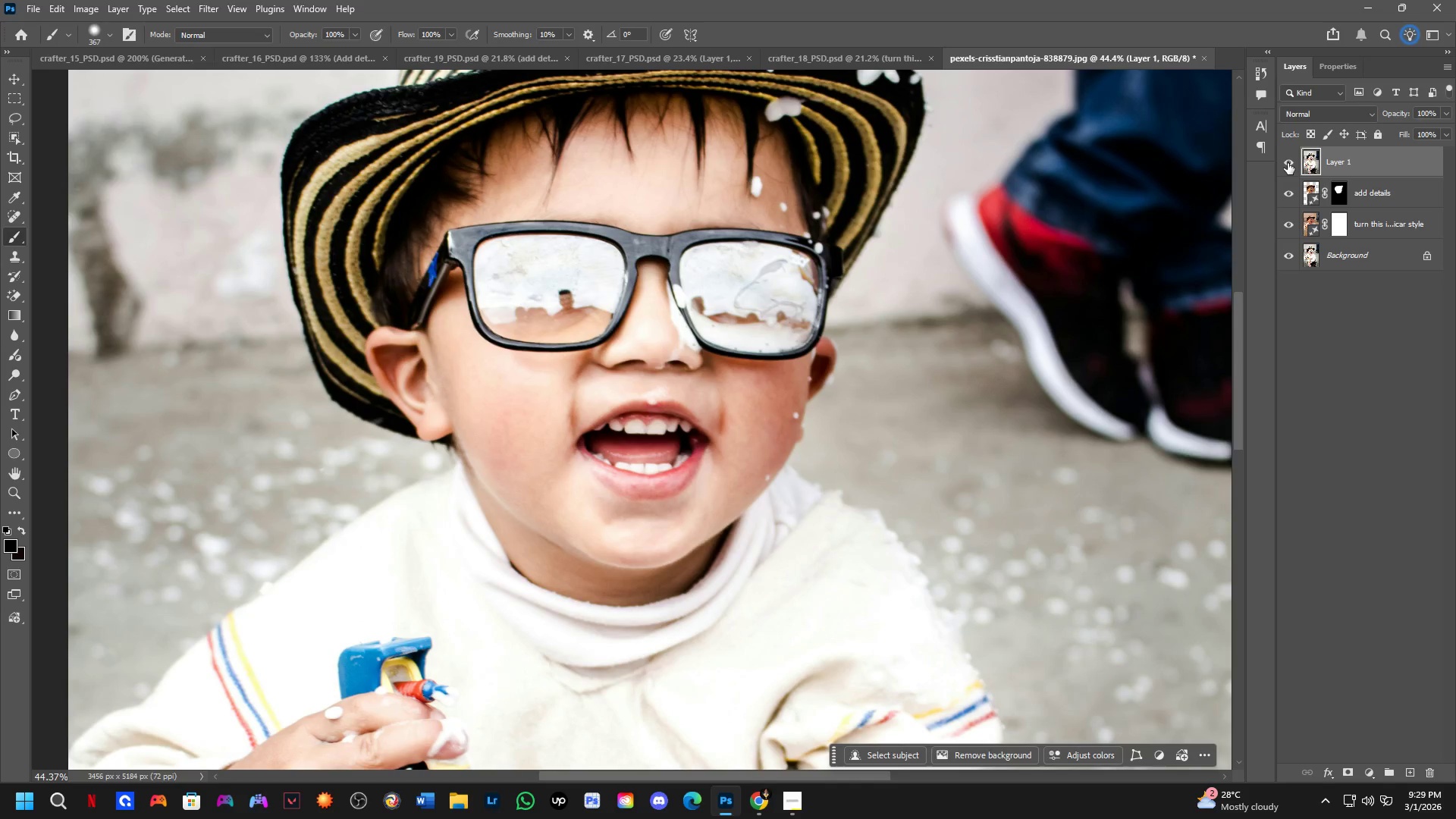 
double_click([1288, 163])
 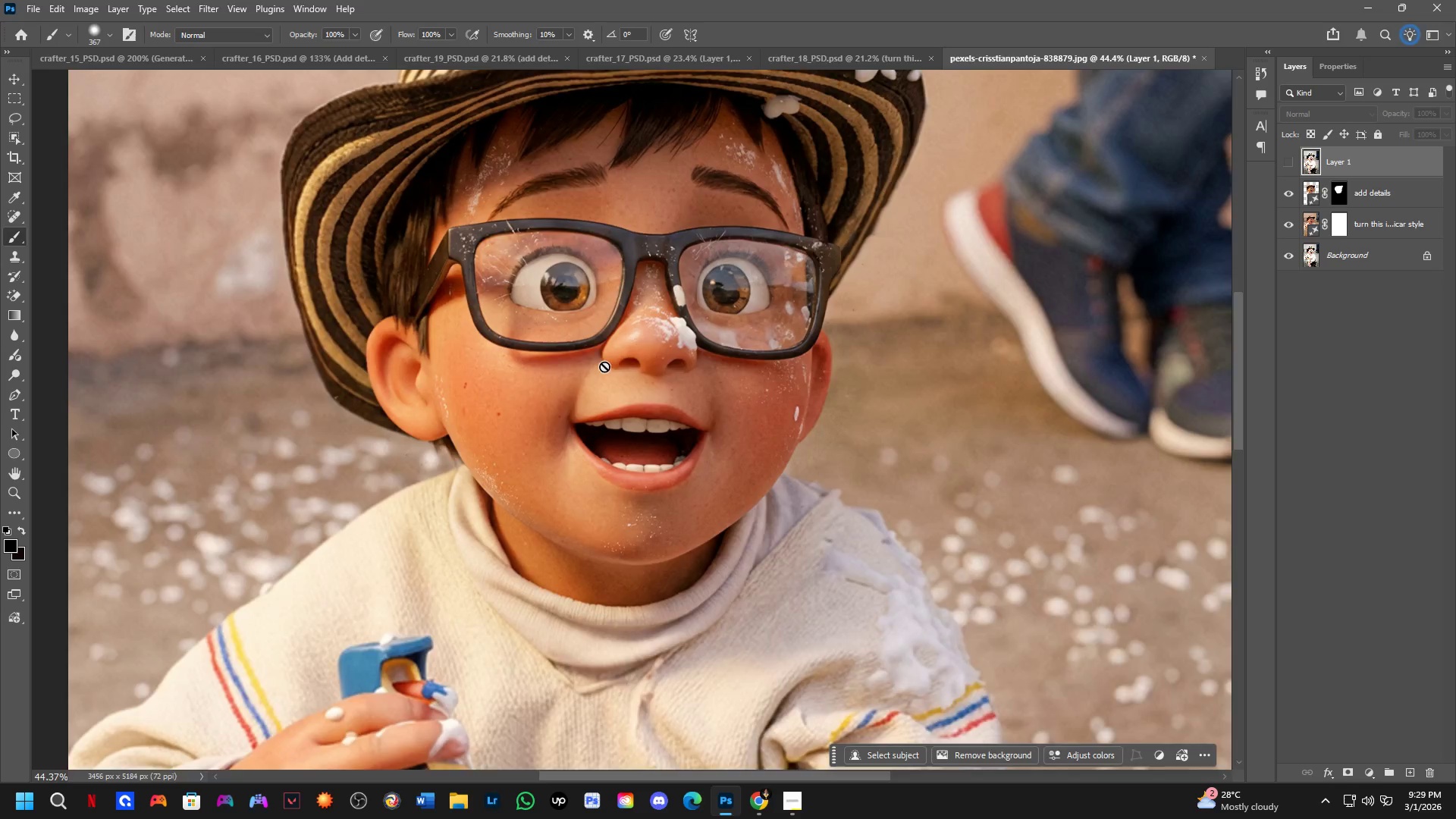 
hold_key(key=Space, duration=0.52)
 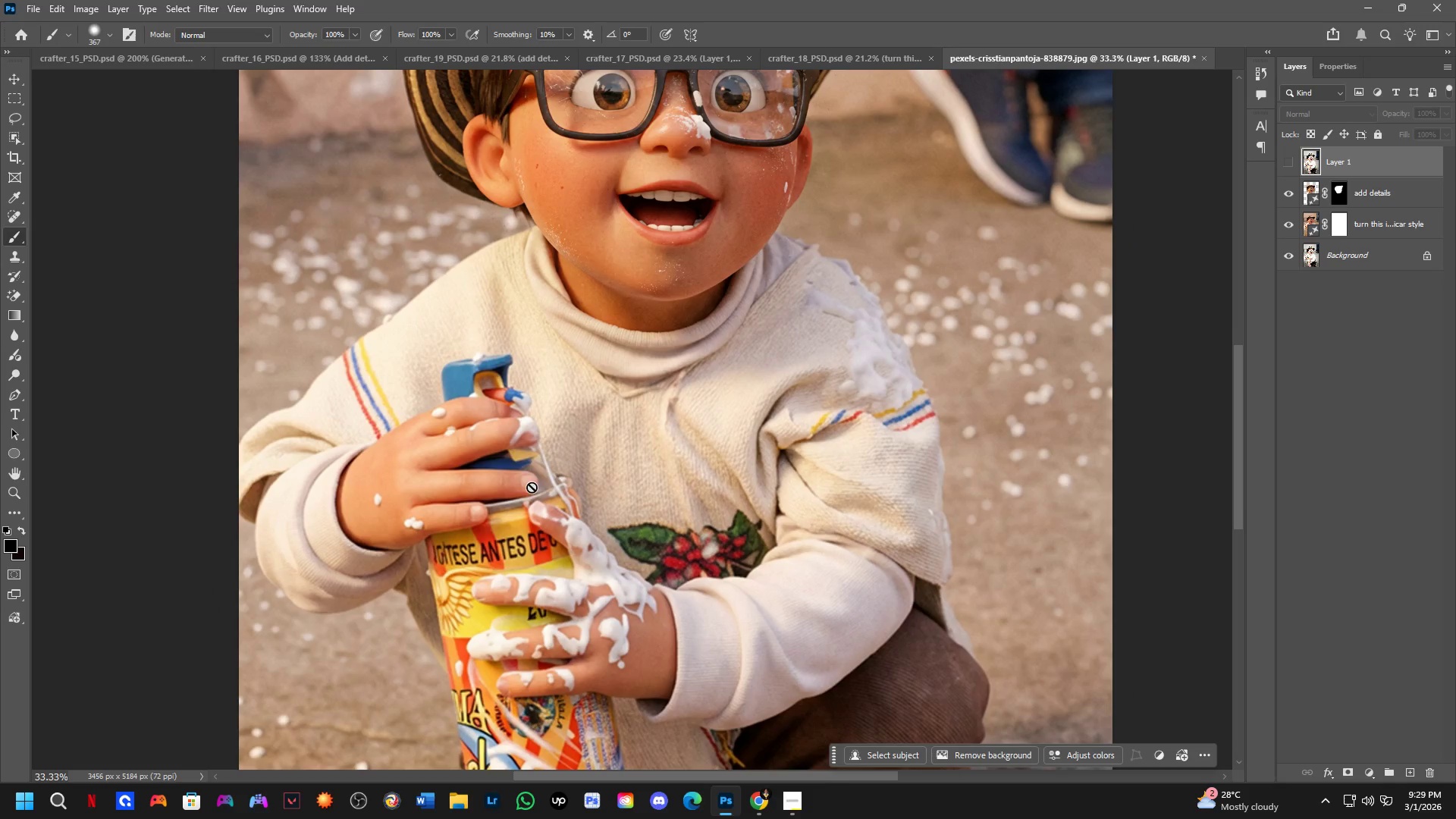 
scroll: coordinate [602, 362], scroll_direction: down, amount: 8.0
 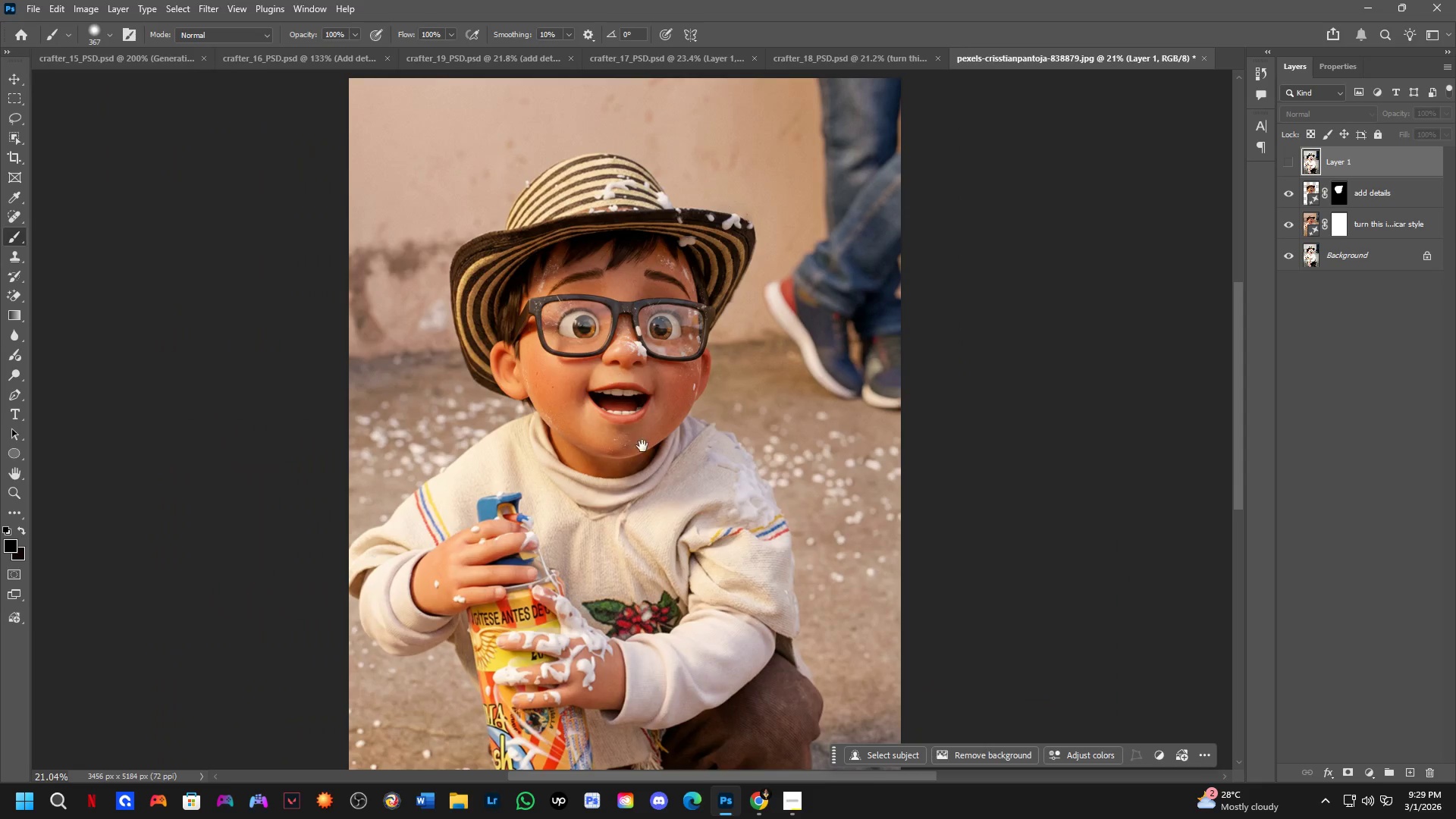 
left_click_drag(start_coordinate=[642, 450], to_coordinate=[640, 359])
 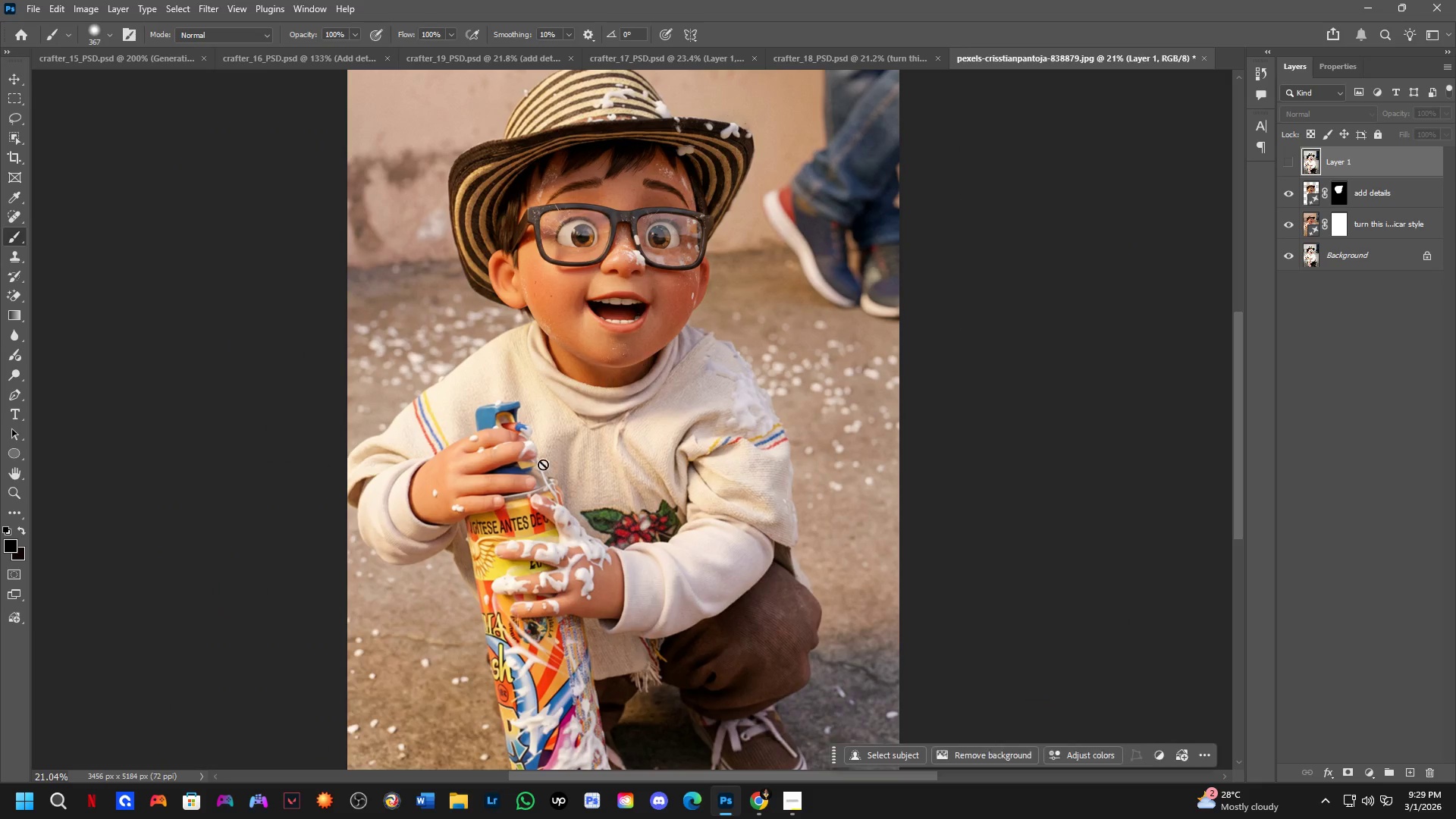 
key(Shift+ShiftLeft)
 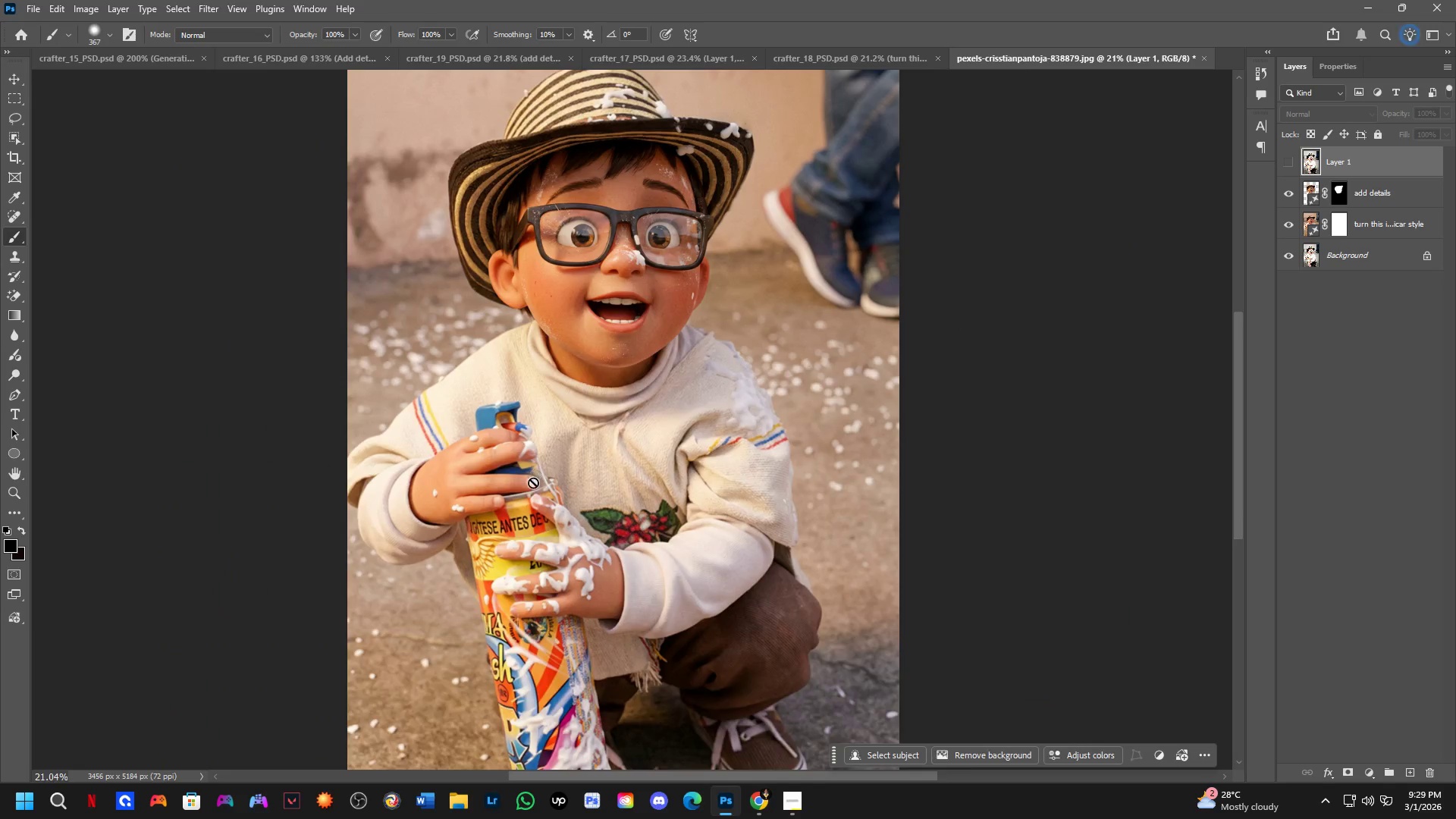 
scroll: coordinate [533, 483], scroll_direction: up, amount: 2.0
 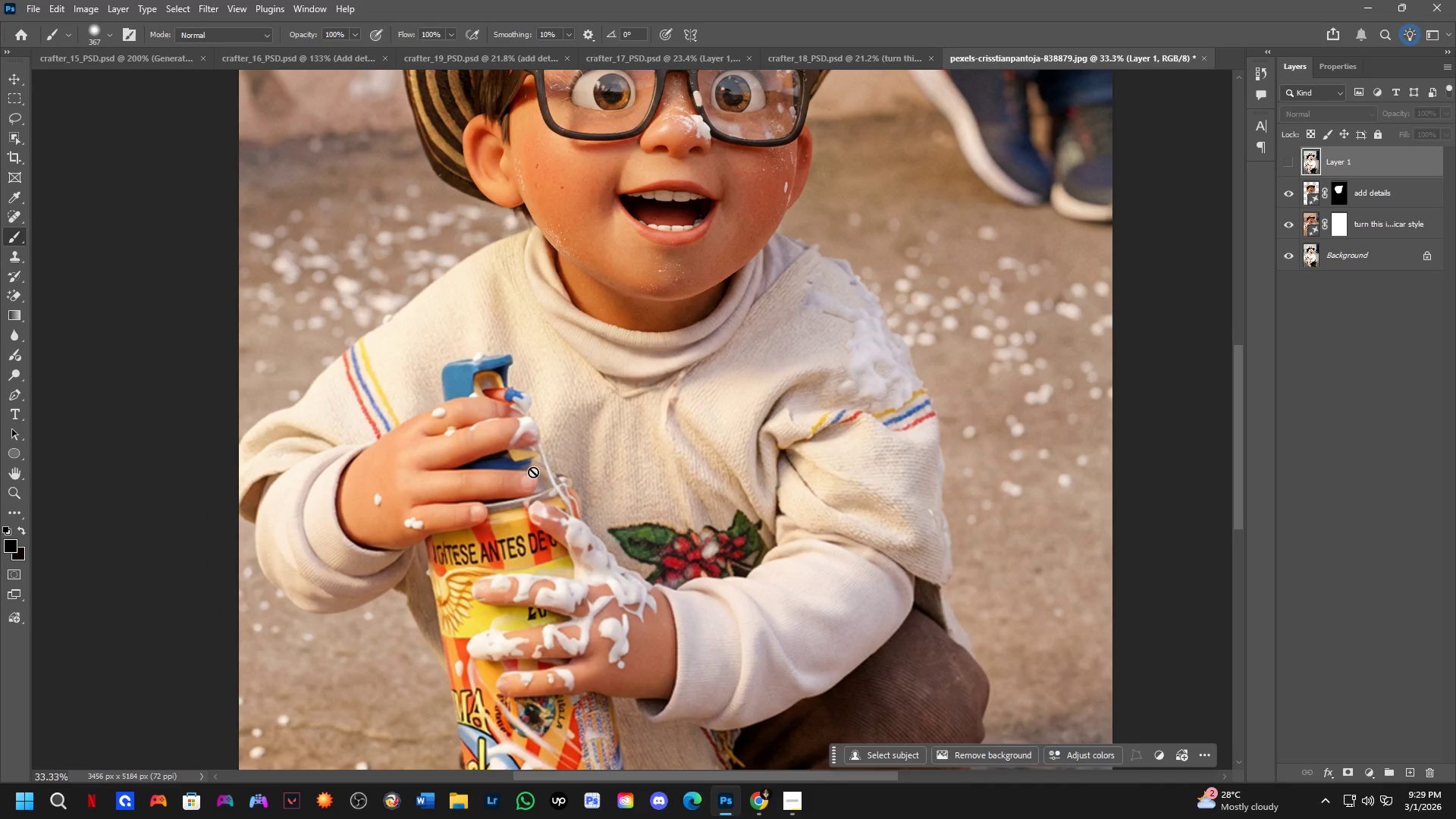 
key(Shift+ShiftLeft)
 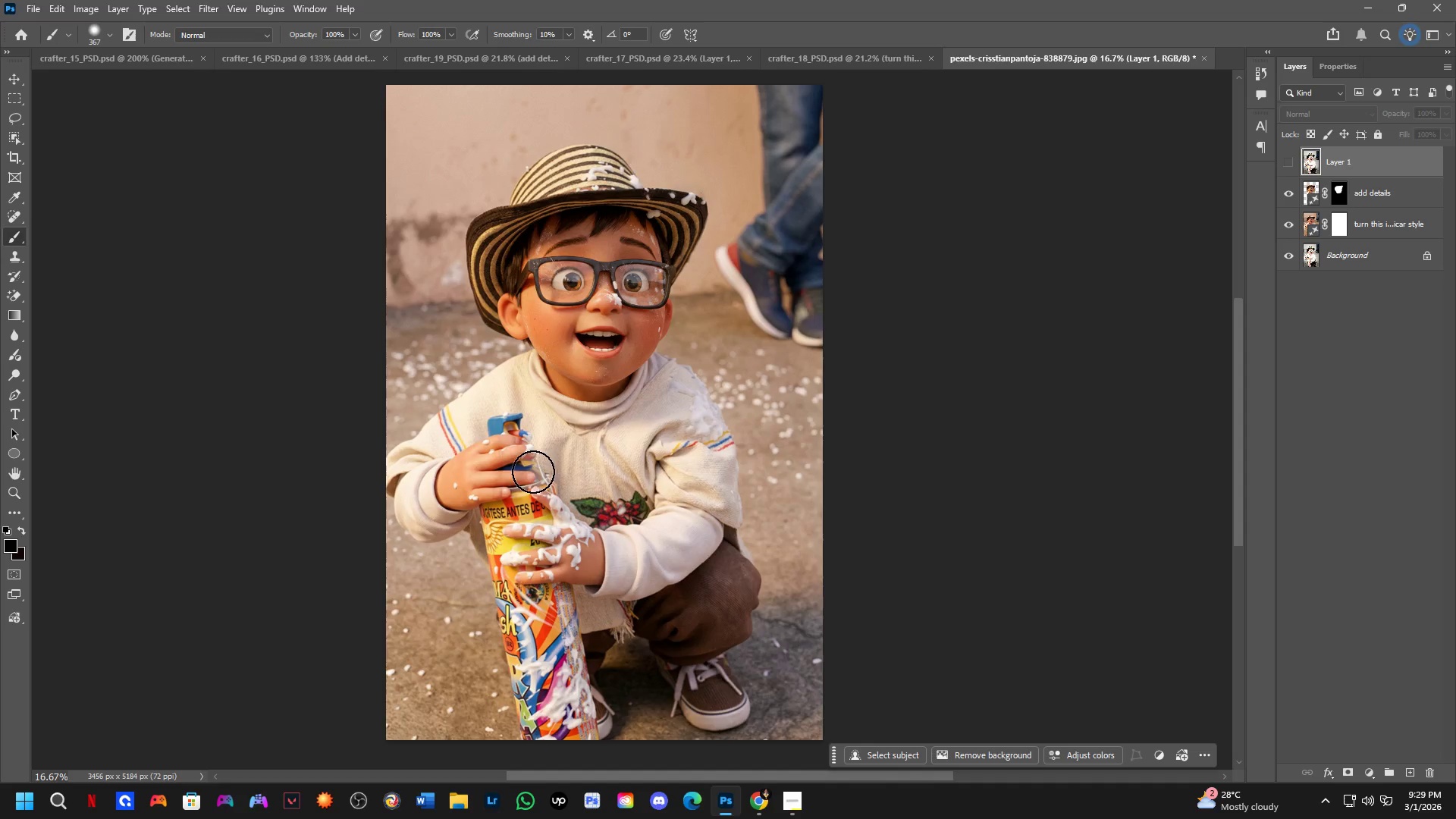 
scroll: coordinate [535, 461], scroll_direction: down, amount: 5.0
 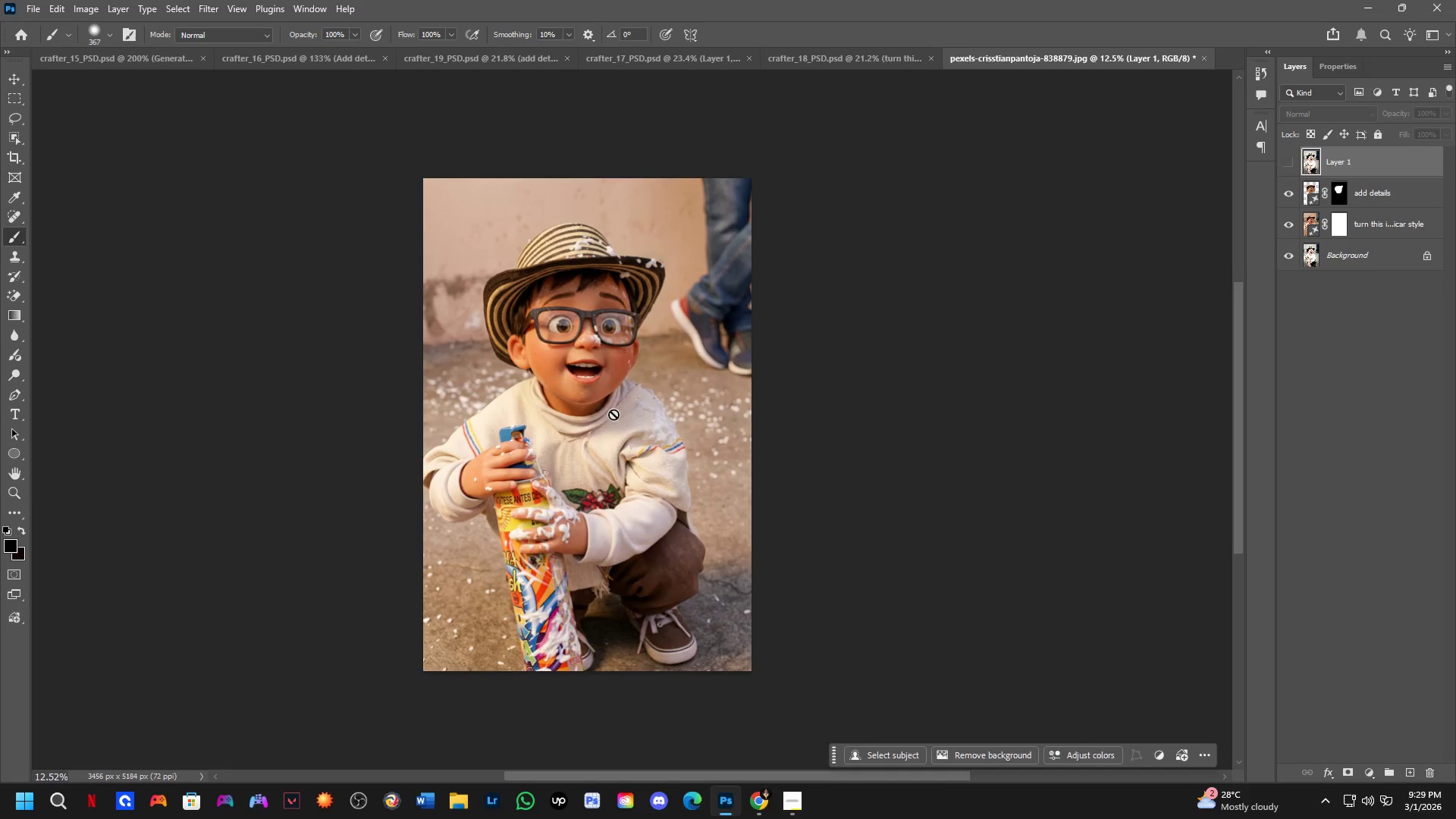 
hold_key(key=Space, duration=0.31)
 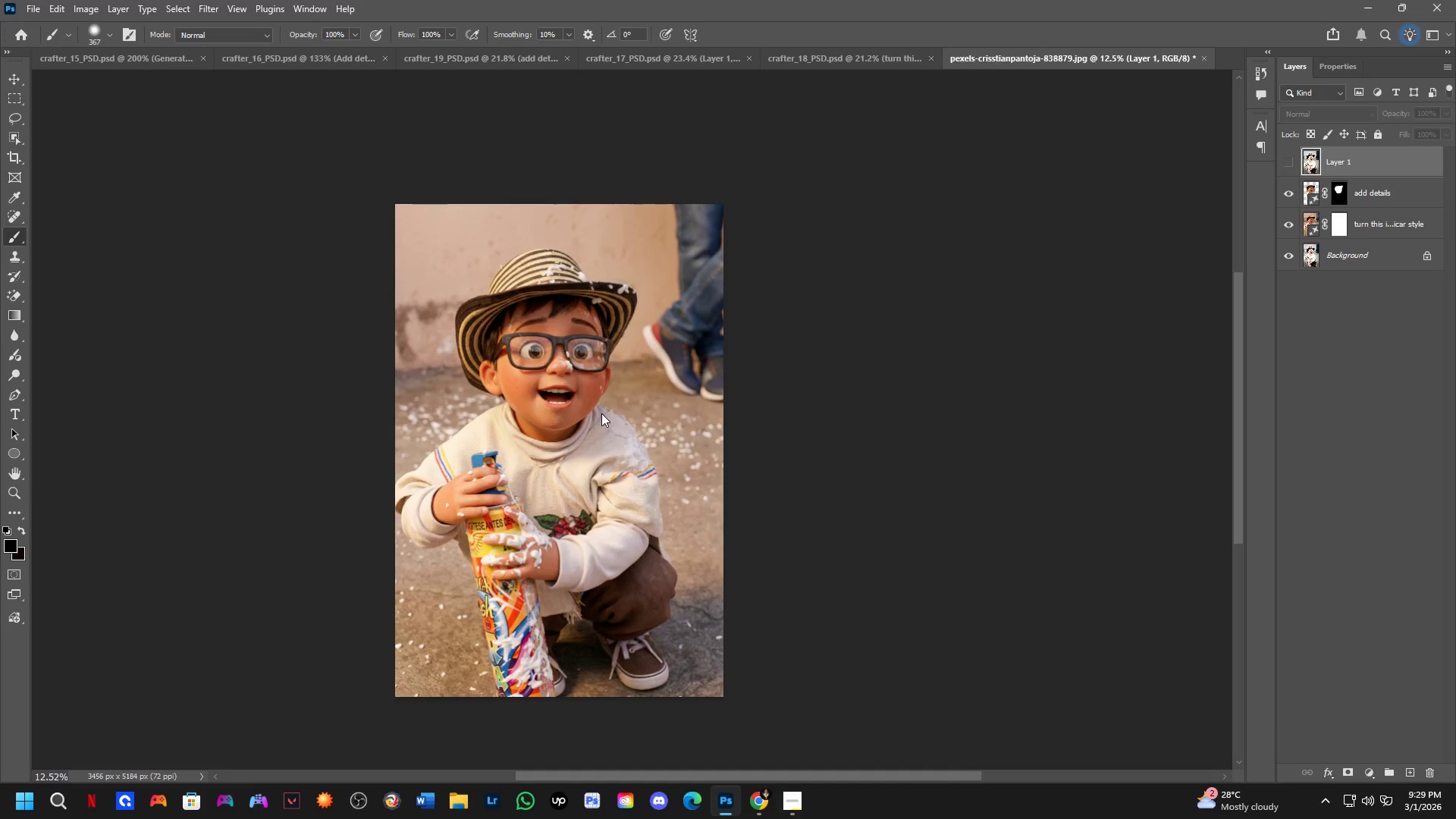 
left_click_drag(start_coordinate=[629, 396], to_coordinate=[607, 416])
 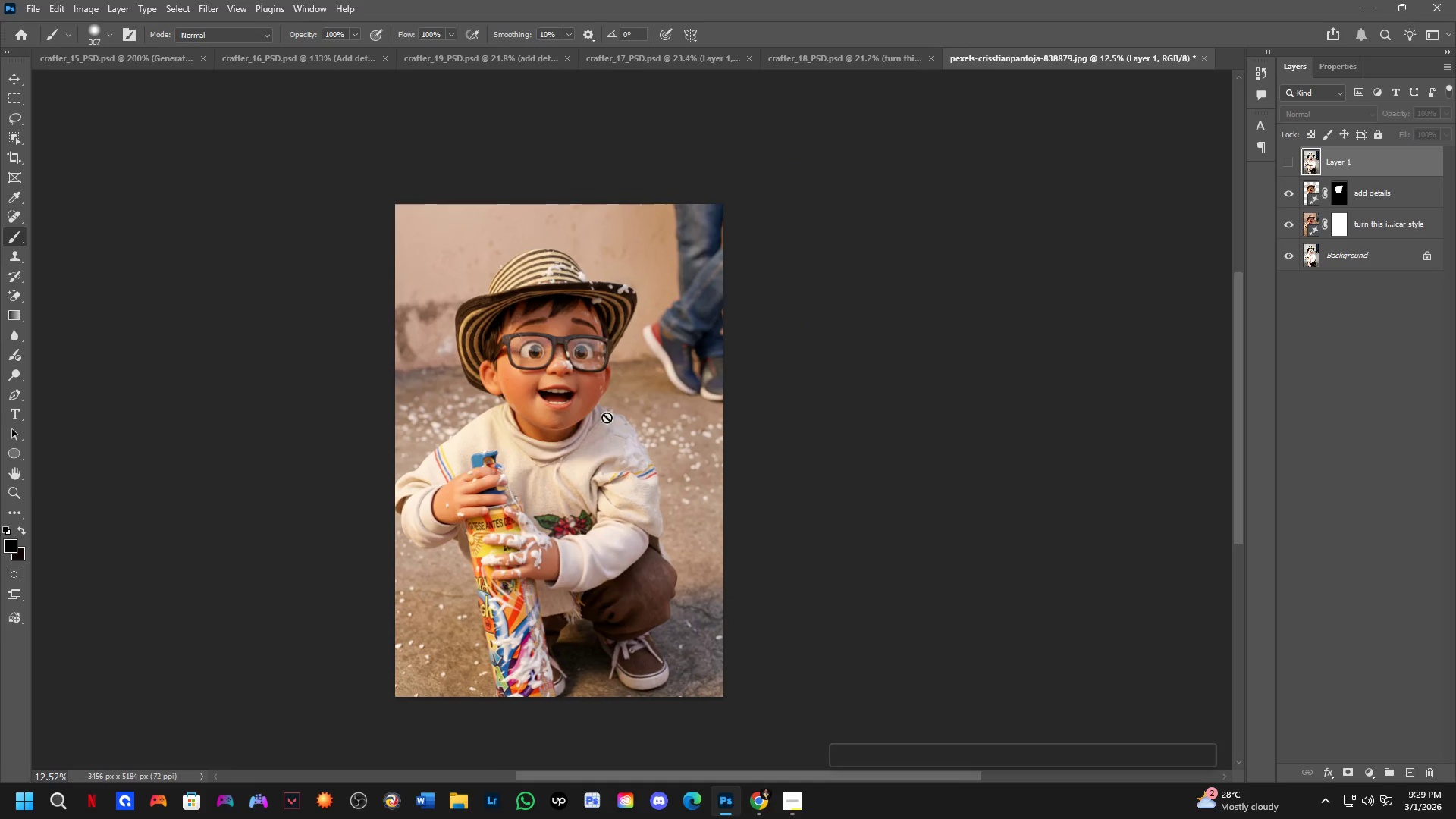 
key(Control+S)
 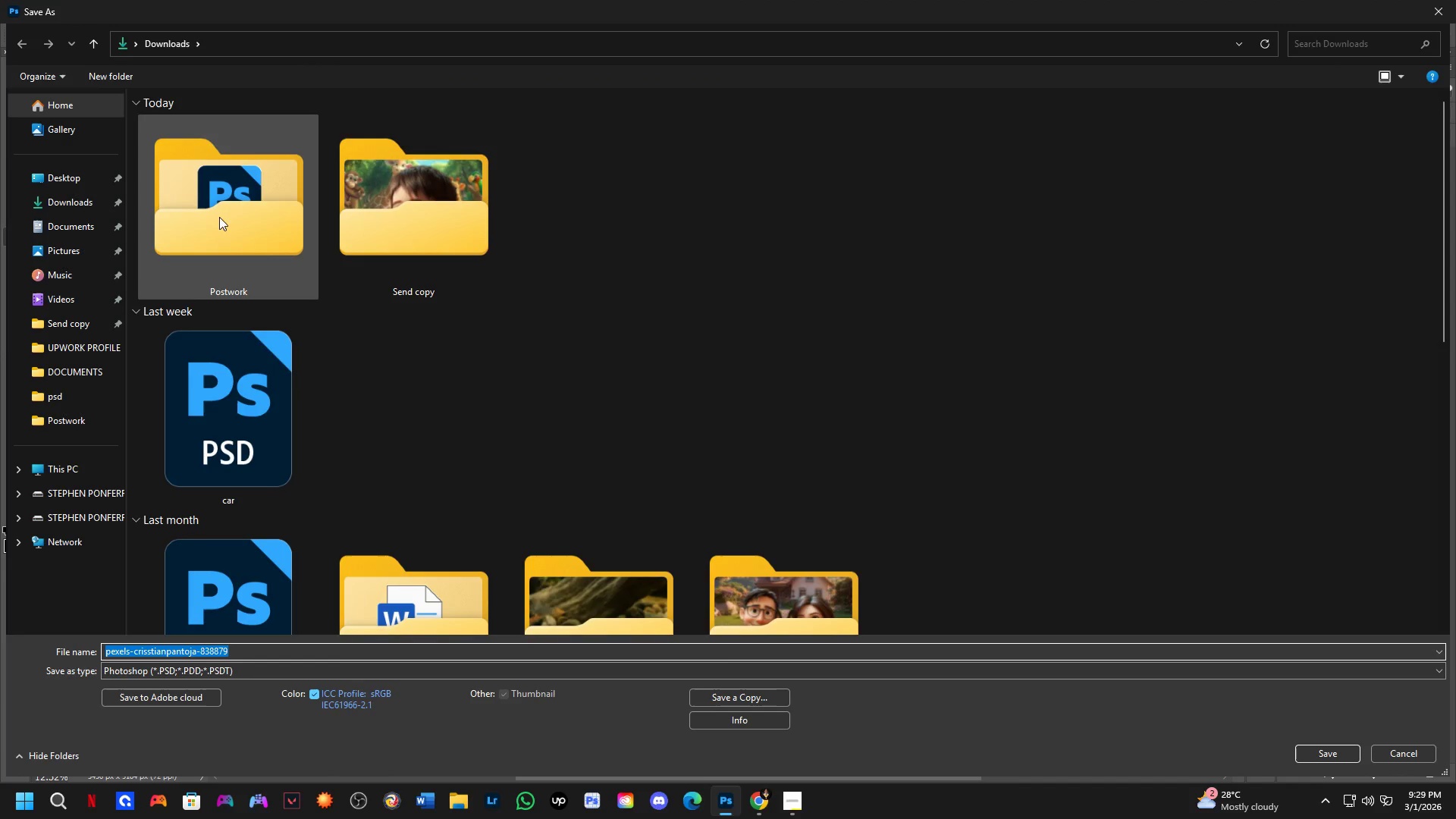 
key(Escape)
 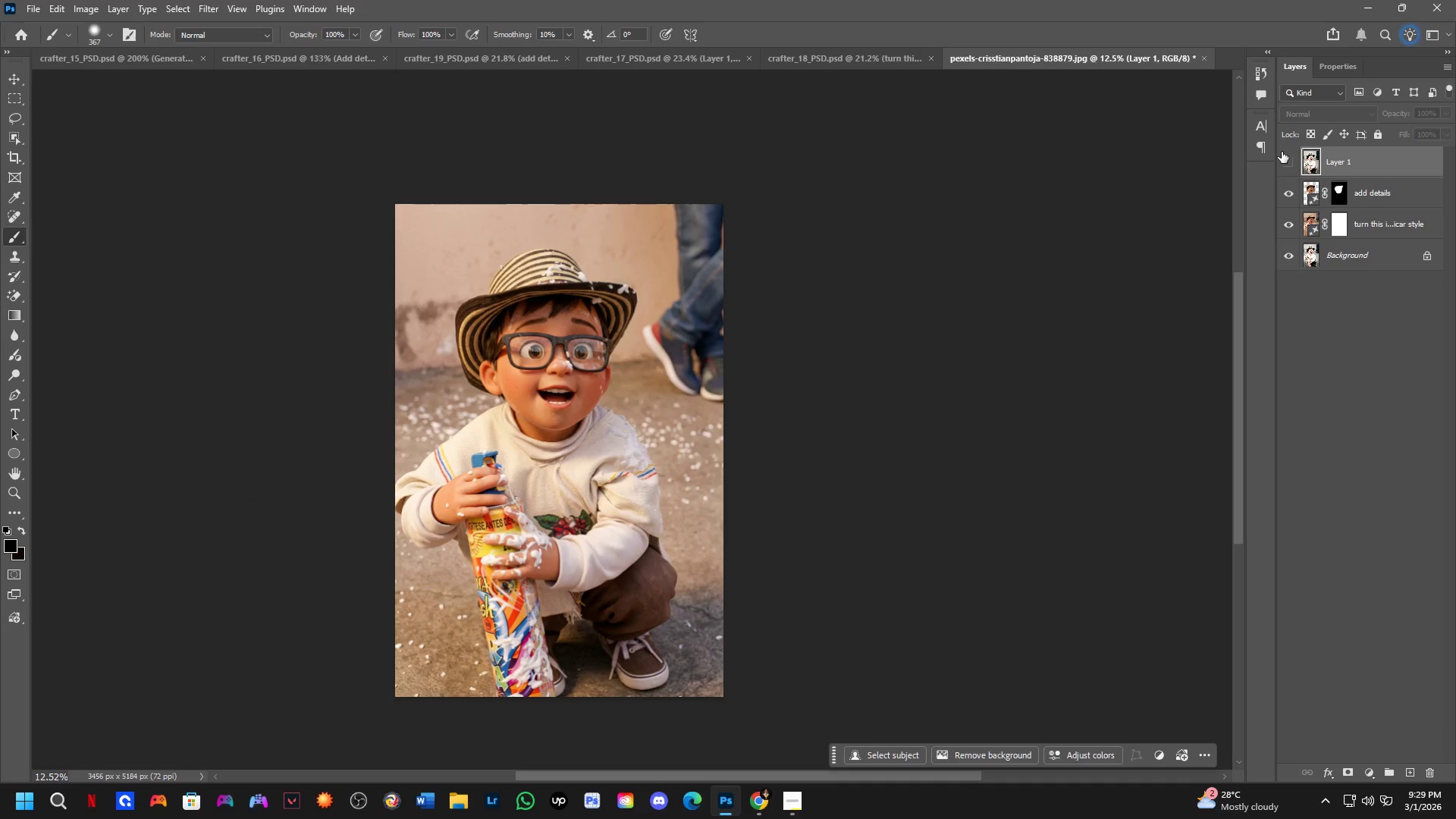 
left_click([1290, 161])
 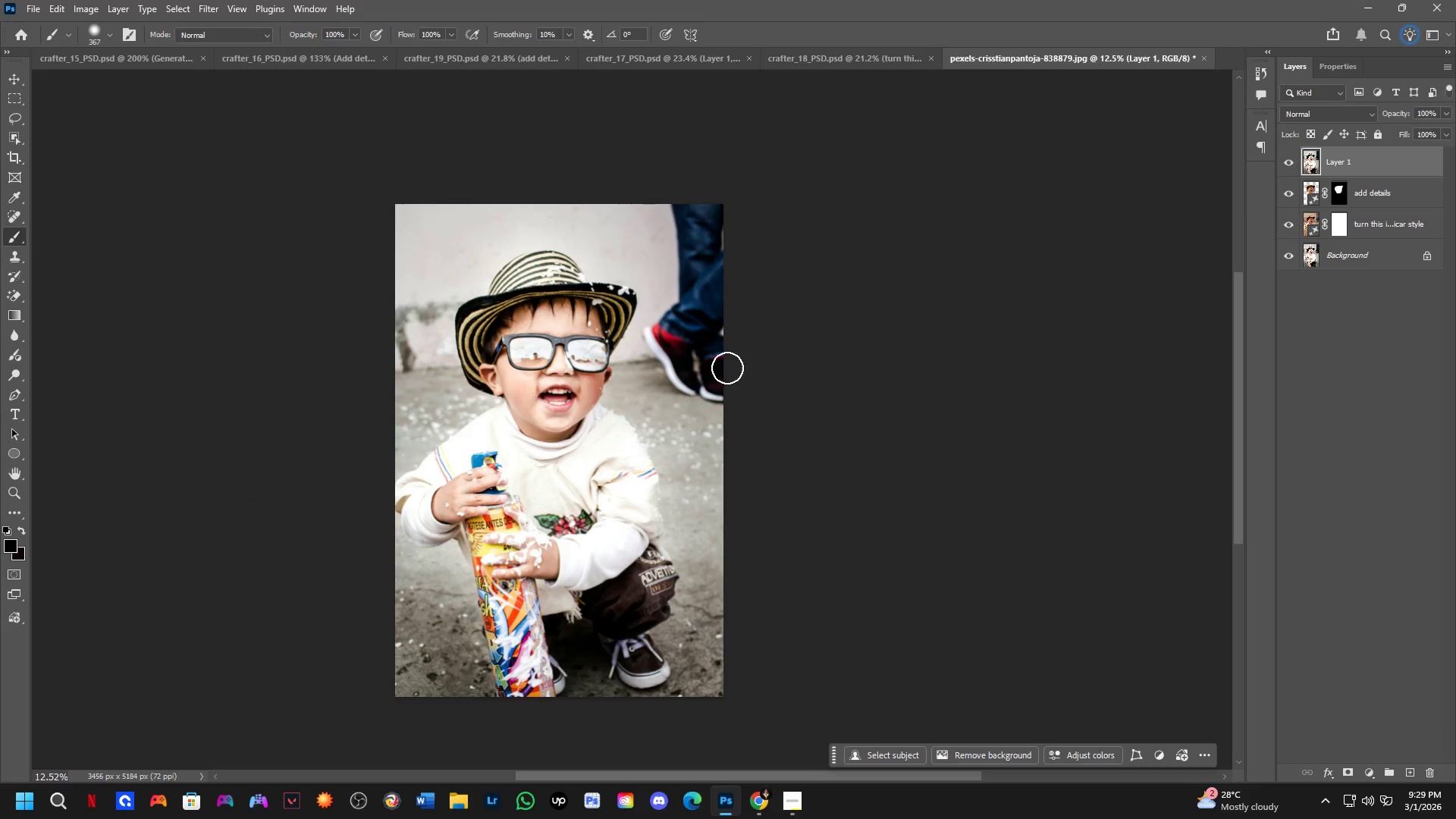 
key(Shift+ShiftLeft)
 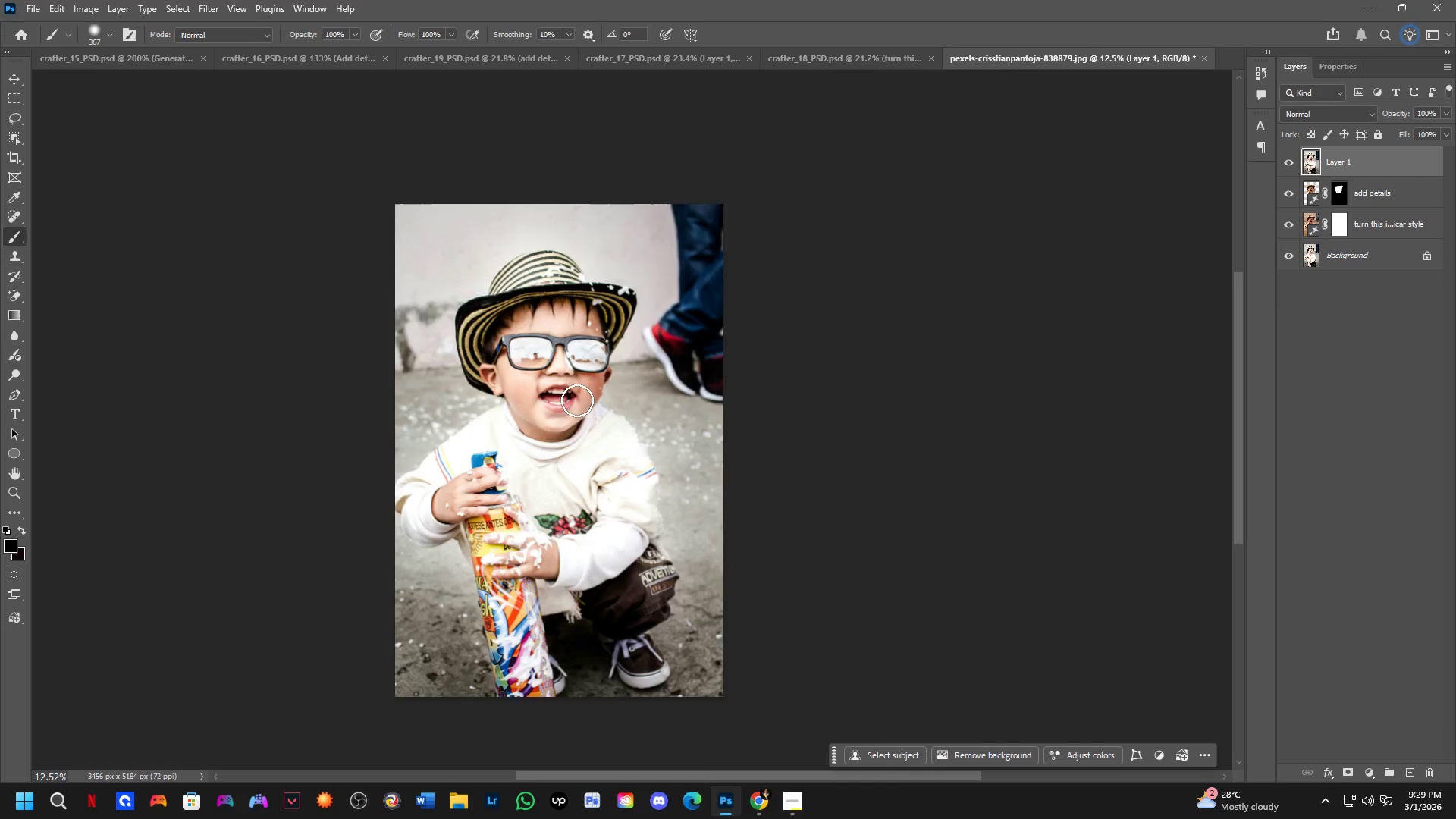 
scroll: coordinate [517, 356], scroll_direction: up, amount: 5.0
 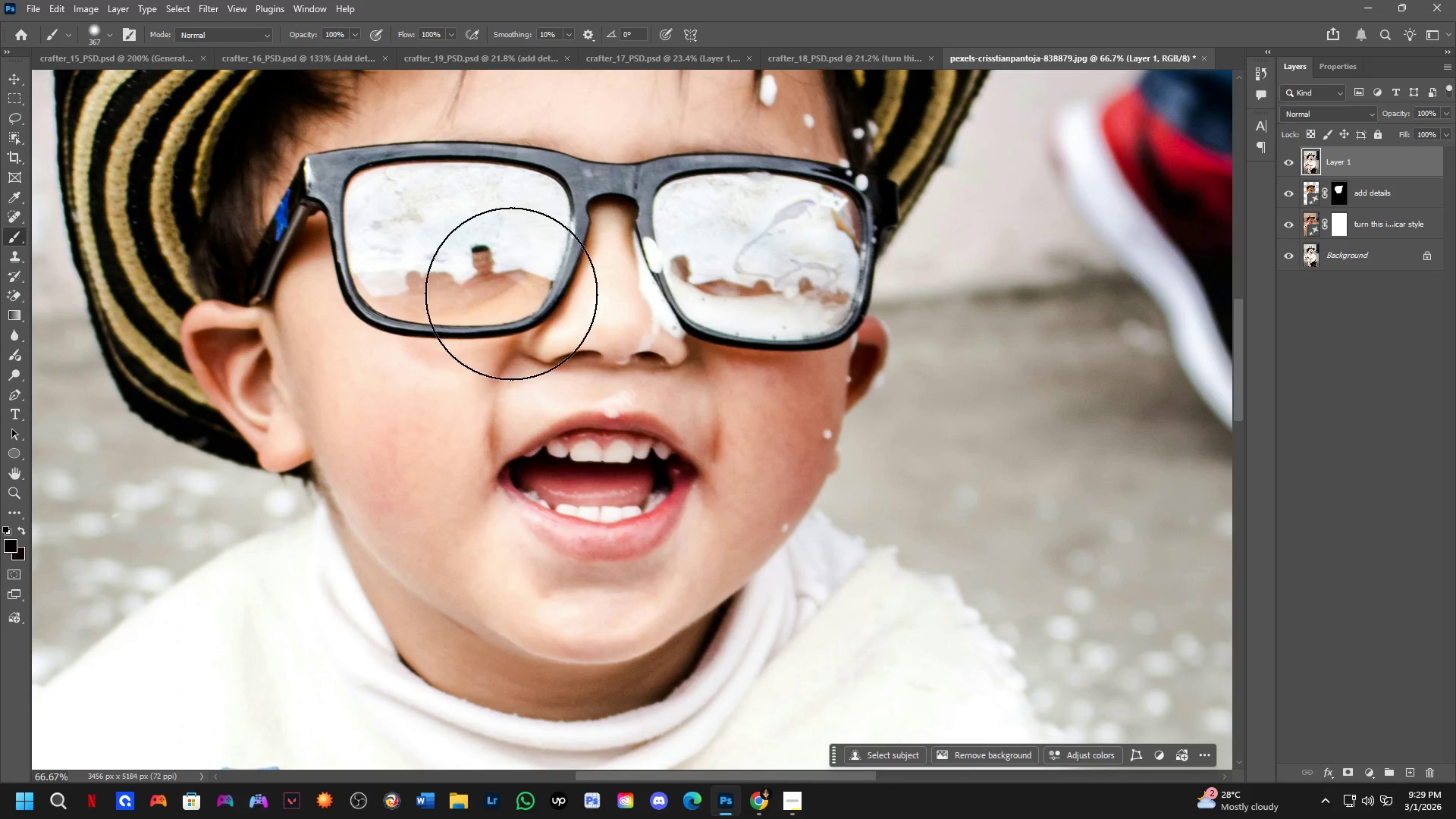 
key(Shift+ShiftLeft)
 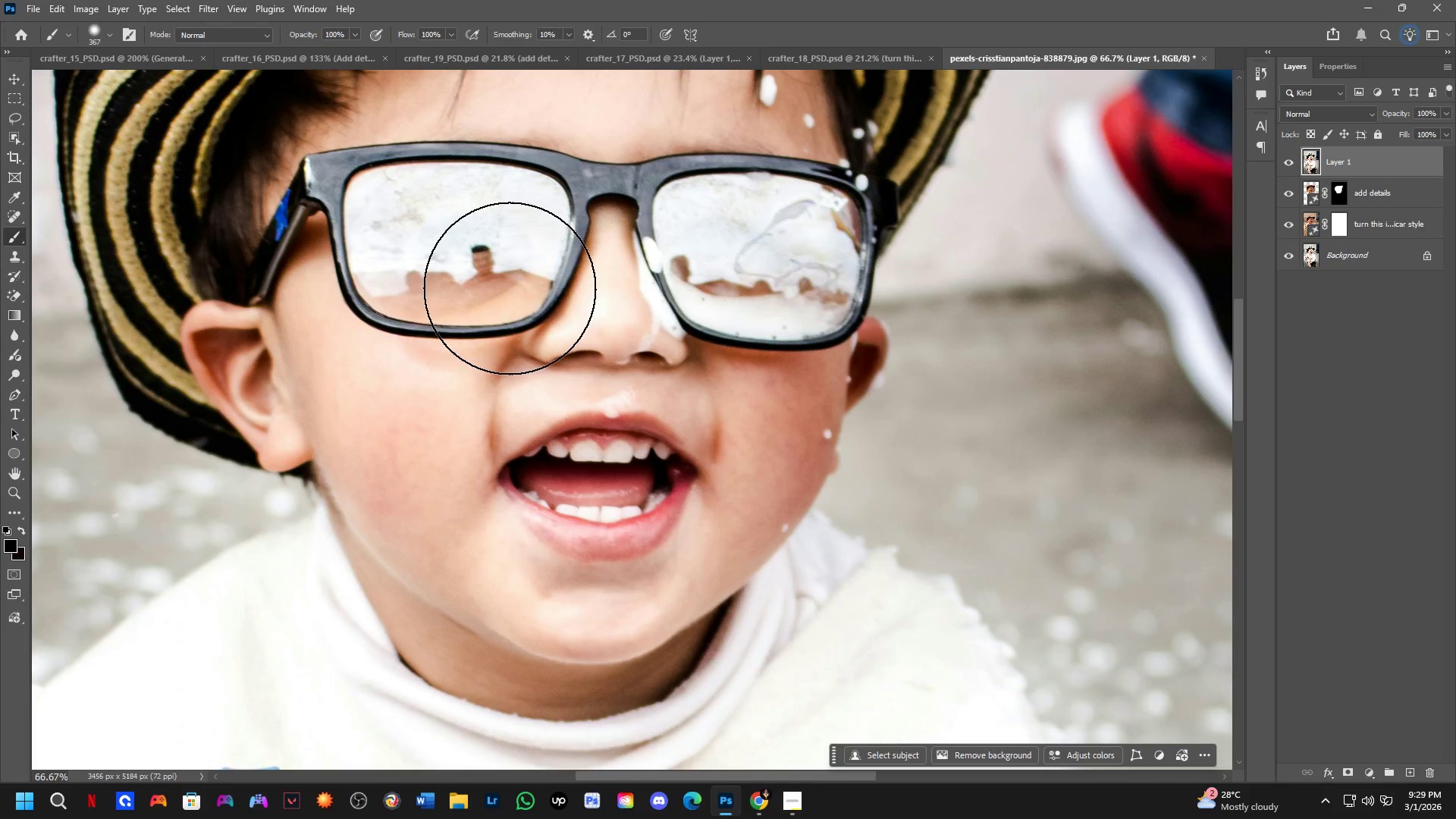 
scroll: coordinate [510, 288], scroll_direction: down, amount: 3.0
 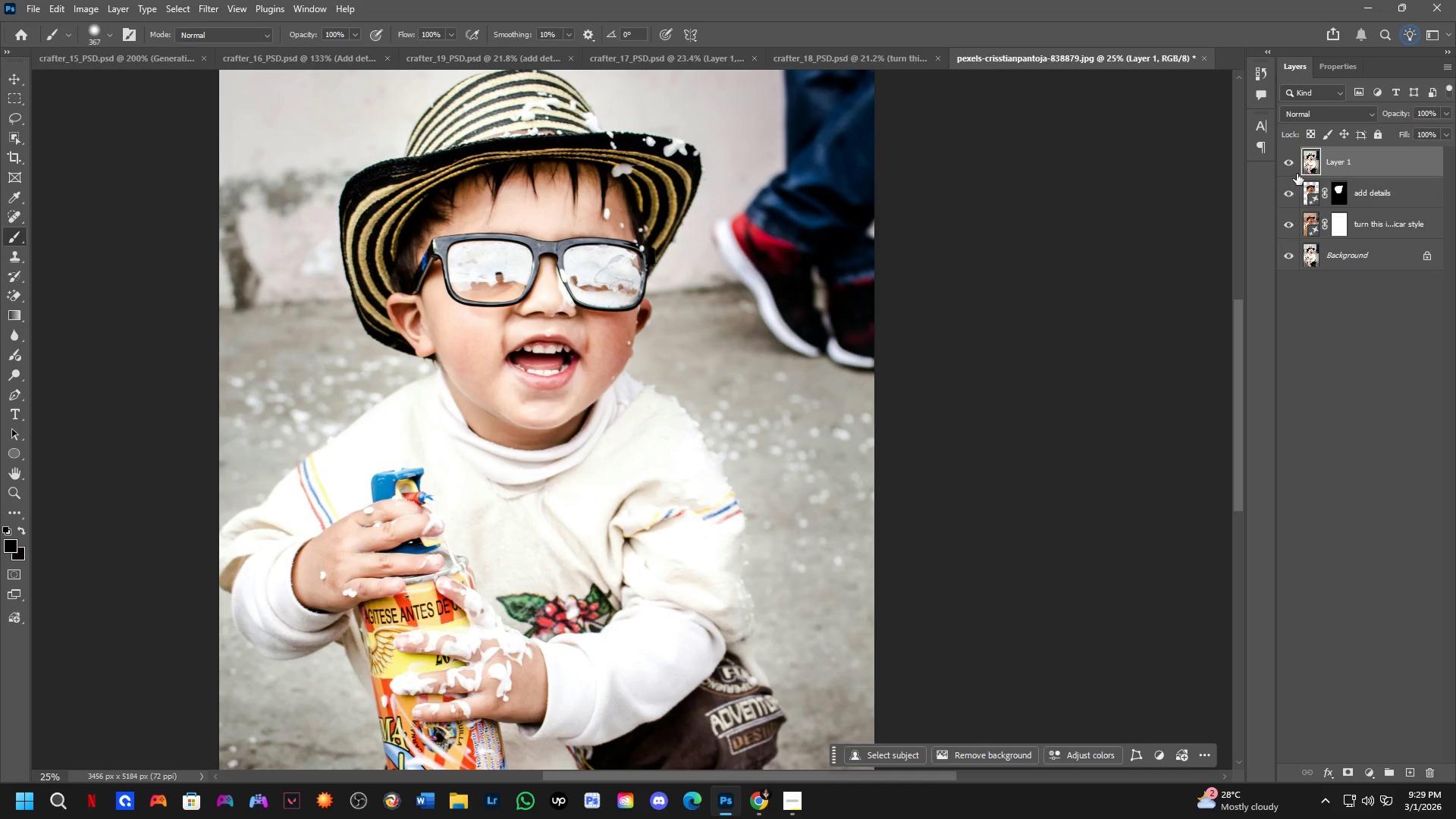 
left_click([1291, 162])
 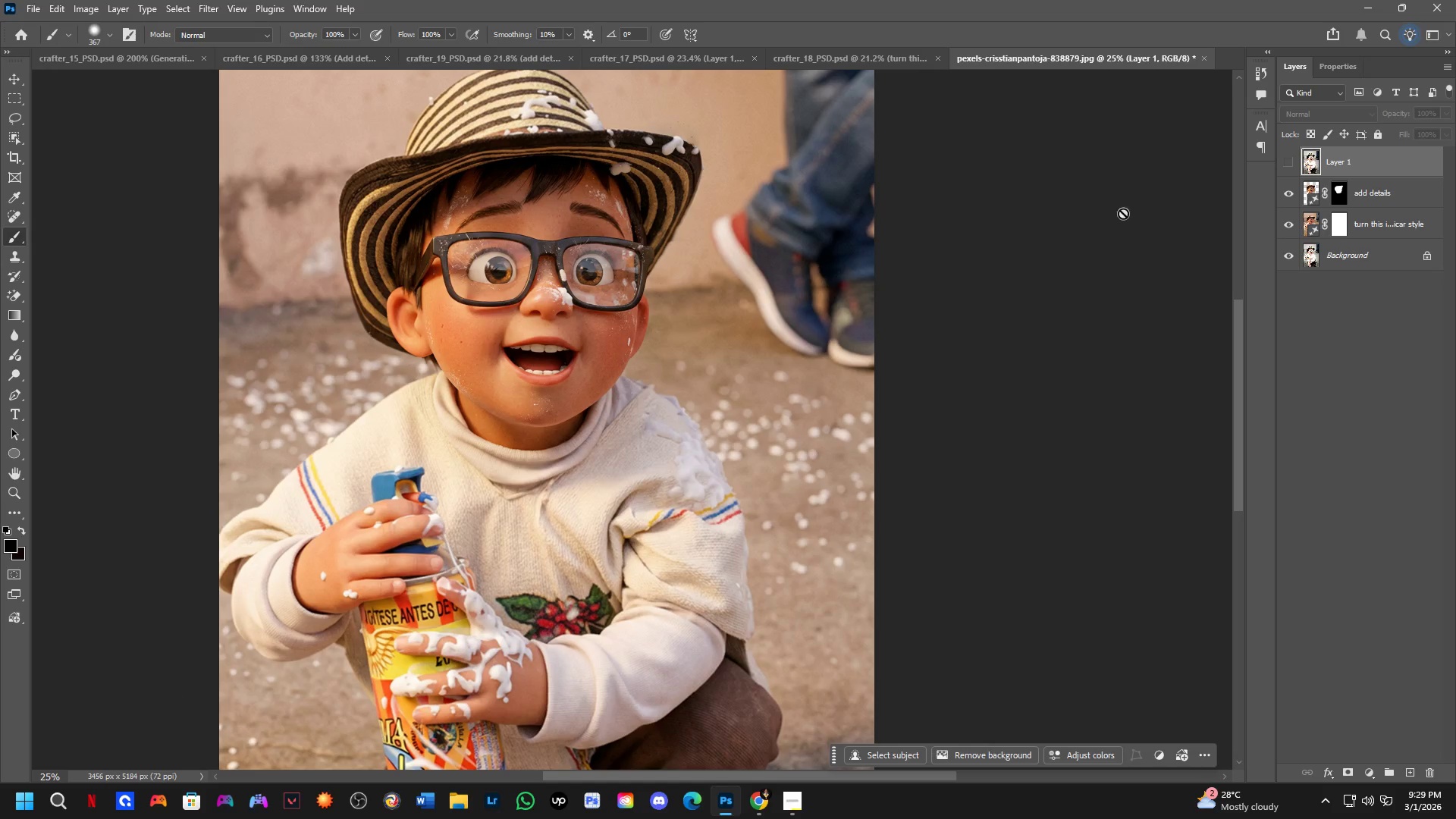 
hold_key(key=Space, duration=0.56)
 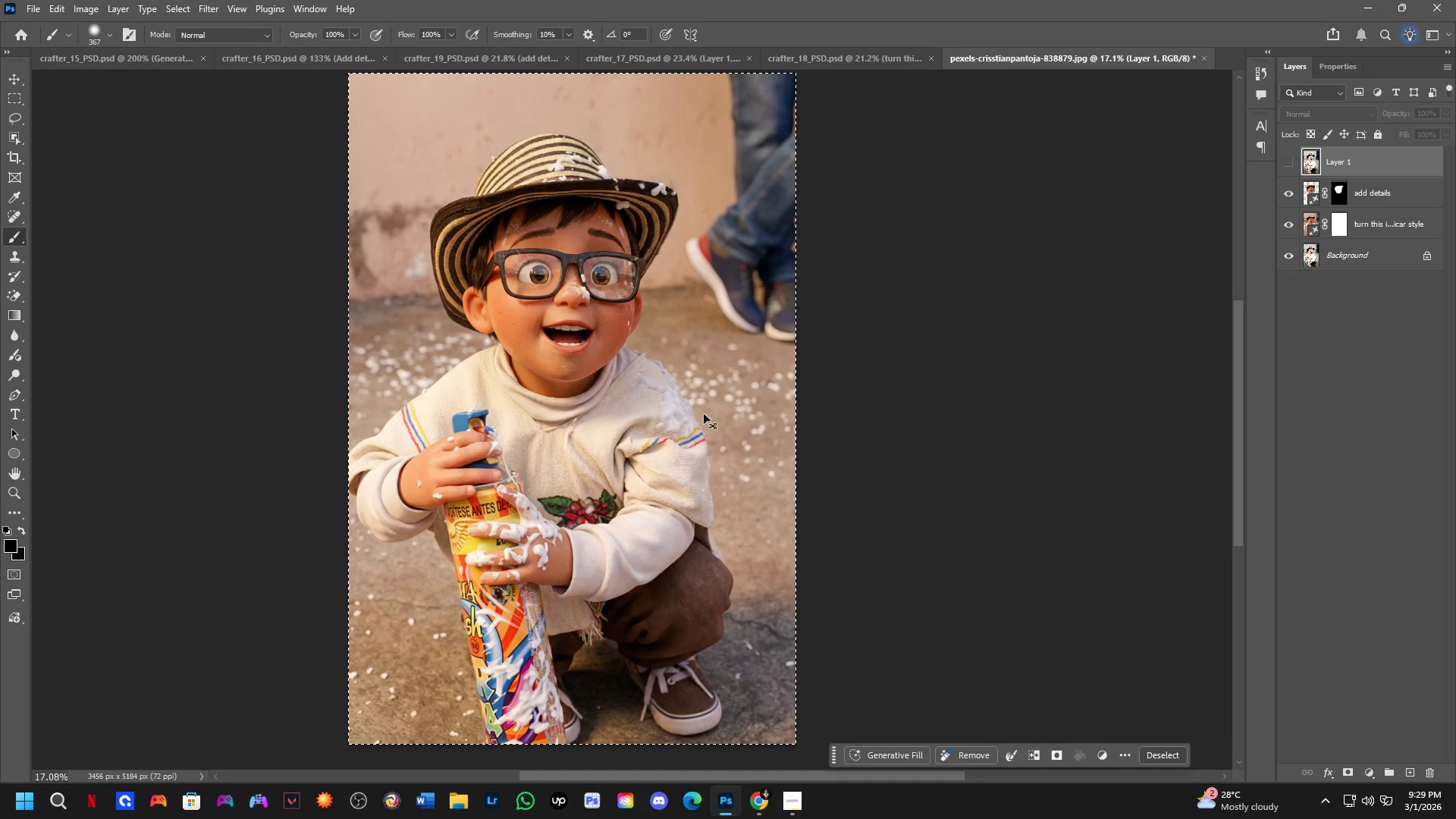 
scroll: coordinate [661, 316], scroll_direction: down, amount: 4.0
 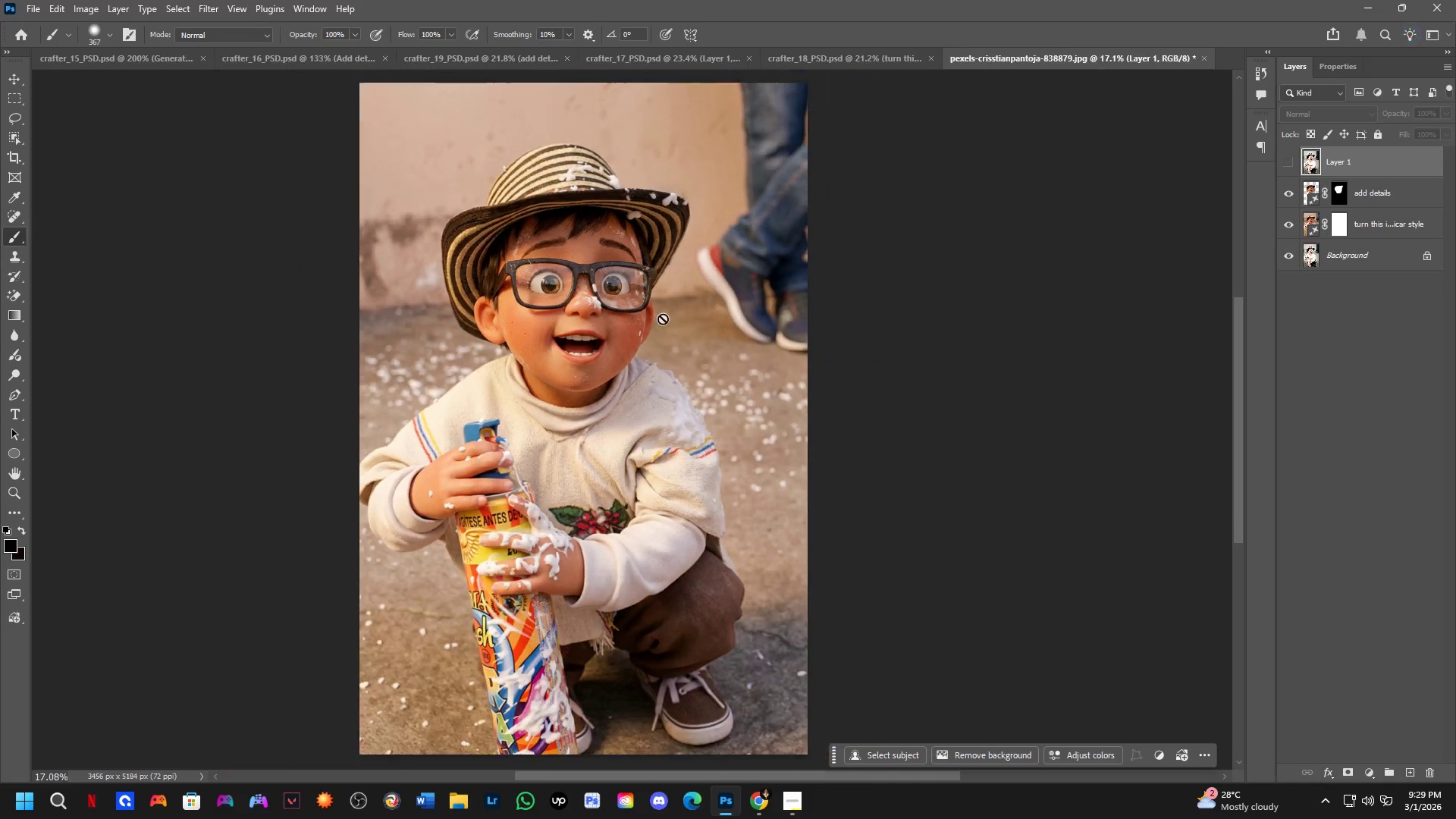 
left_click_drag(start_coordinate=[680, 377], to_coordinate=[669, 367])
 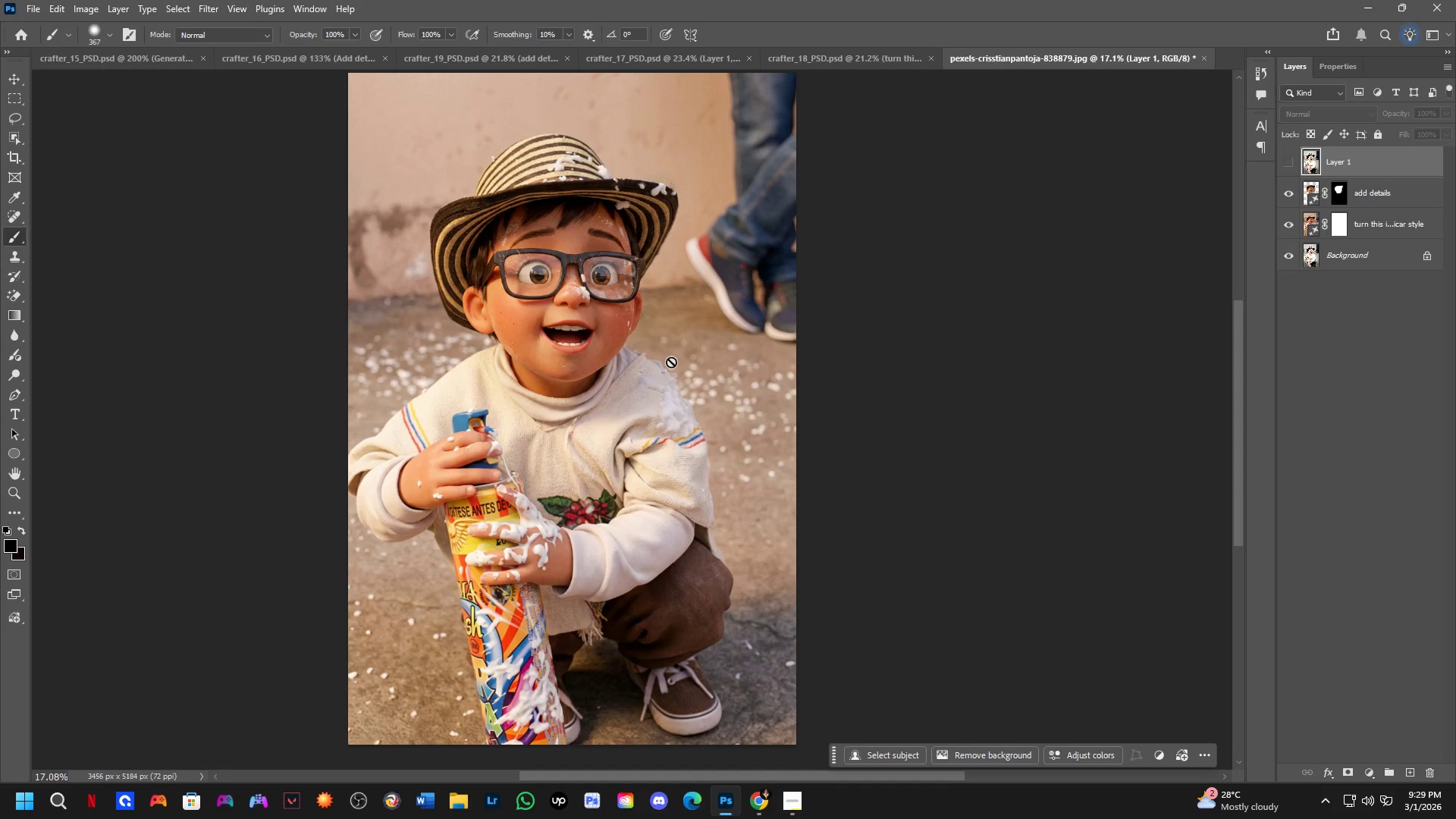 
key(Control+A)
 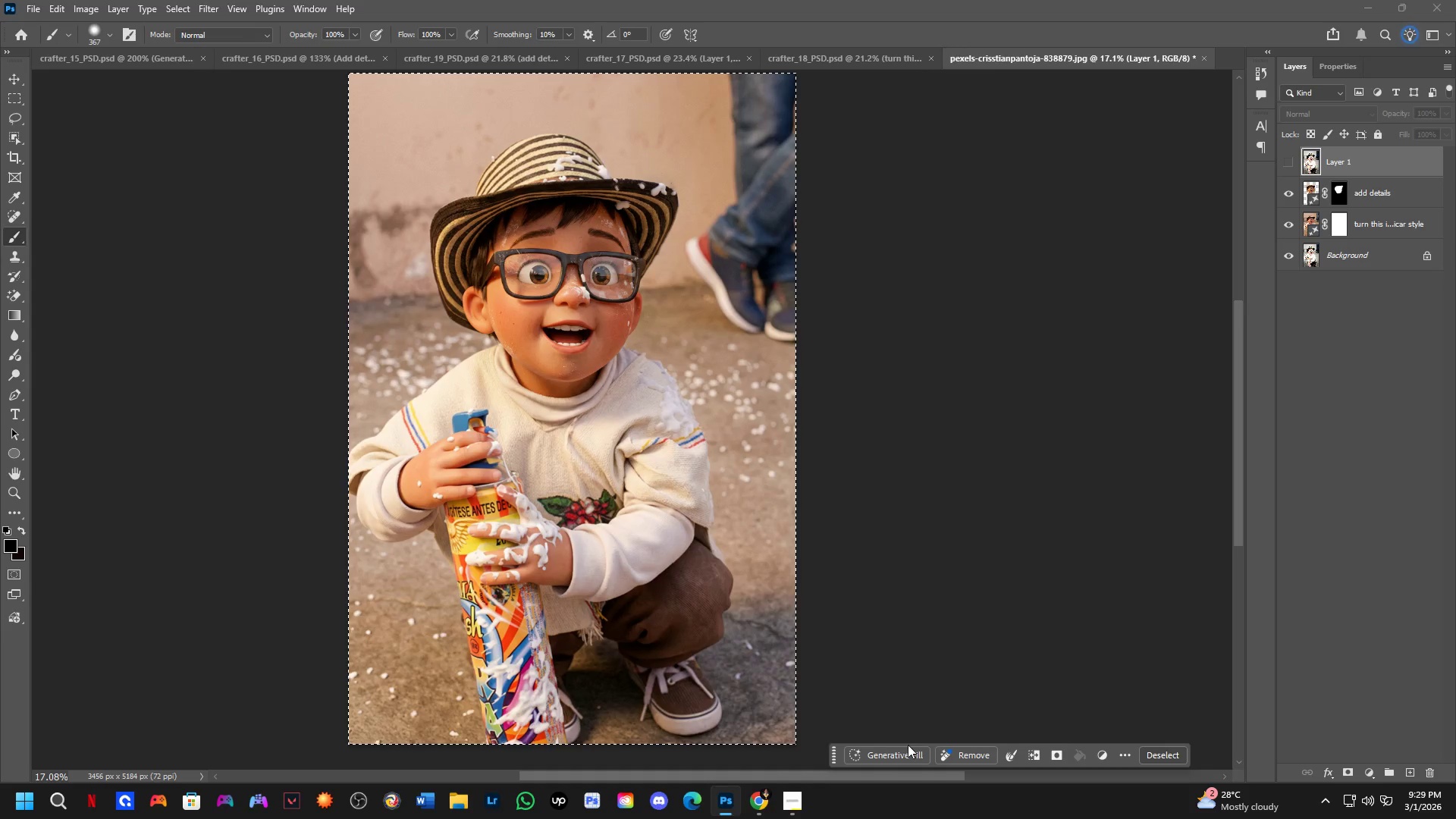 
double_click([910, 746])
 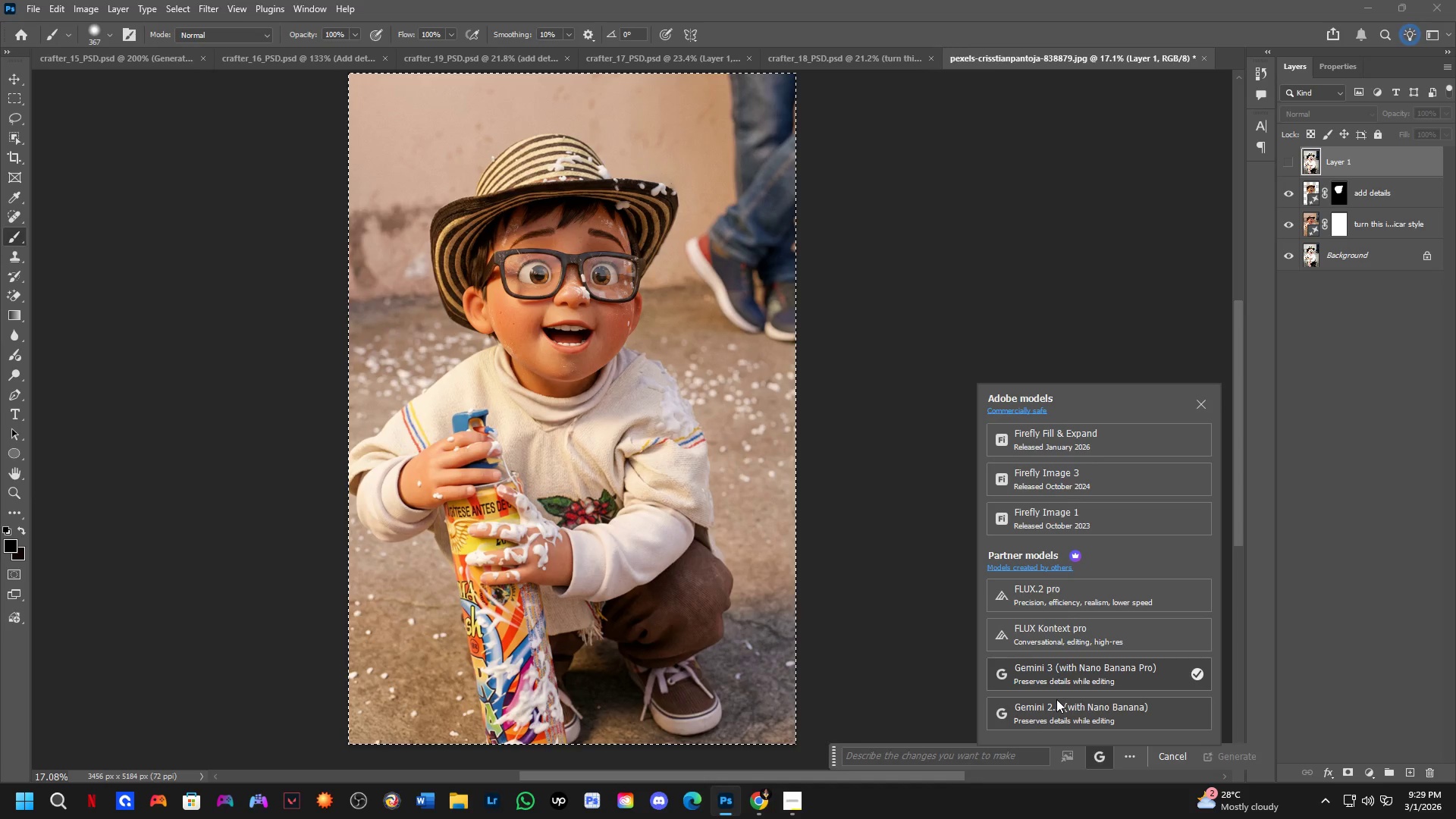 
left_click([834, 523])
 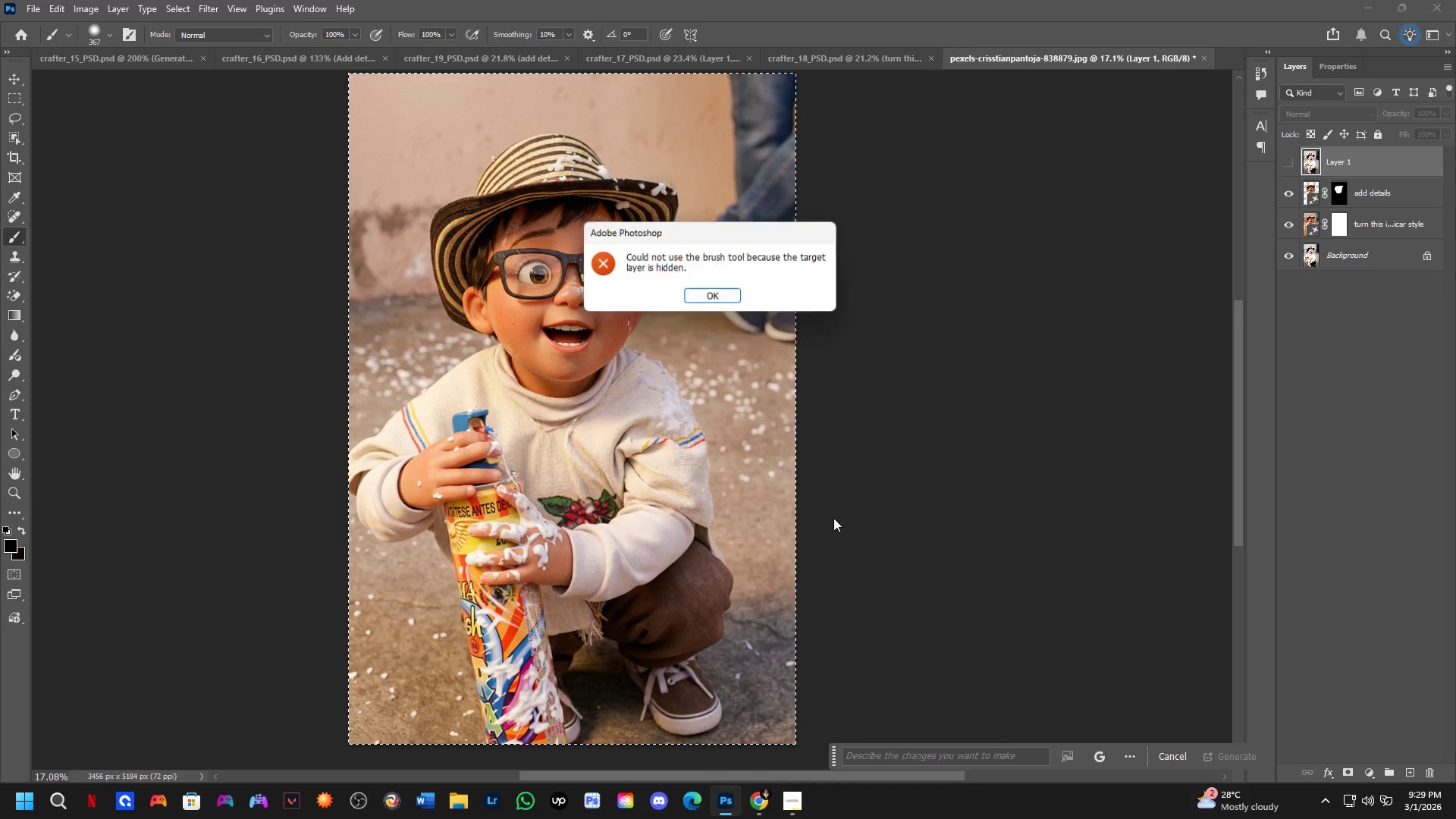 
key(Control+ControlLeft)
 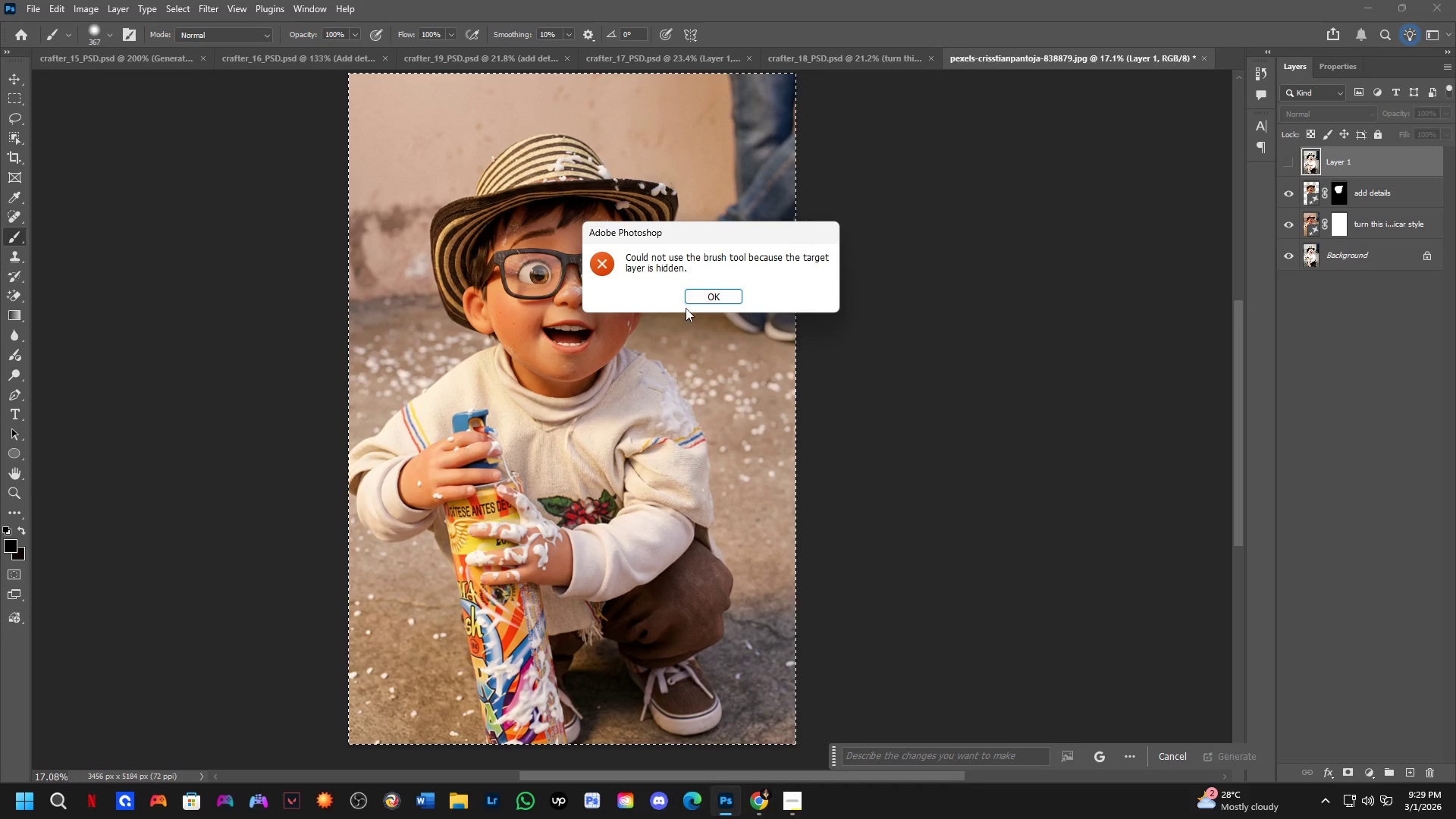 
left_click([707, 295])
 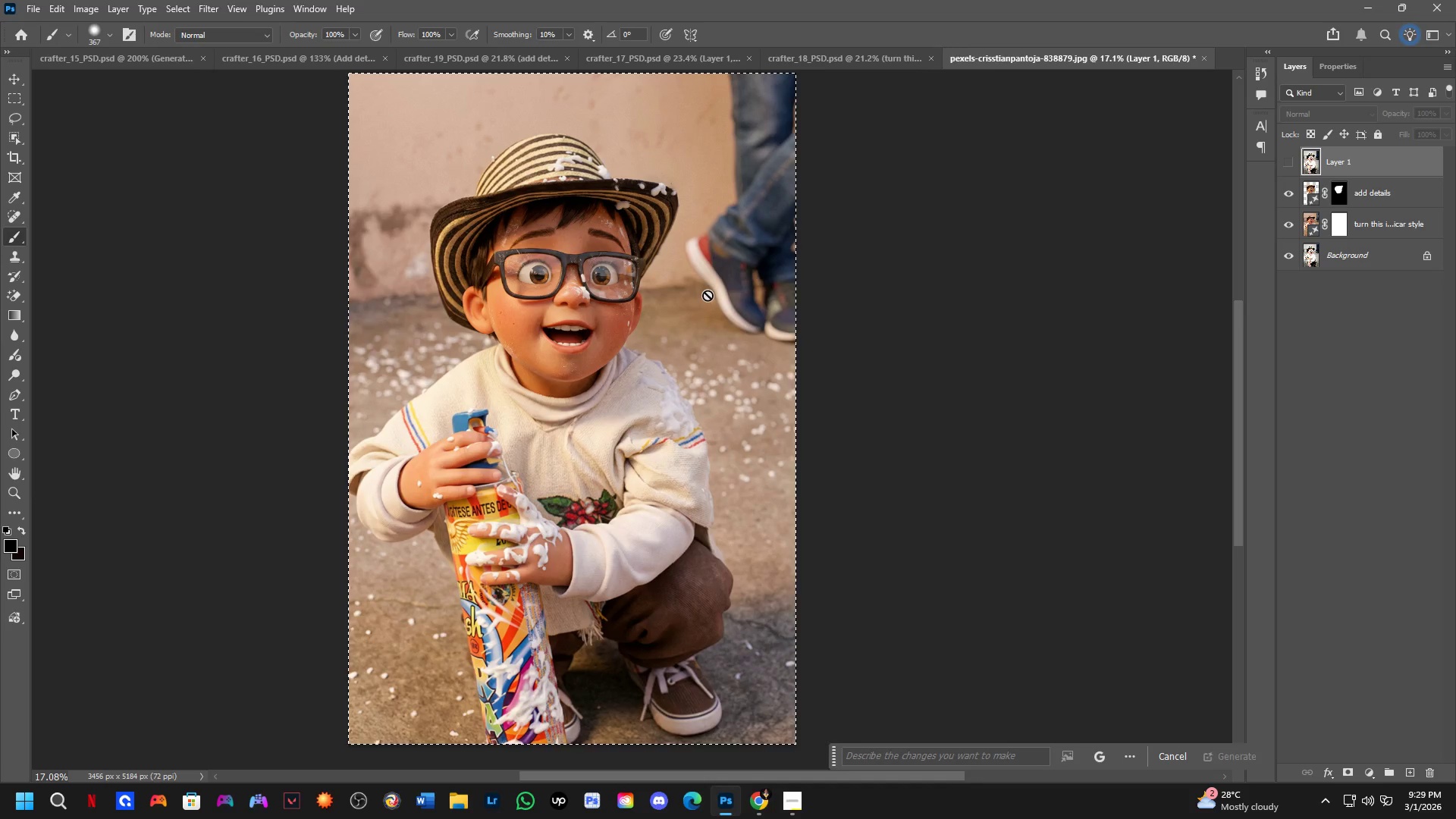 
key(Control+ControlLeft)
 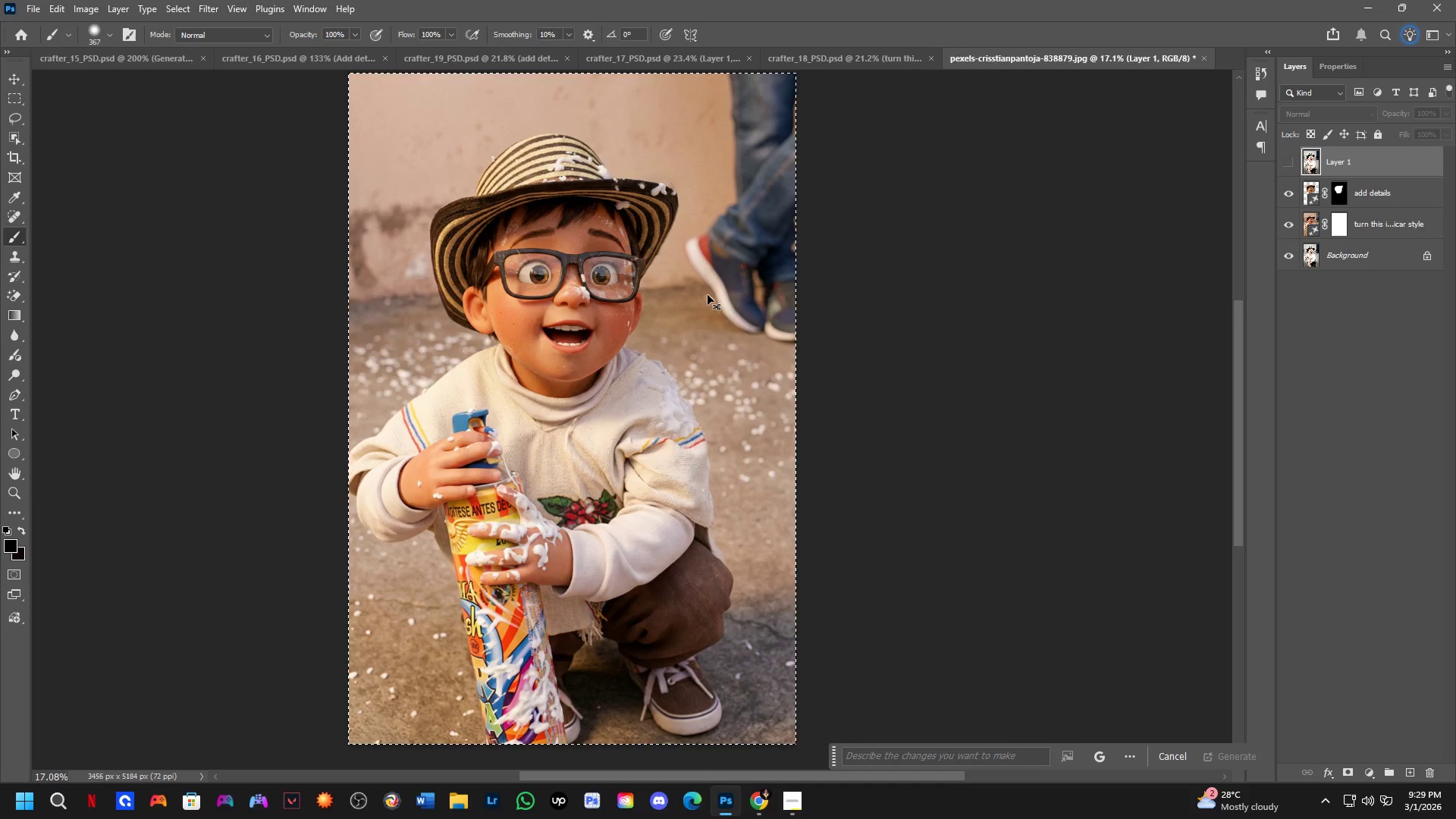 
key(Control+D)
 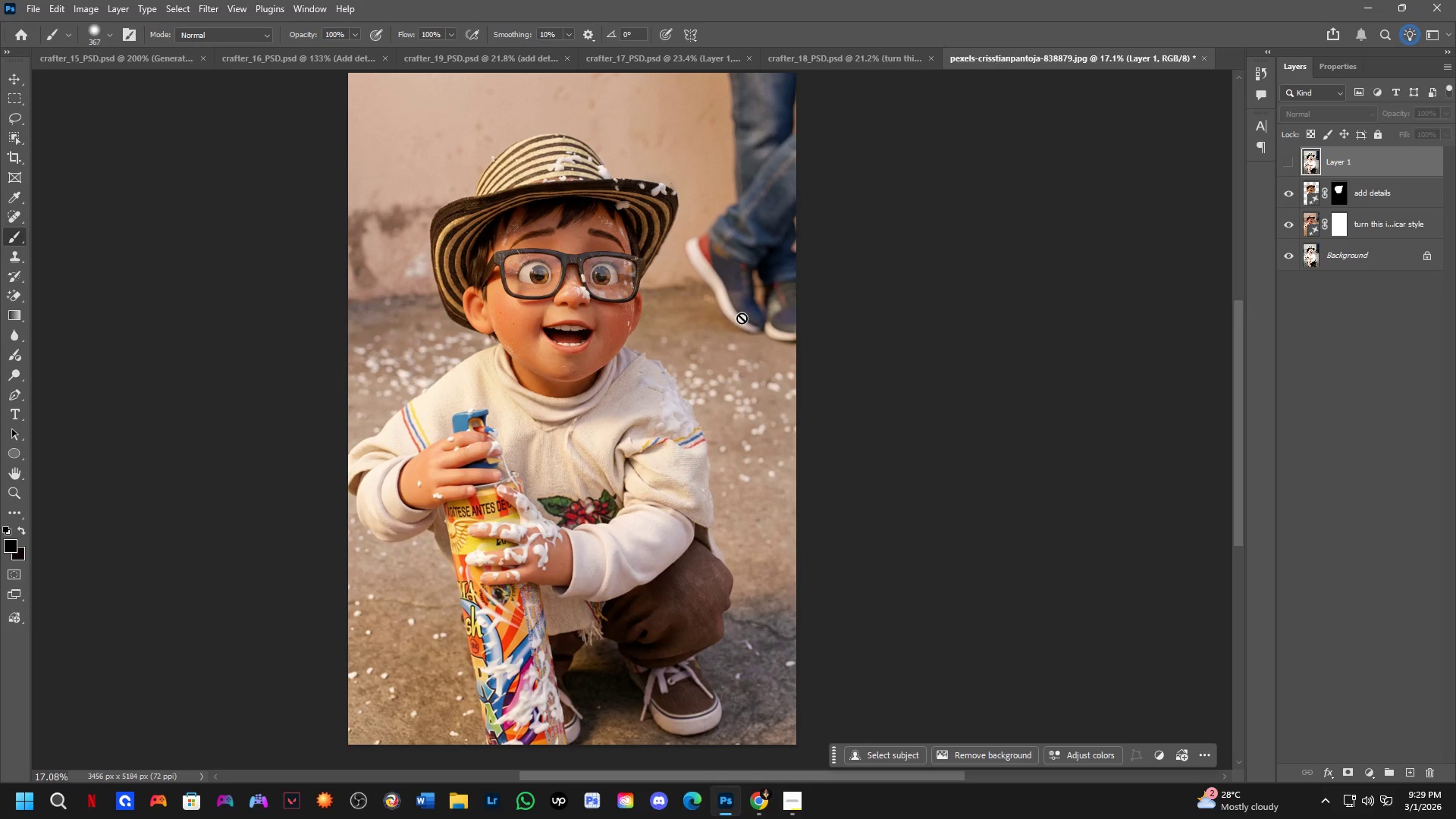 
wait(37.98)
 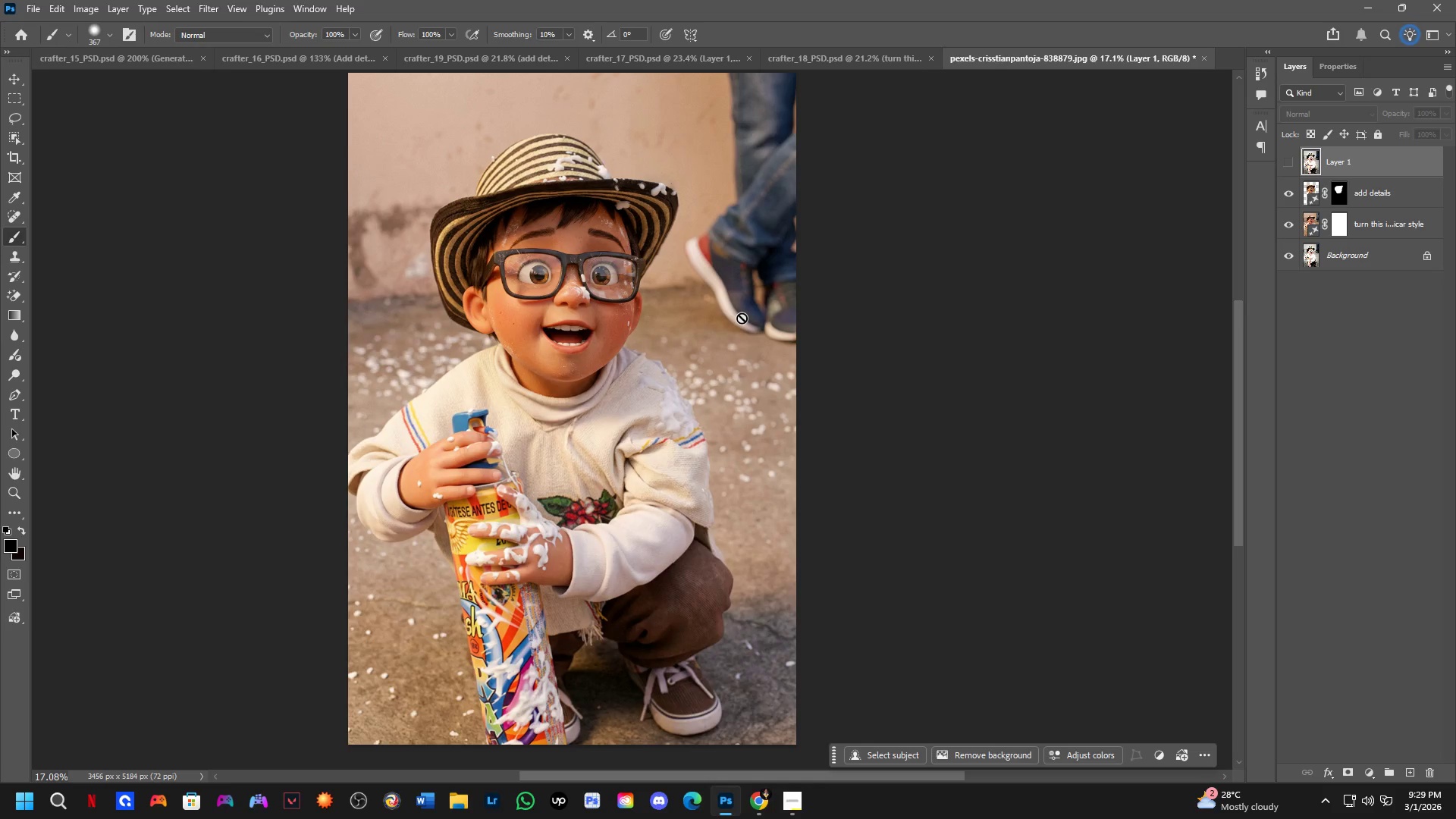 
key(Shift+ShiftLeft)
 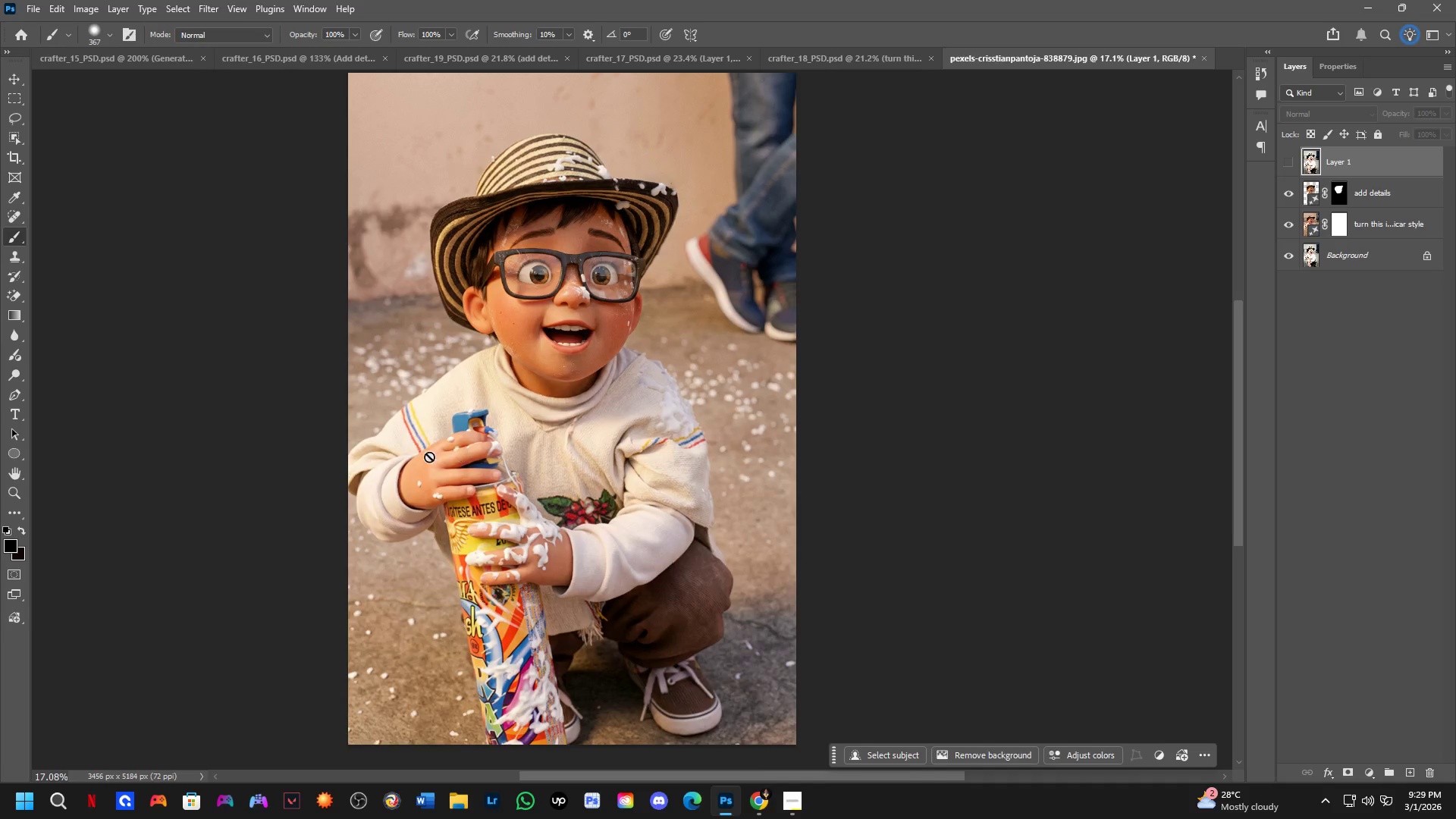 
scroll: coordinate [455, 457], scroll_direction: down, amount: 1.0
 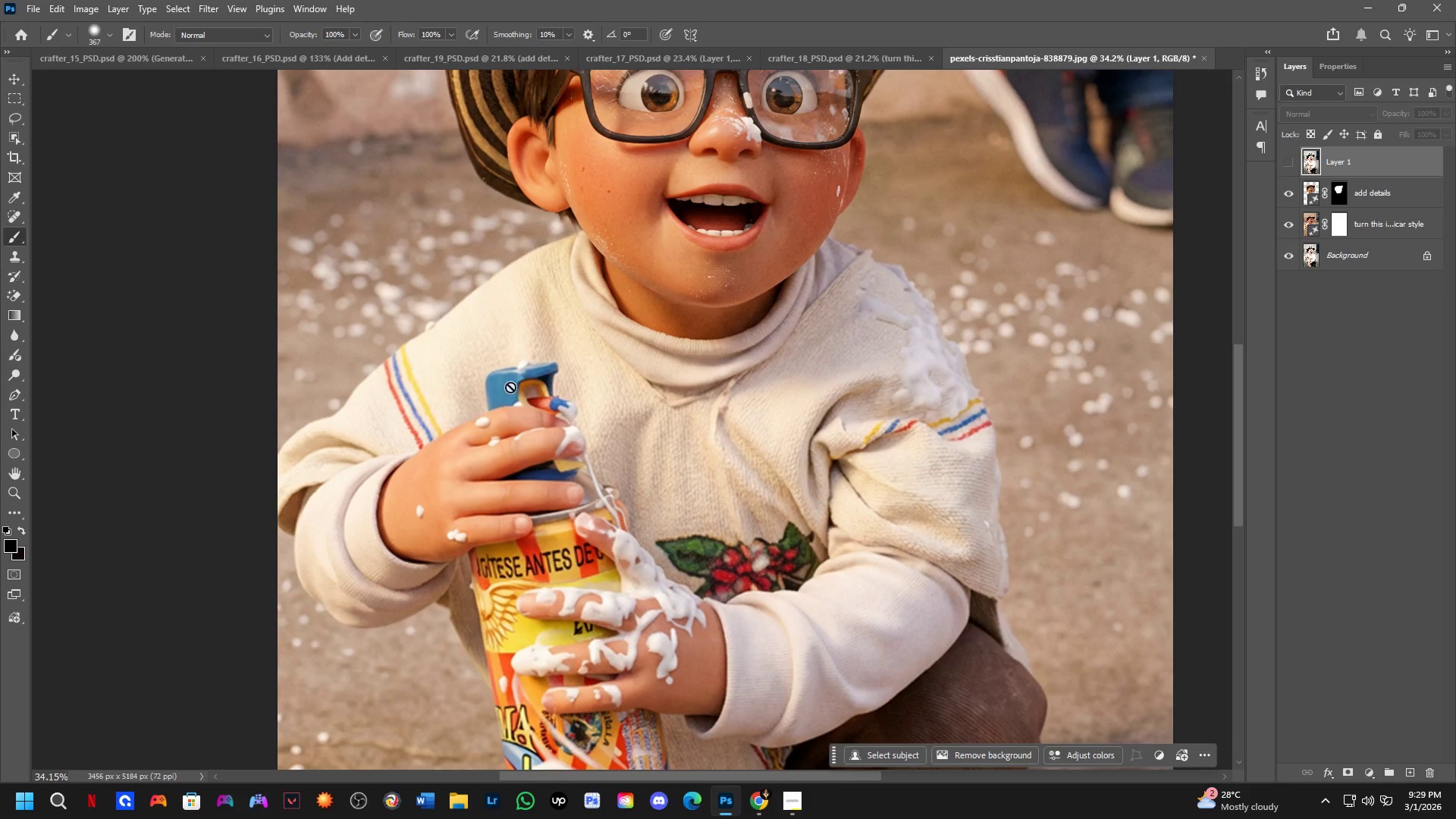 
hold_key(key=Space, duration=0.5)
 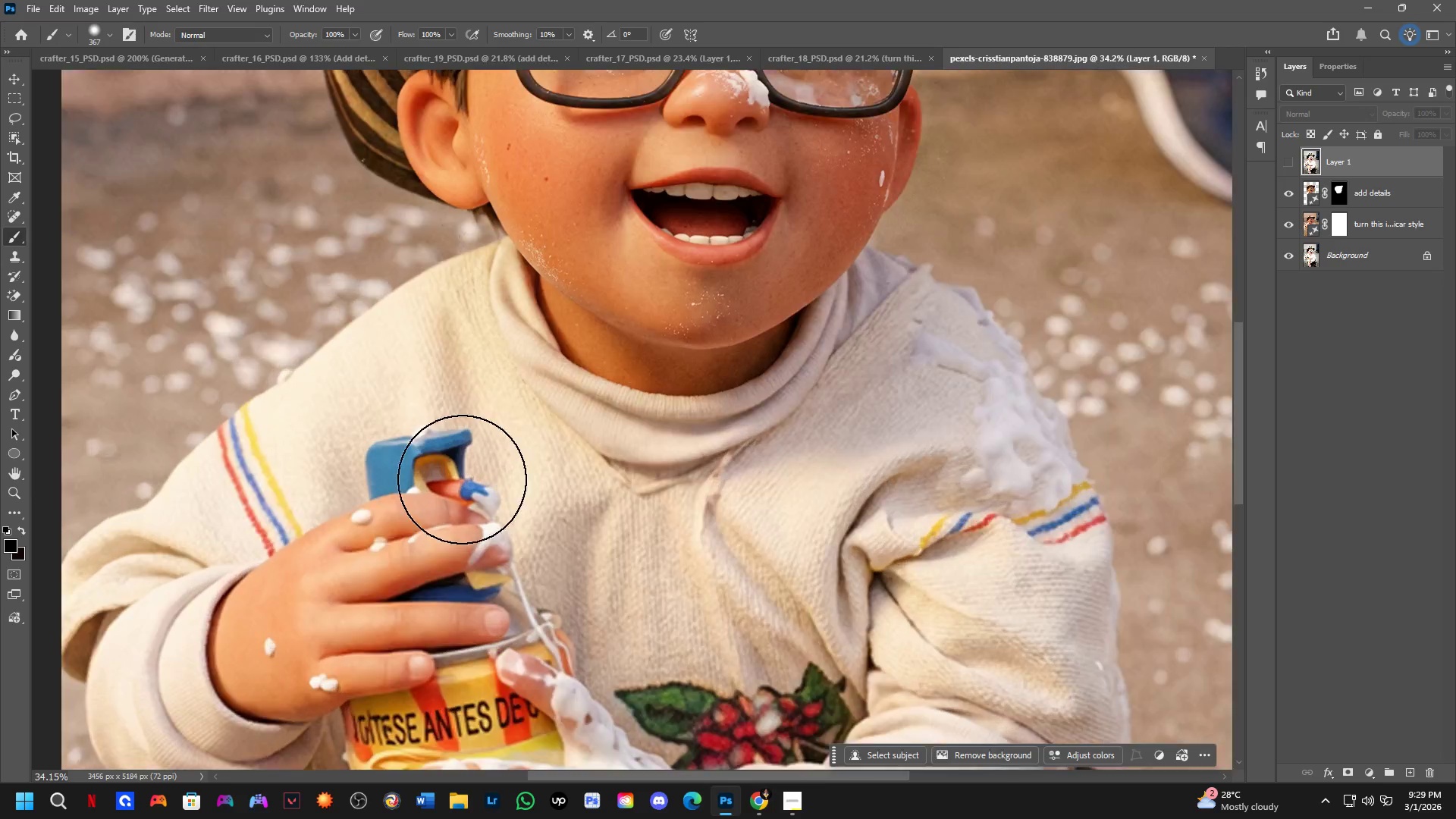 
left_click_drag(start_coordinate=[736, 265], to_coordinate=[646, 347])
 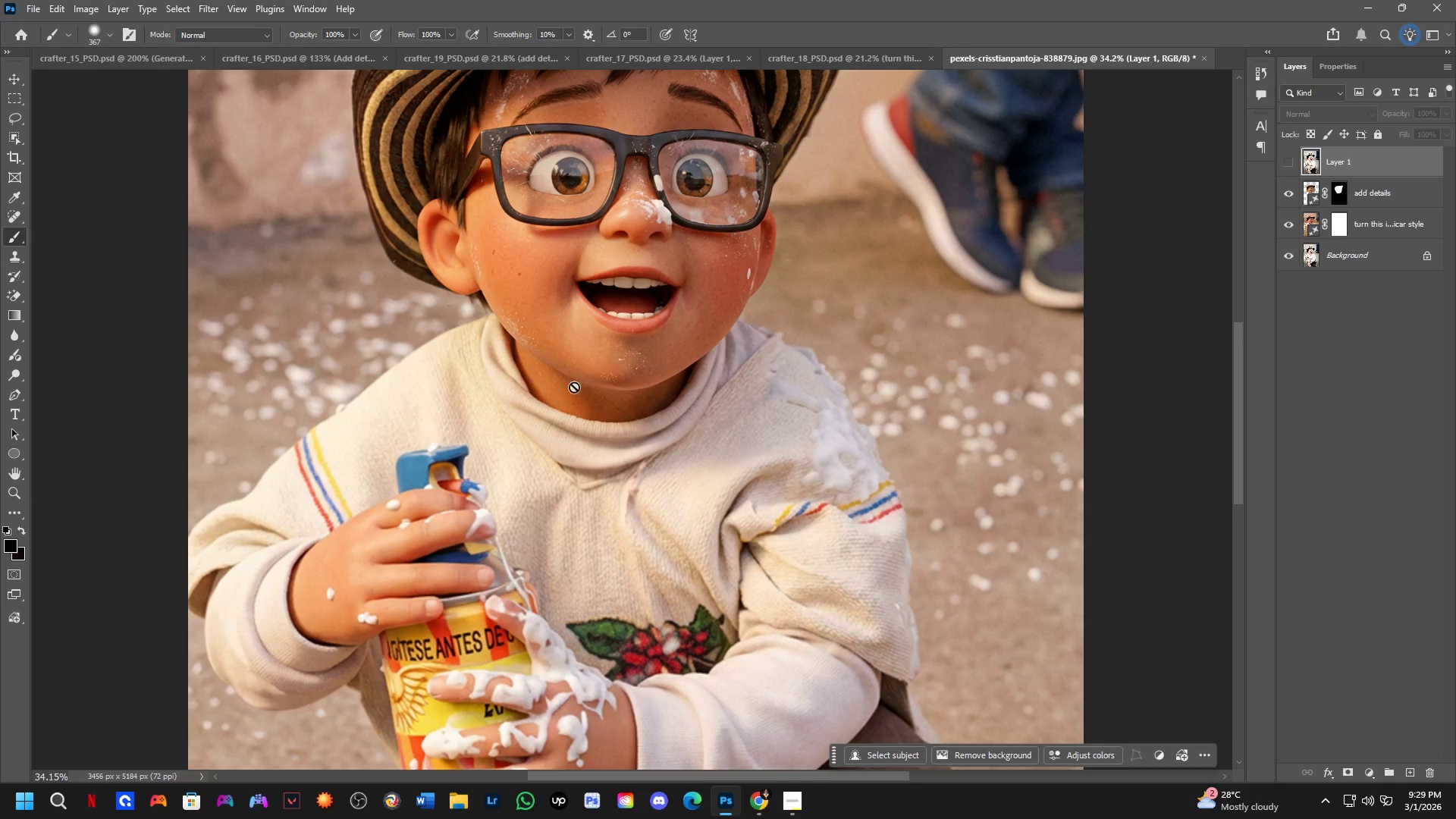 
key(Shift+ShiftLeft)
 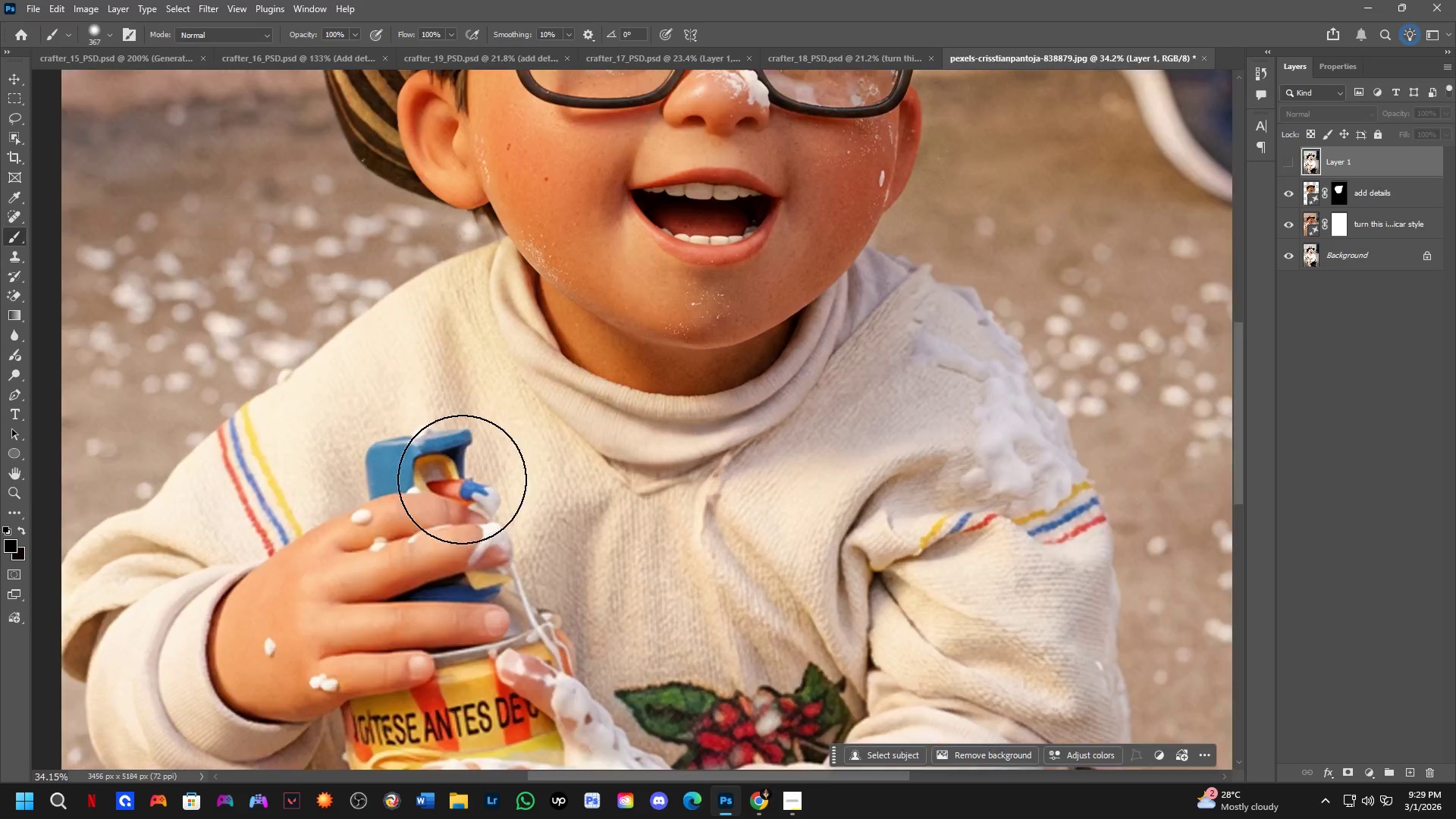 
key(Shift+ShiftLeft)
 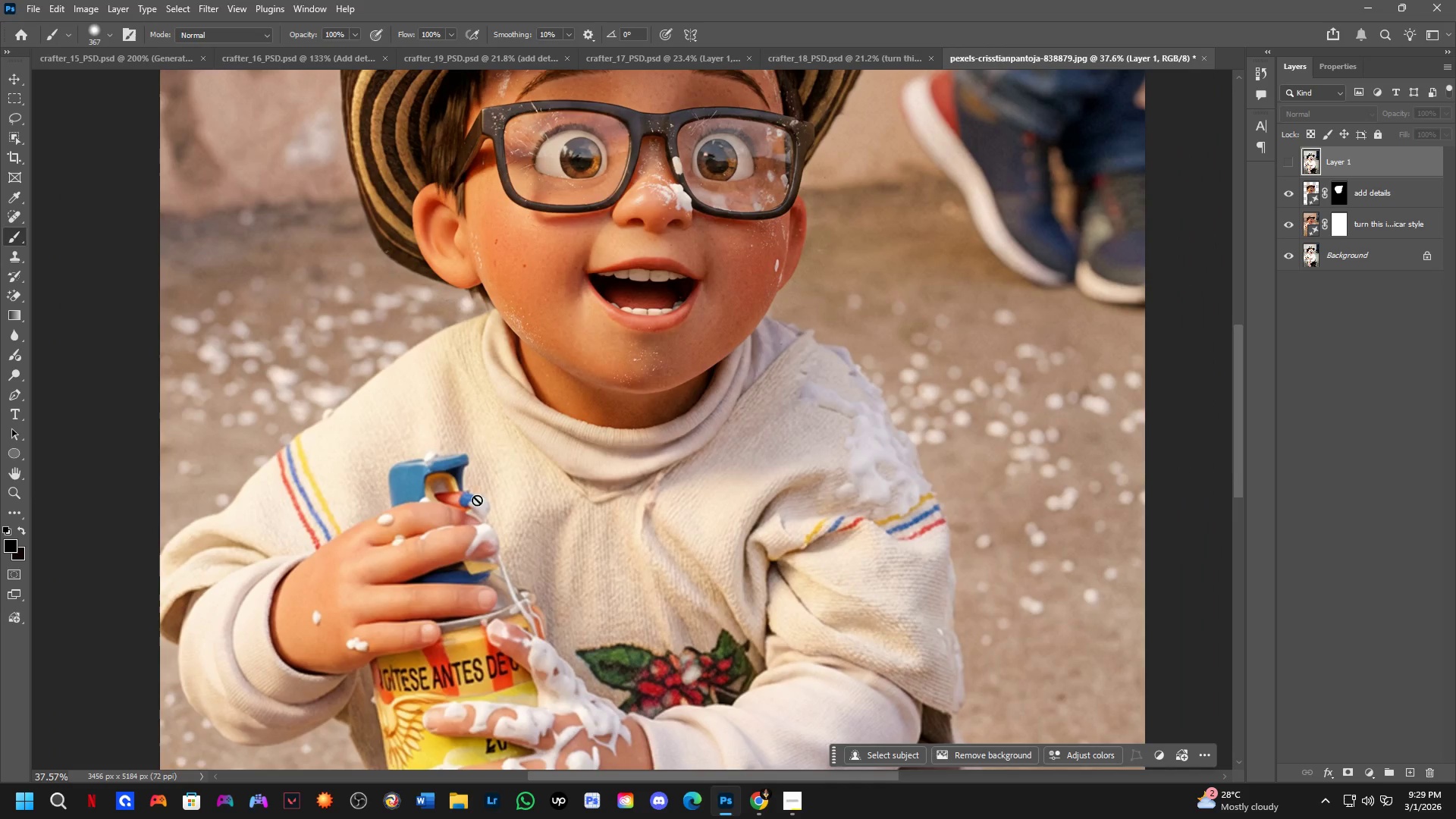 
scroll: coordinate [460, 510], scroll_direction: down, amount: 2.0
 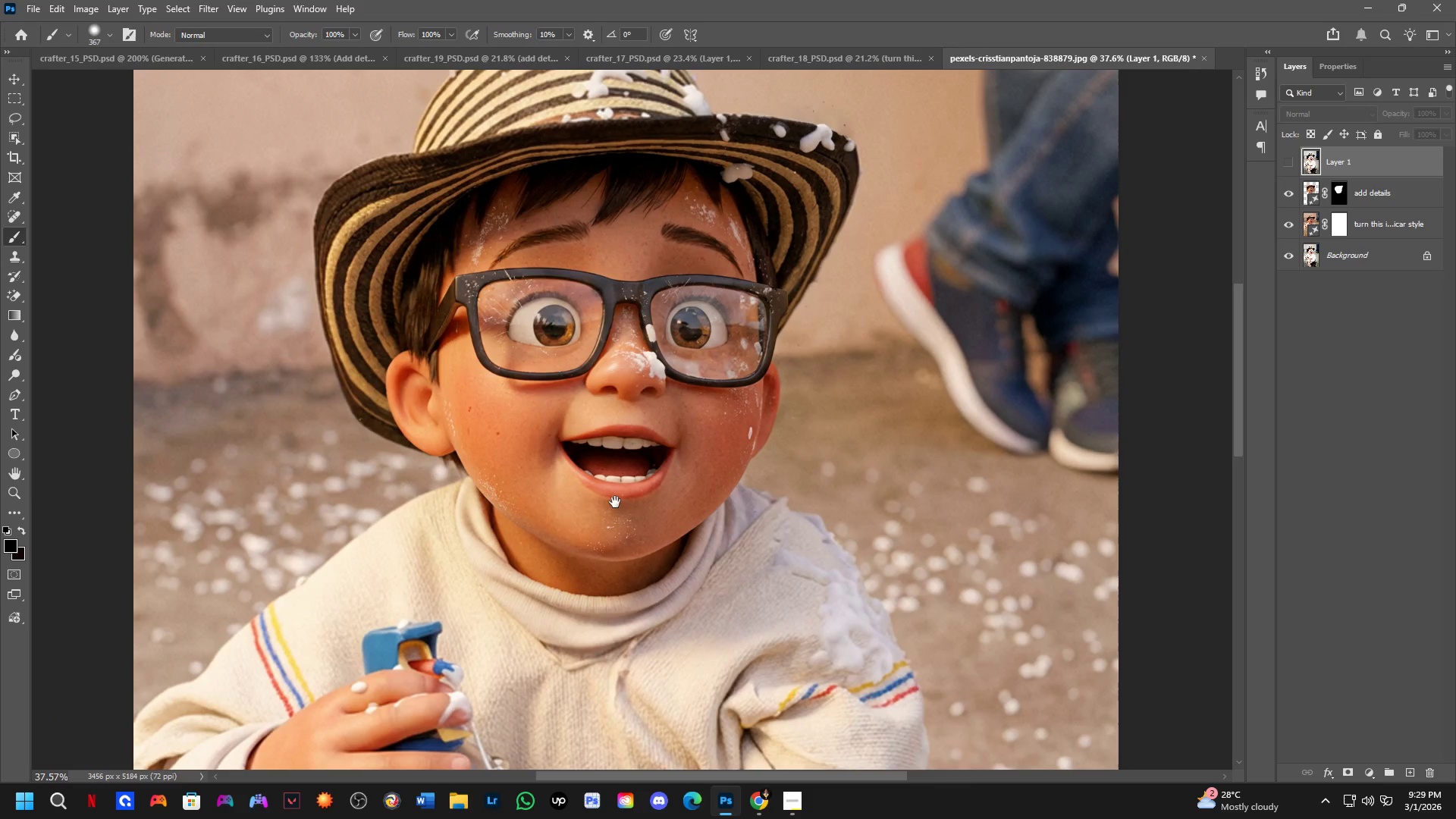 
hold_key(key=Space, duration=0.48)
 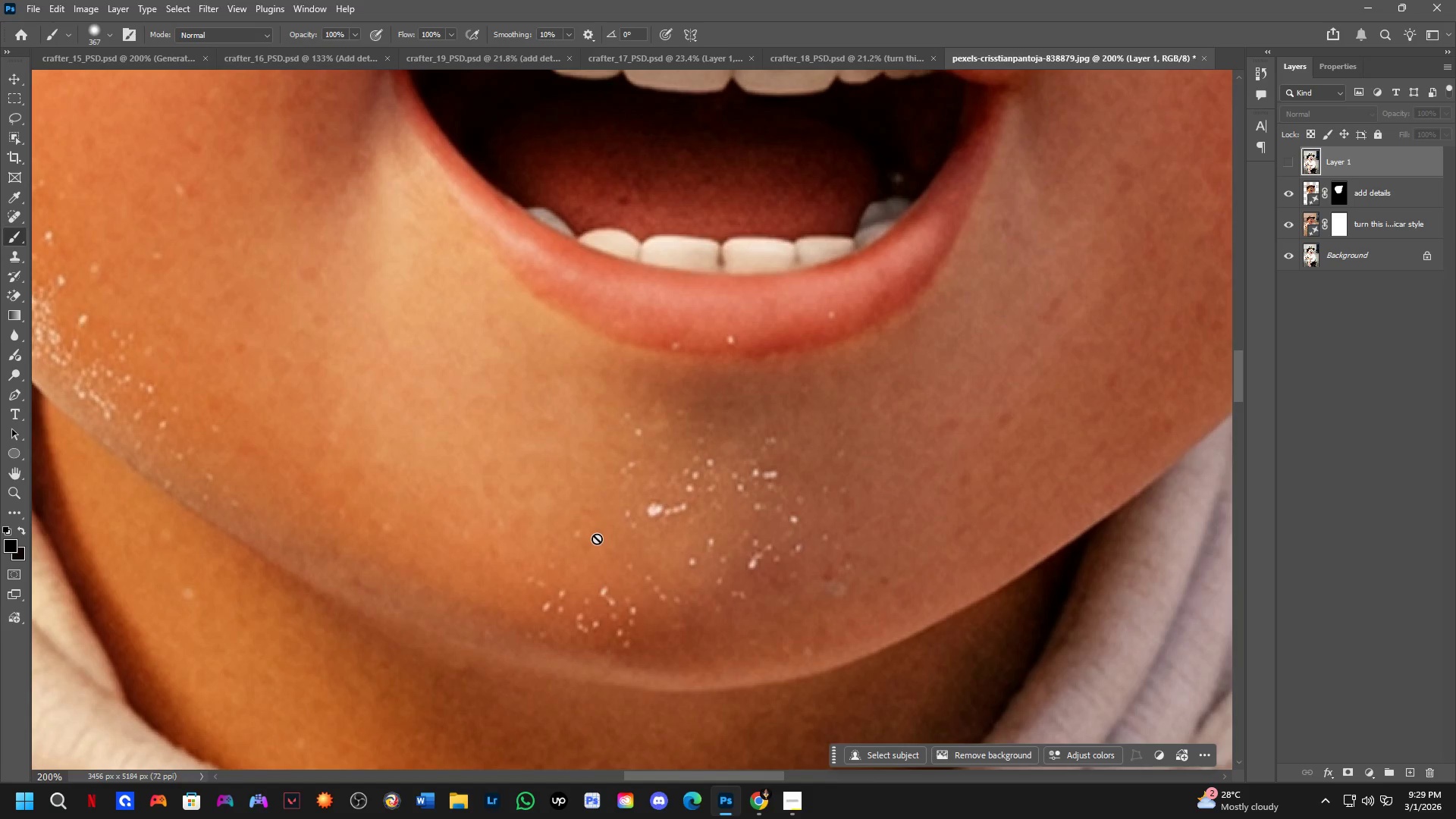 
left_click_drag(start_coordinate=[642, 334], to_coordinate=[614, 507])
 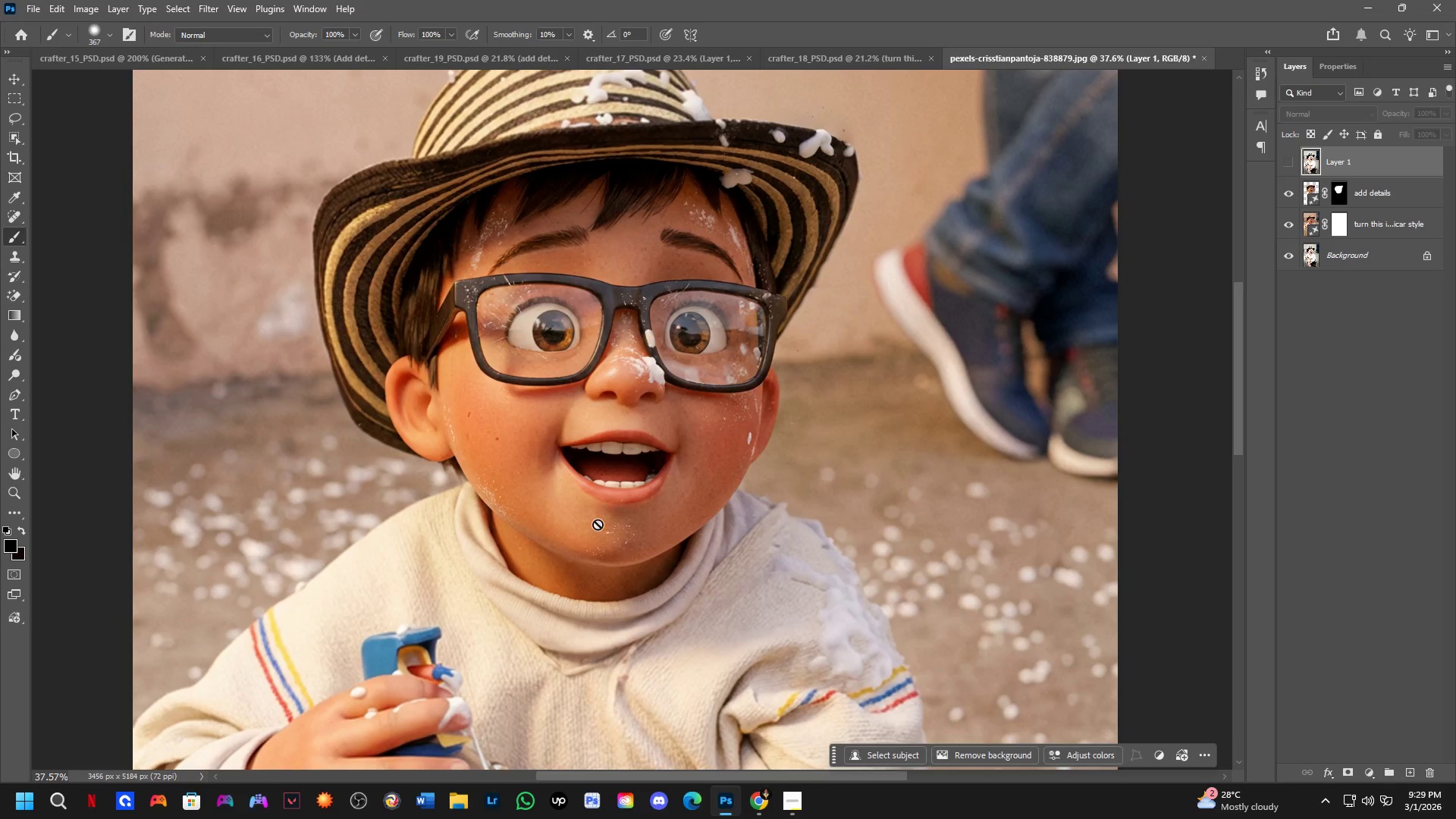 
key(Shift+ShiftLeft)